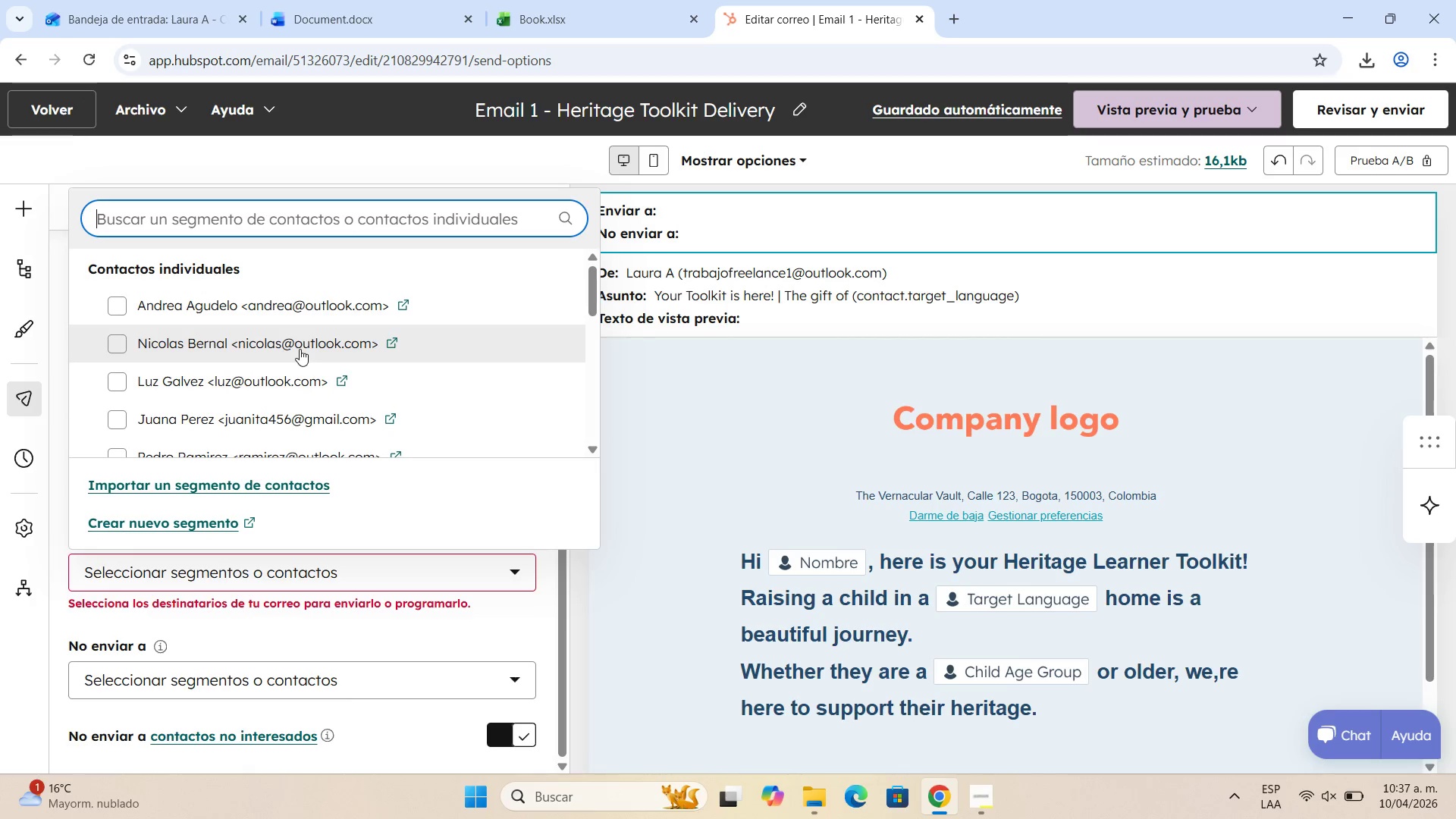 
type(hr)
key(Backspace)
type(er)
 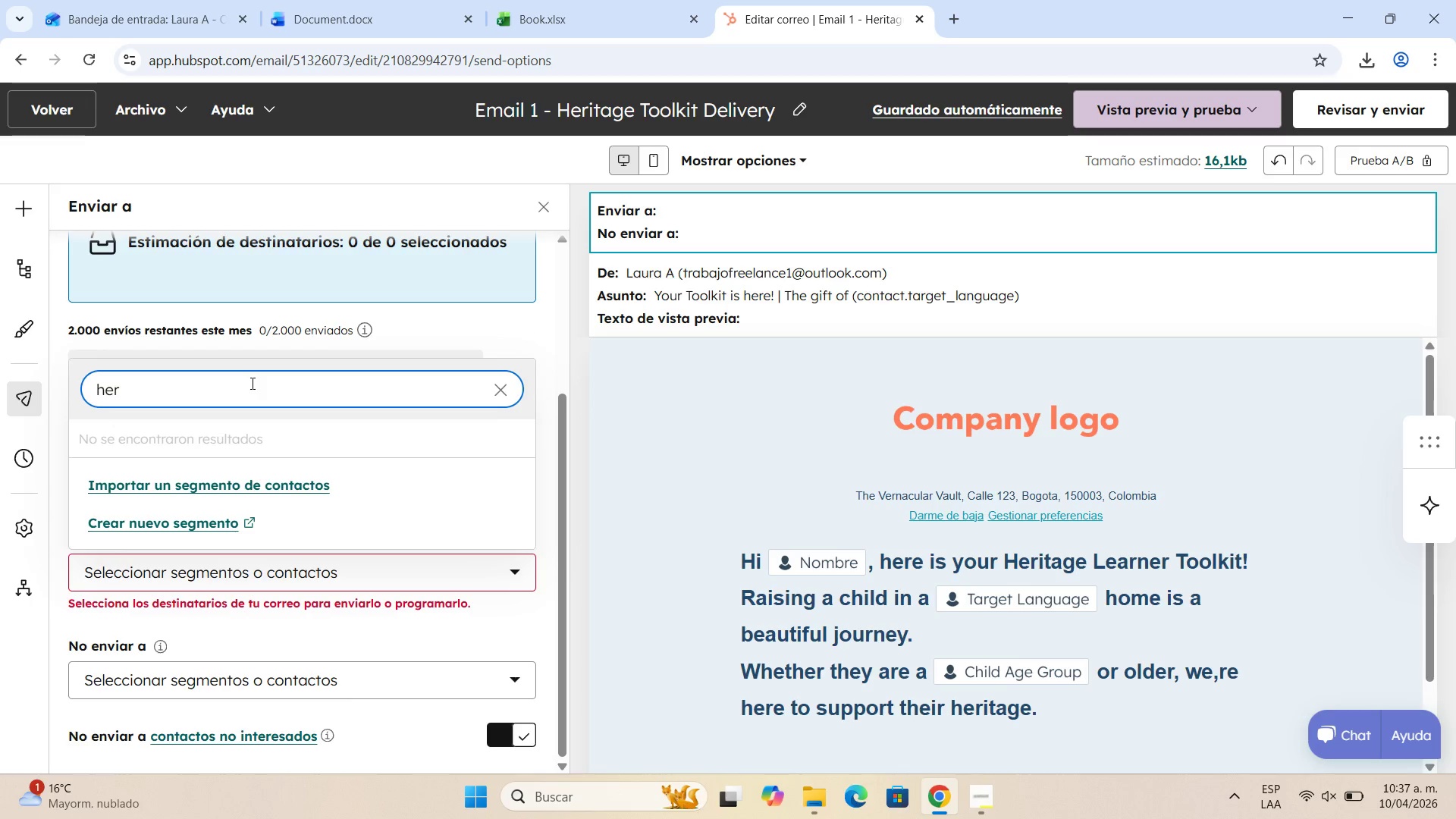 
key(Backspace)
 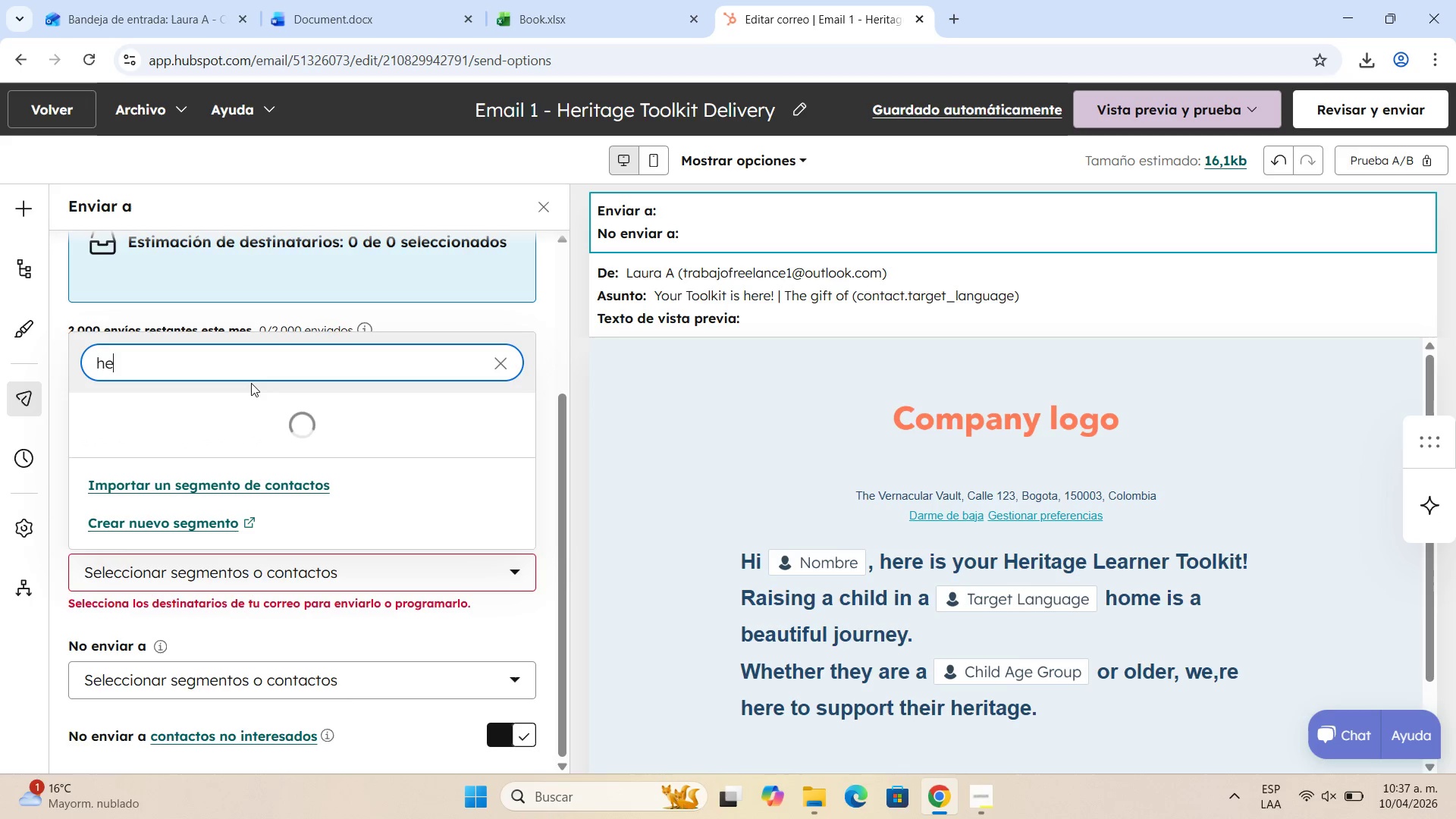 
key(Backspace)
 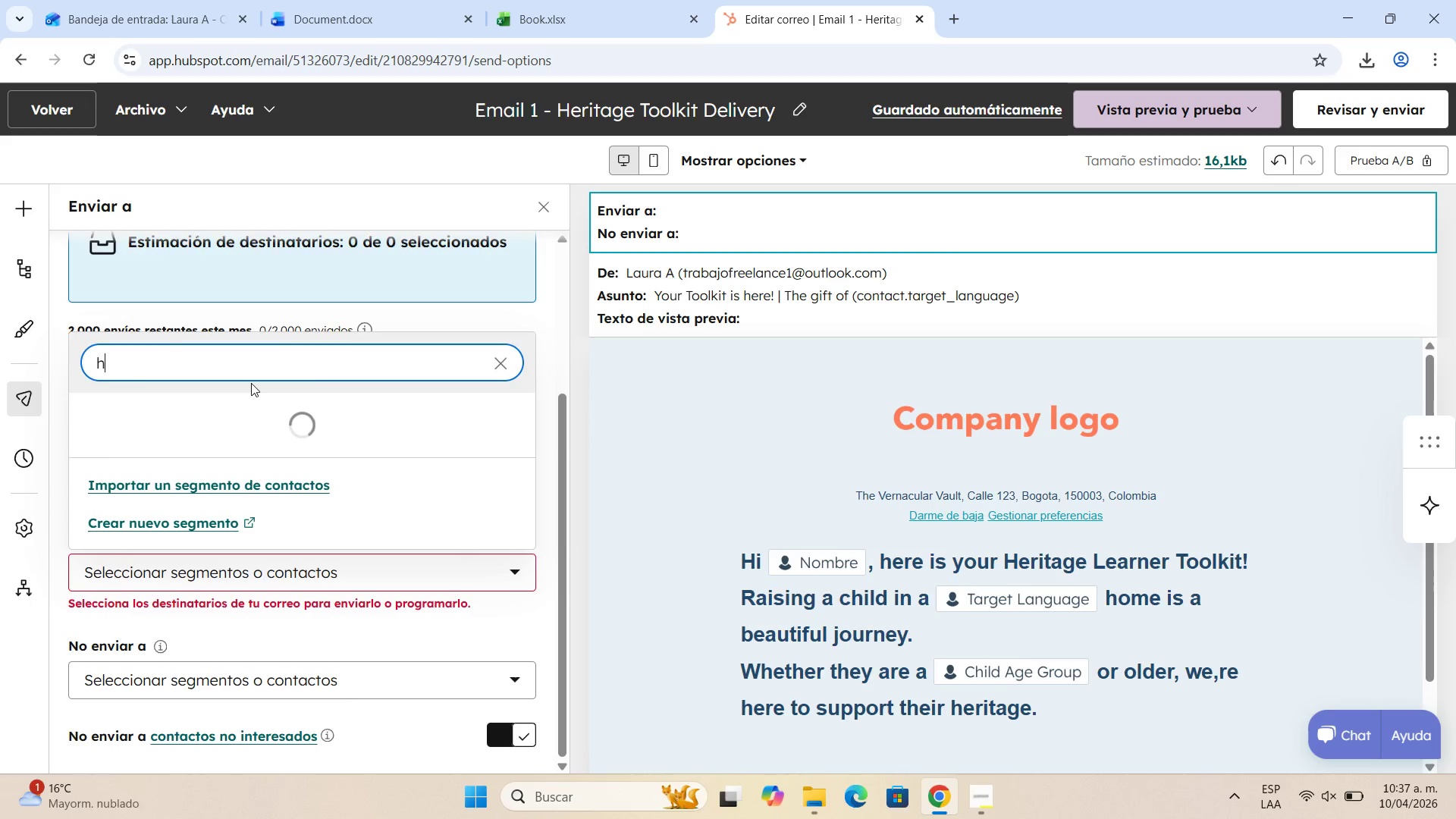 
key(Backspace)
 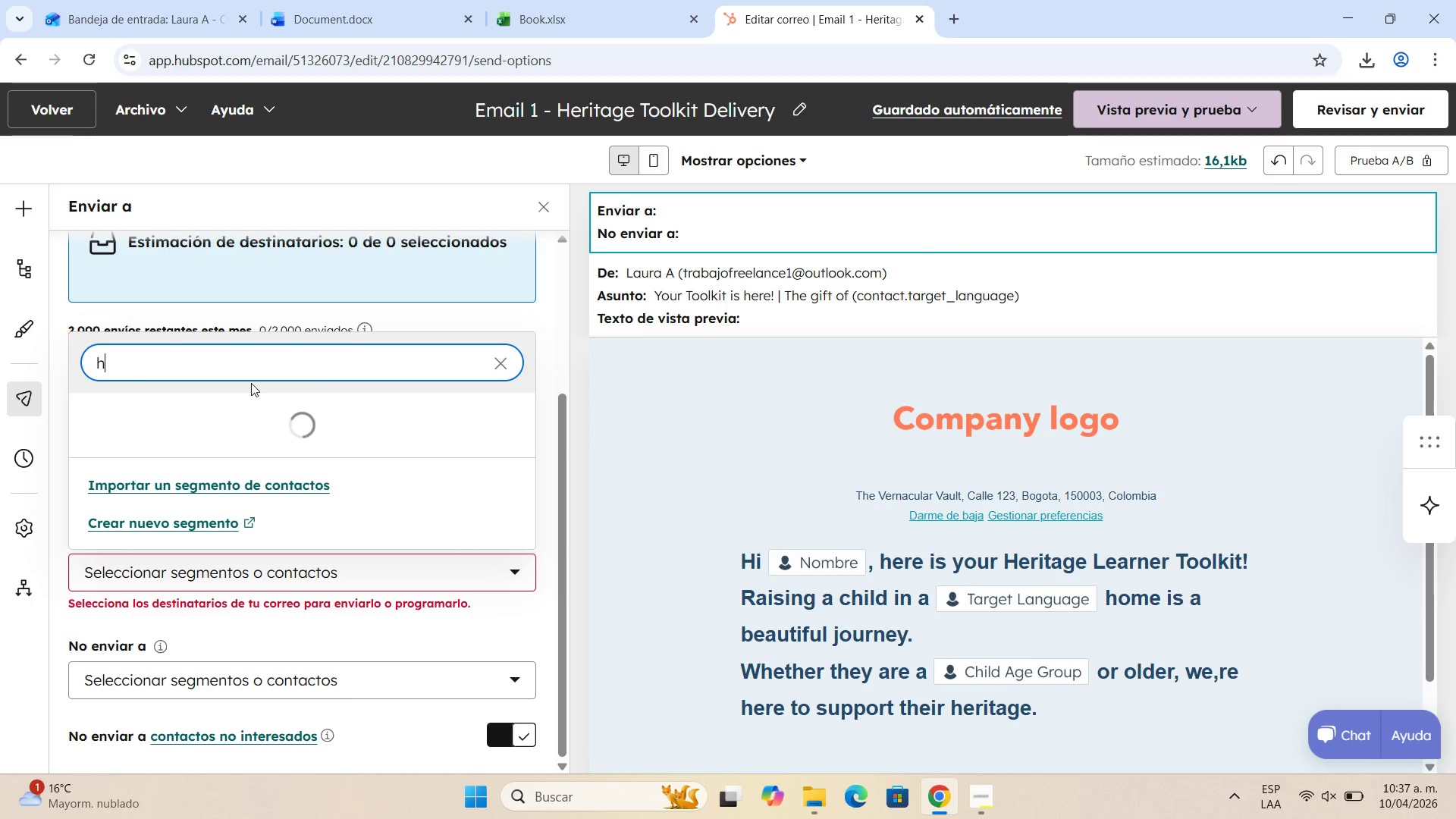 
key(Backspace)
 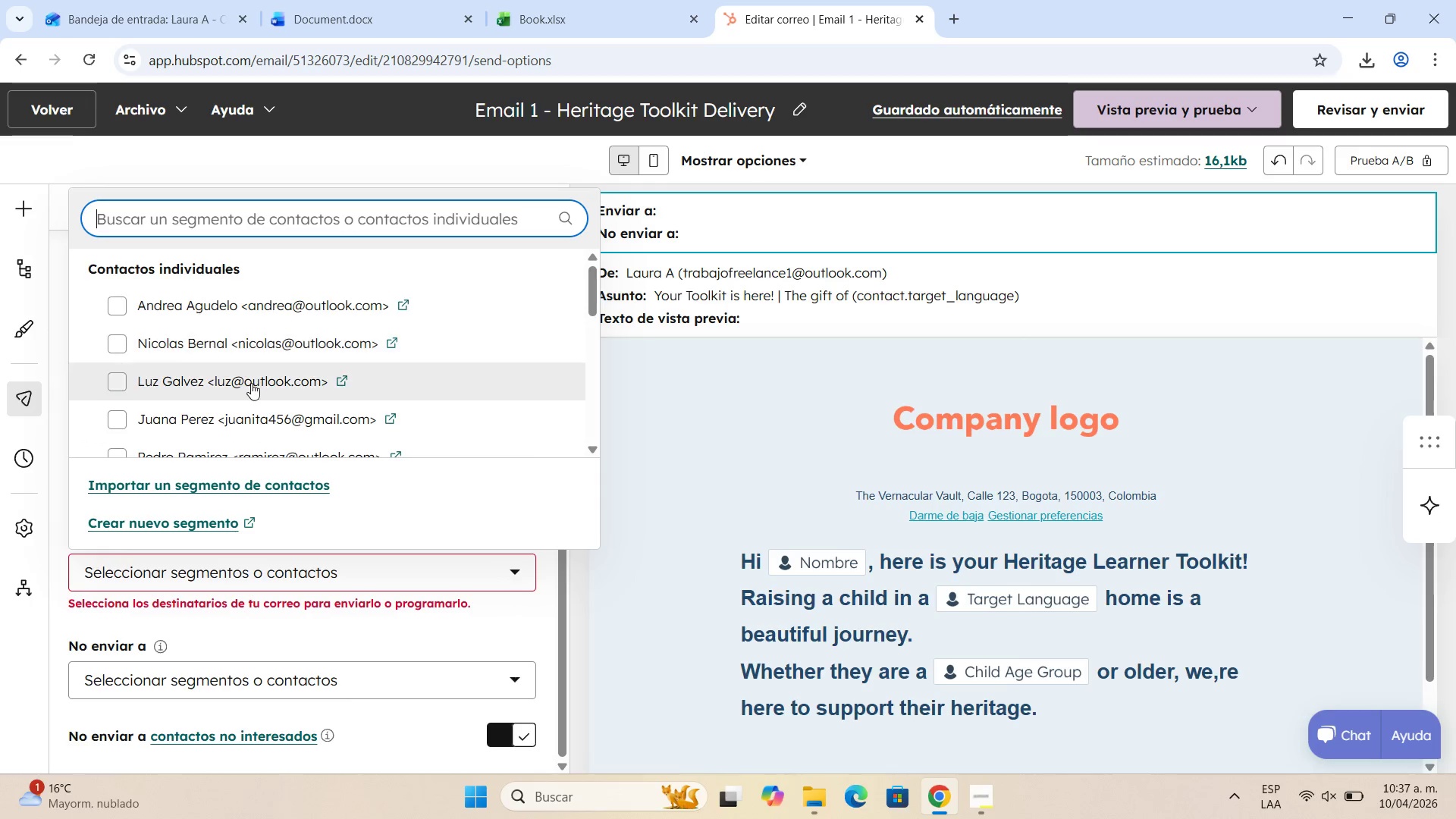 
key(Backspace)
 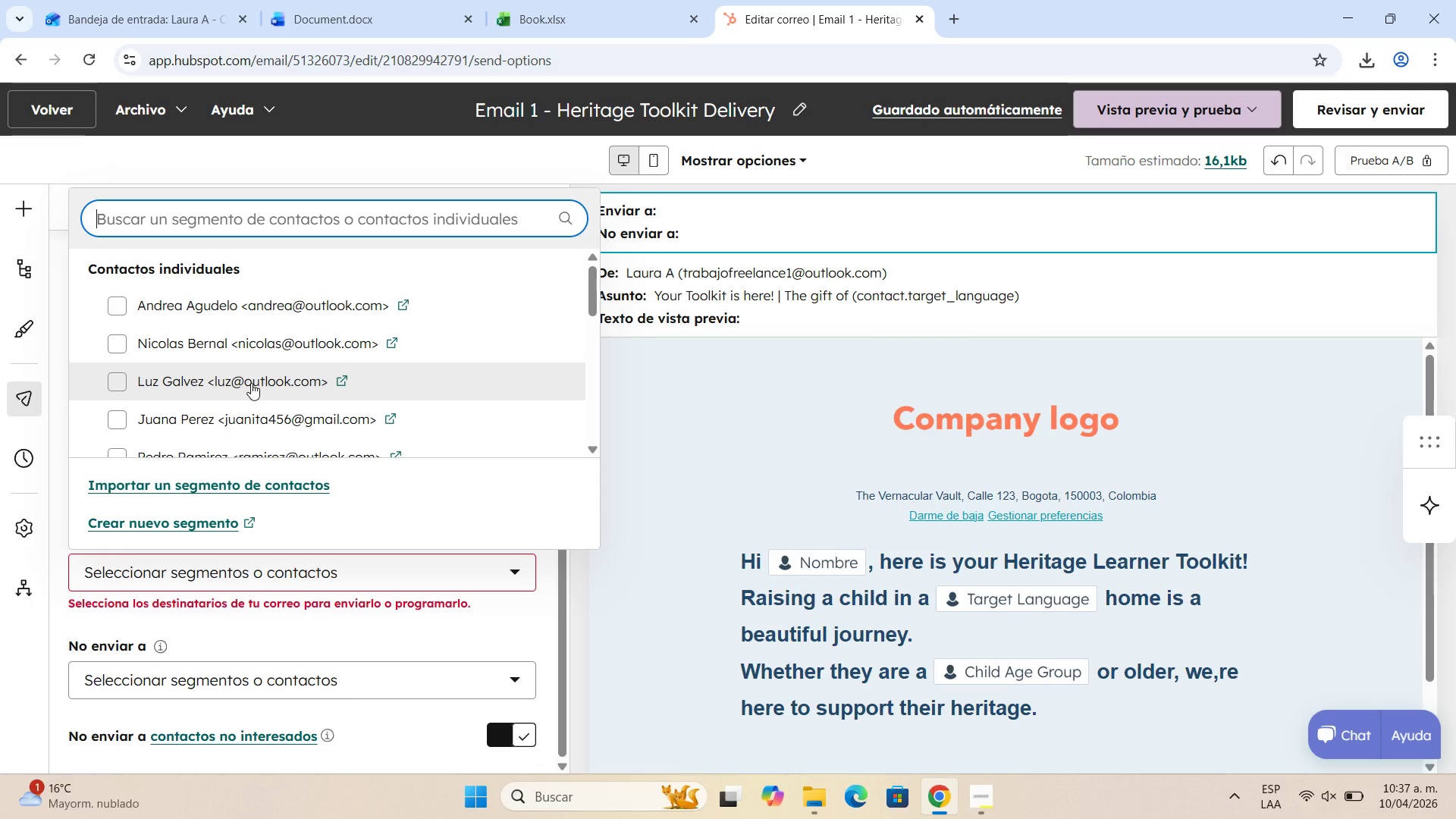 
wait(11.72)
 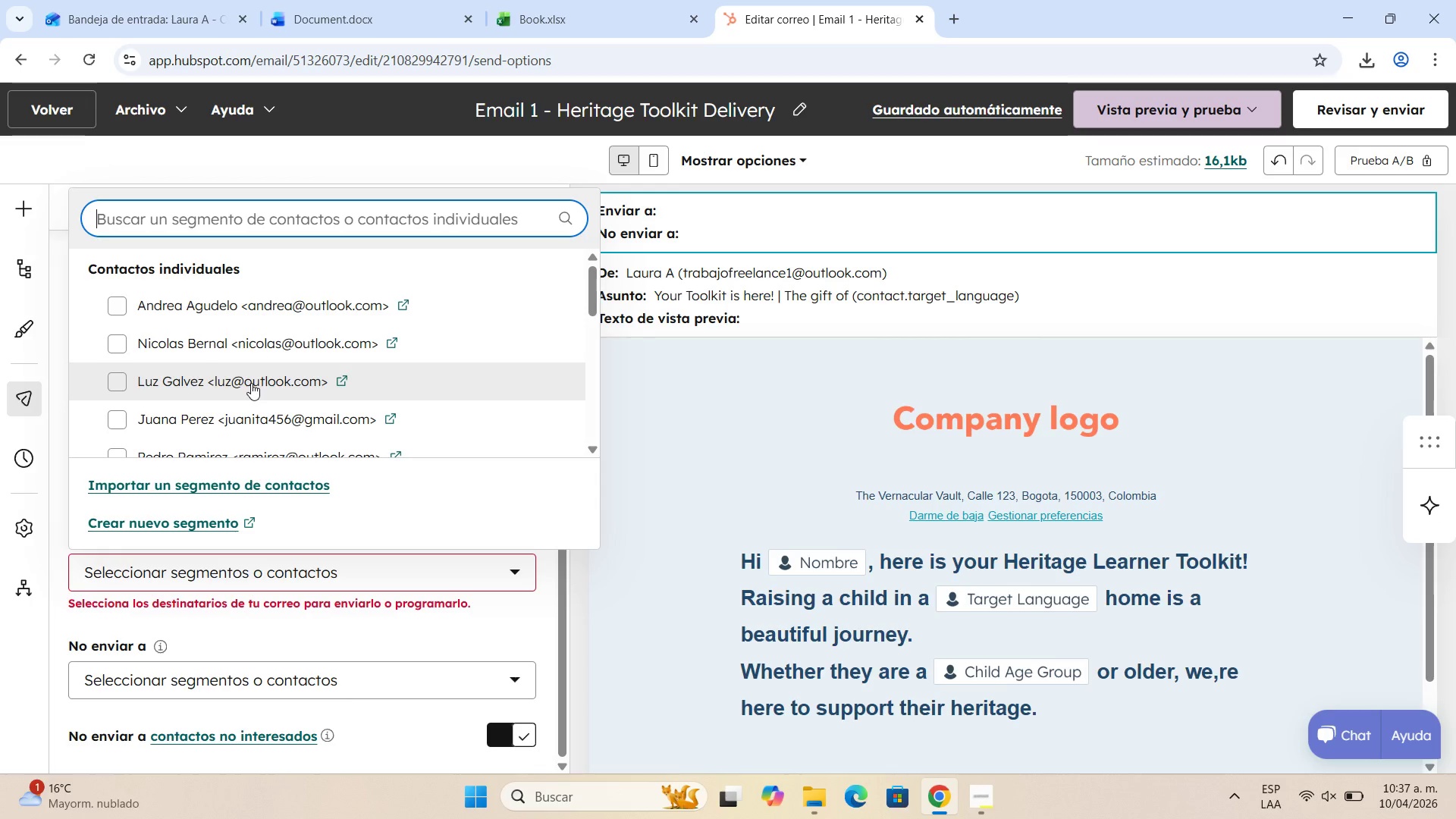 
scroll: coordinate [315, 346], scroll_direction: down, amount: 5.0
 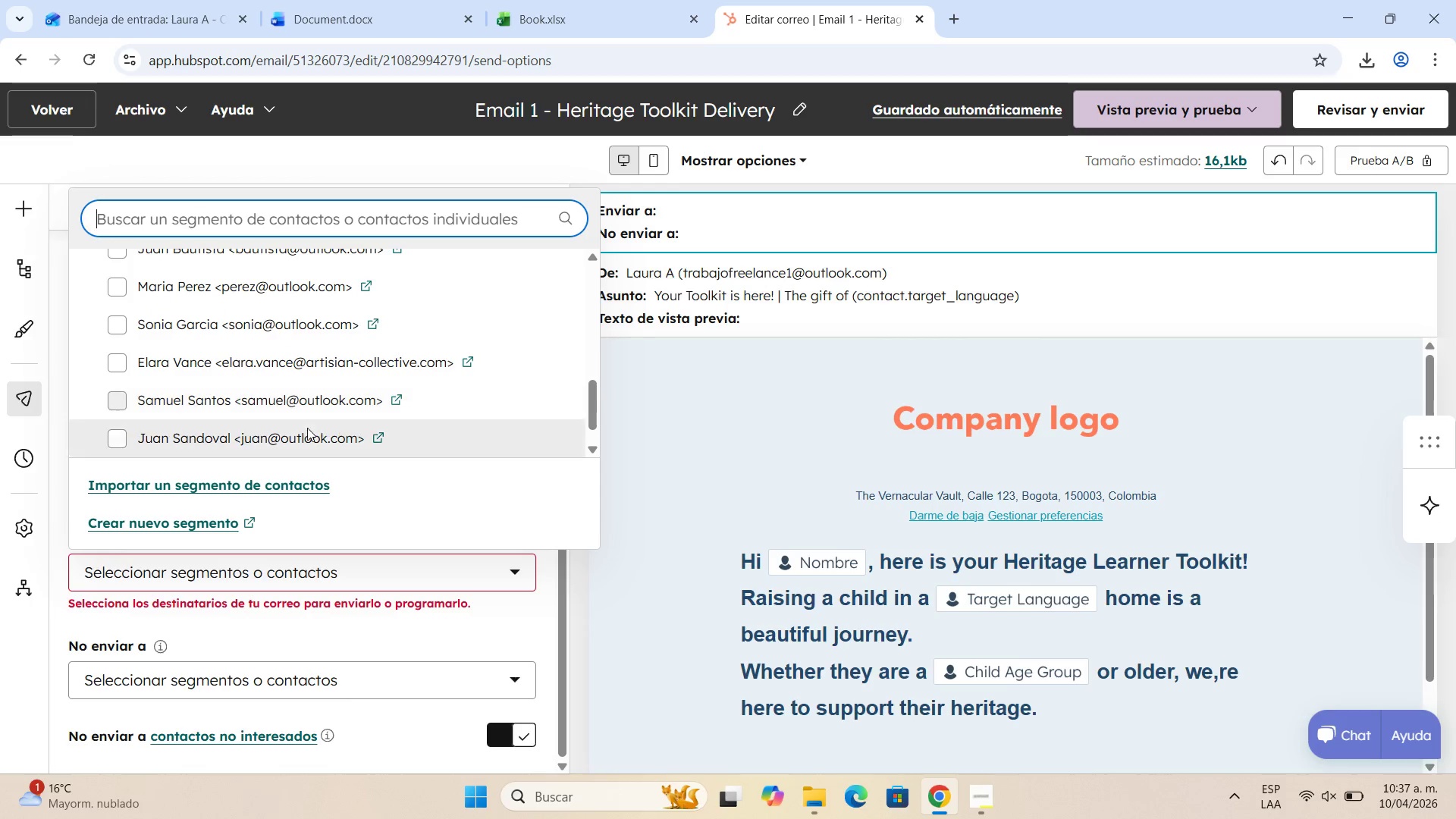 
left_click([307, 428])
 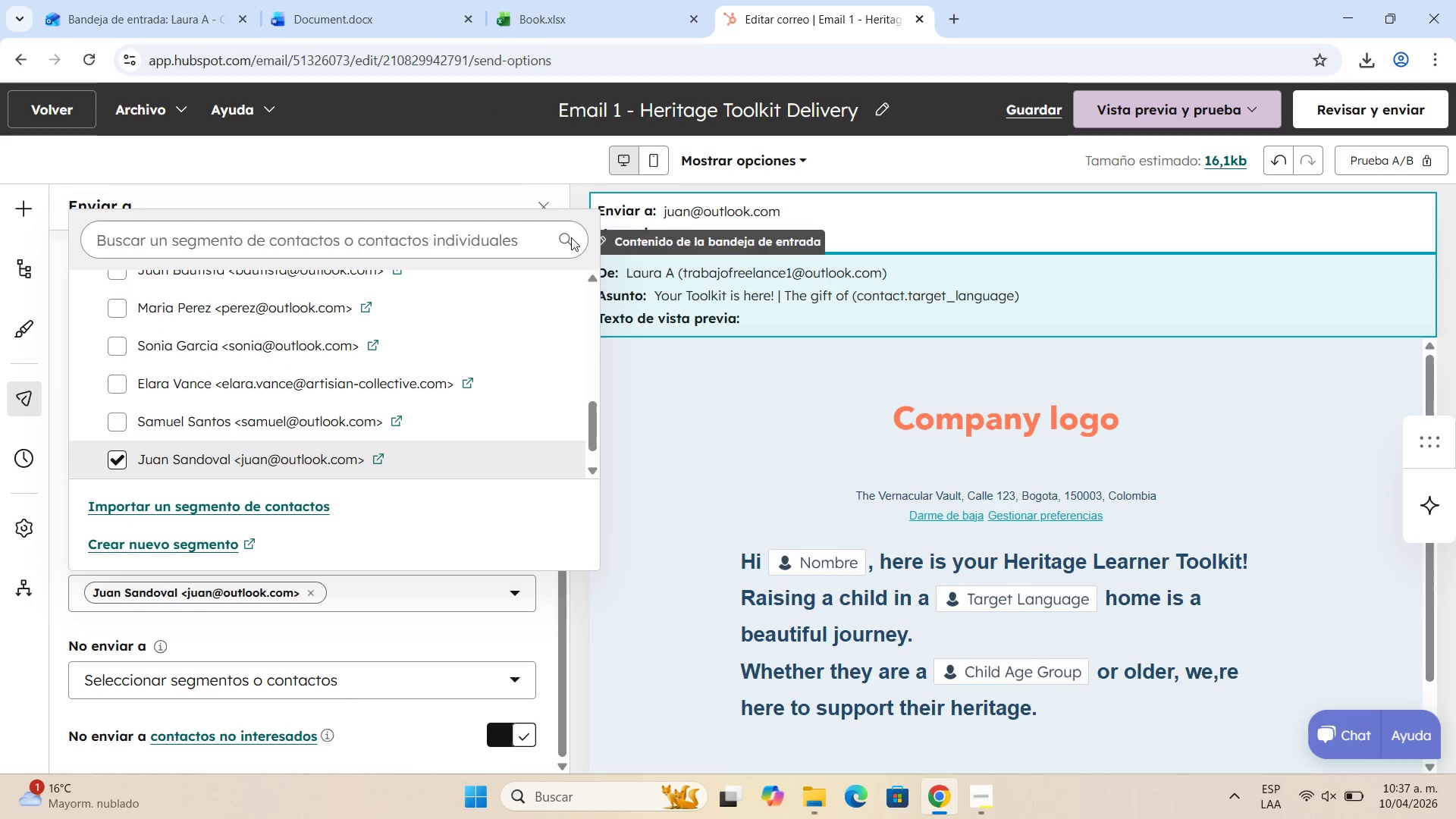 
left_click([344, 190])
 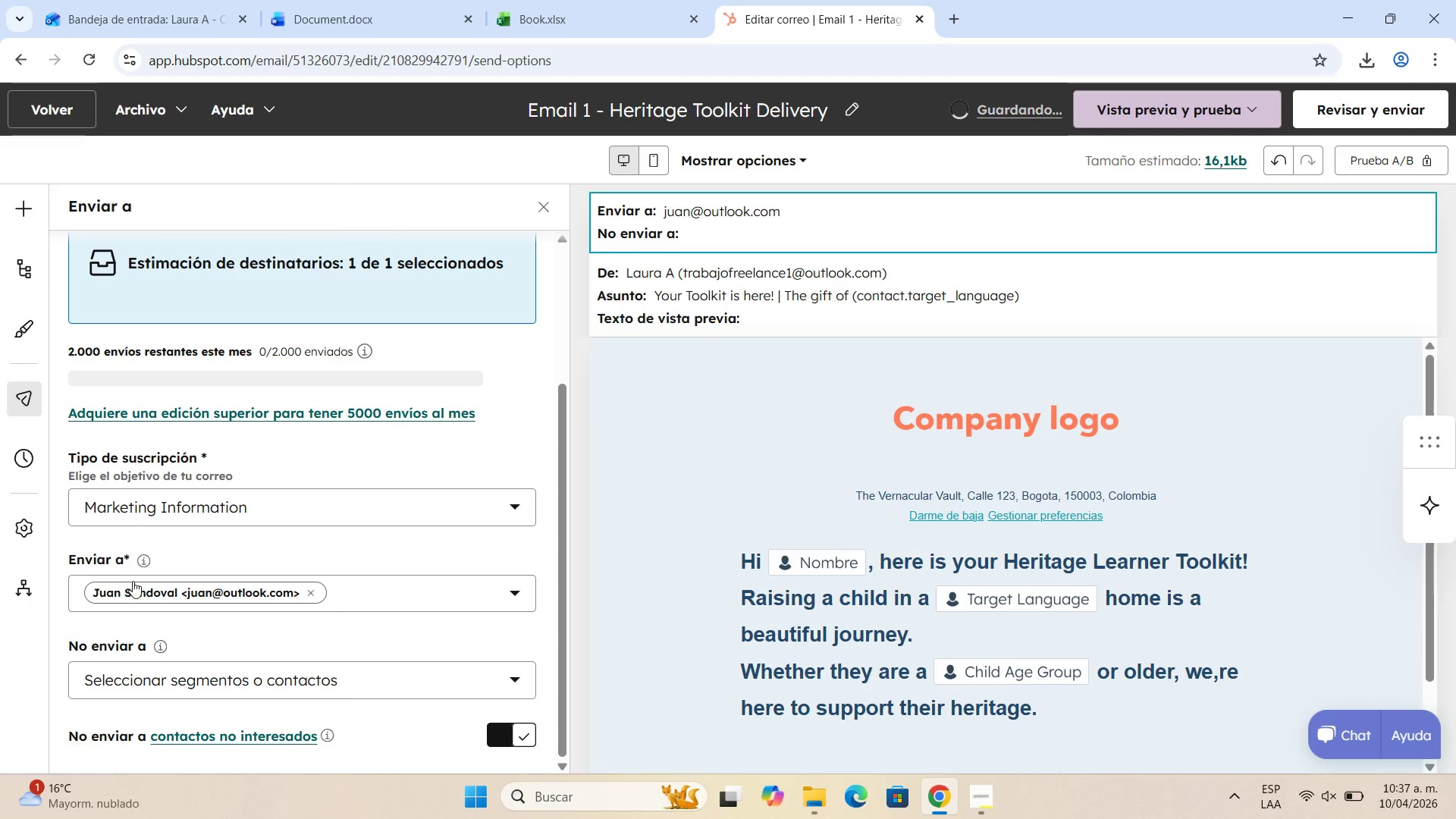 
scroll: coordinate [370, 617], scroll_direction: down, amount: 12.0
 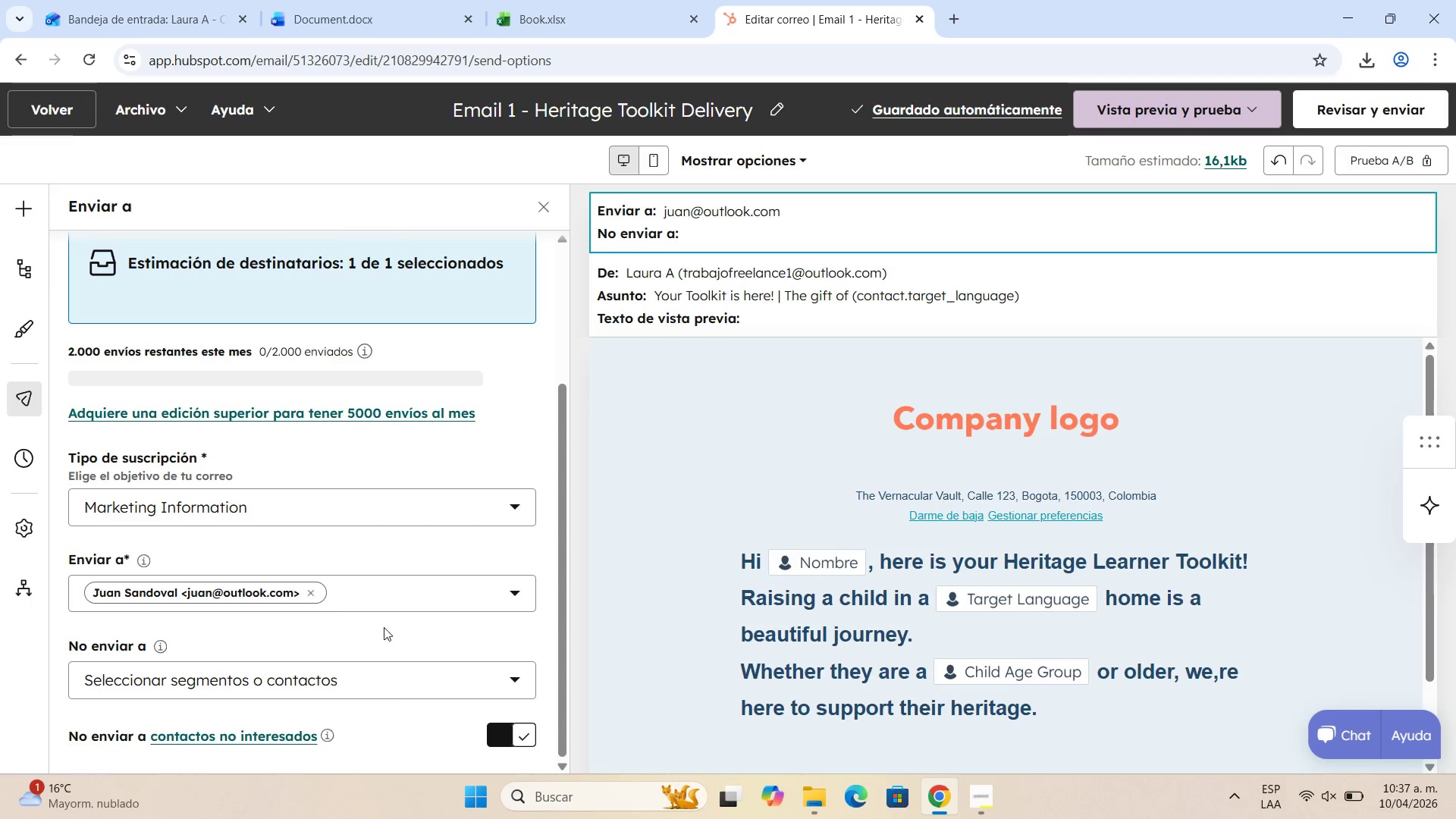 
scroll: coordinate [384, 626], scroll_direction: up, amount: 4.0
 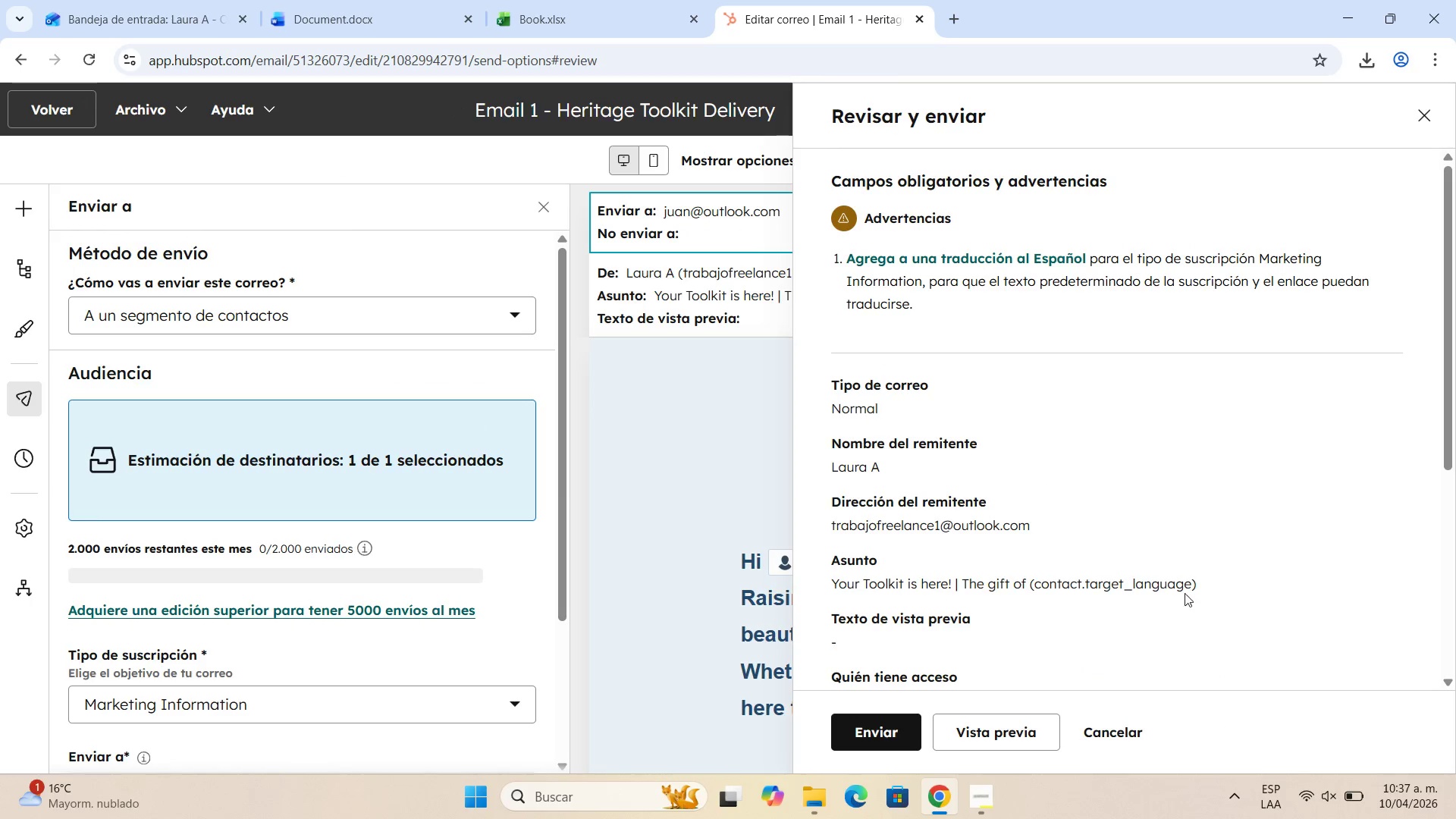 
scroll: coordinate [915, 627], scroll_direction: down, amount: 8.0
 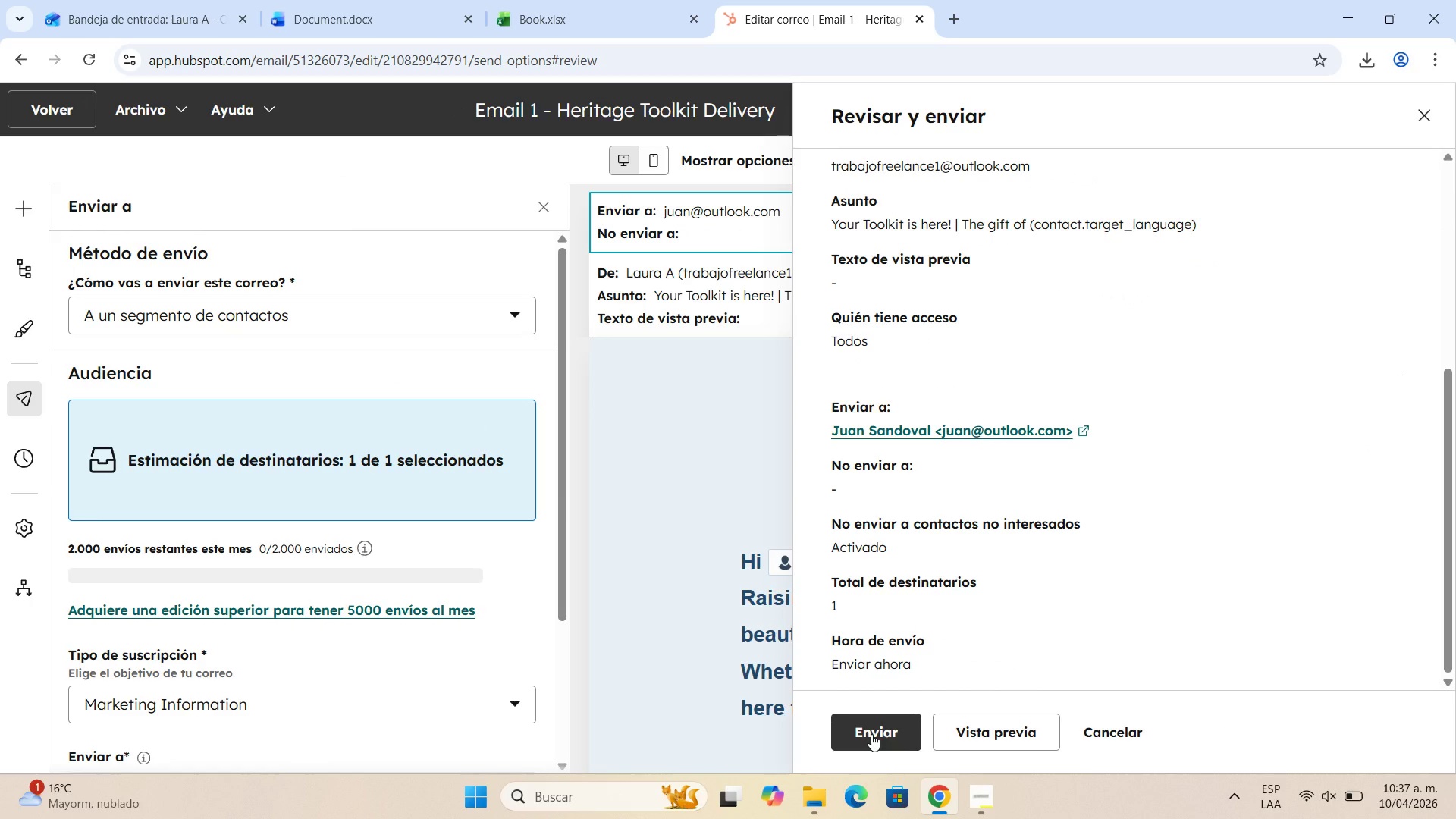 
left_click([876, 730])
 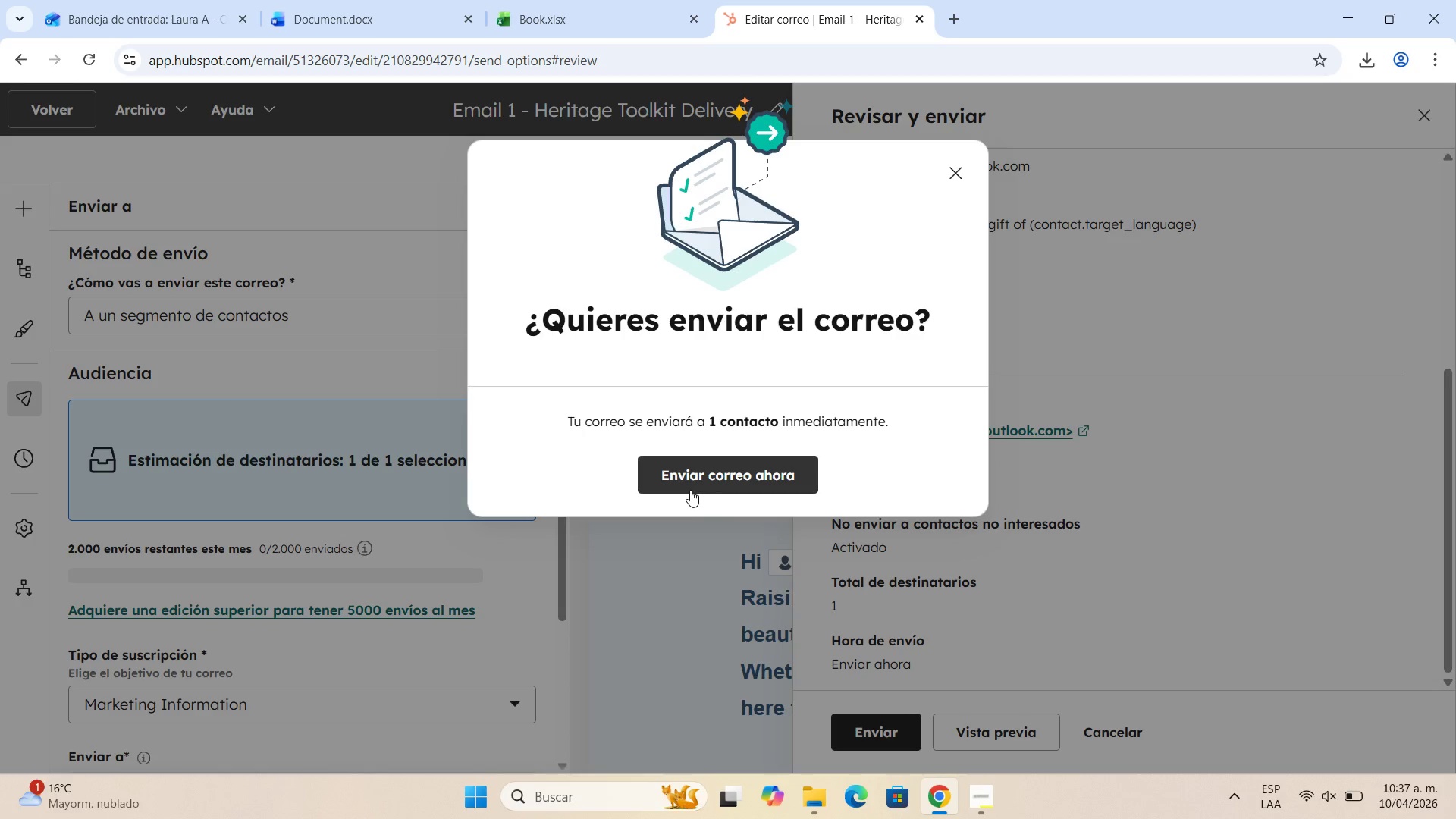 
left_click([692, 482])
 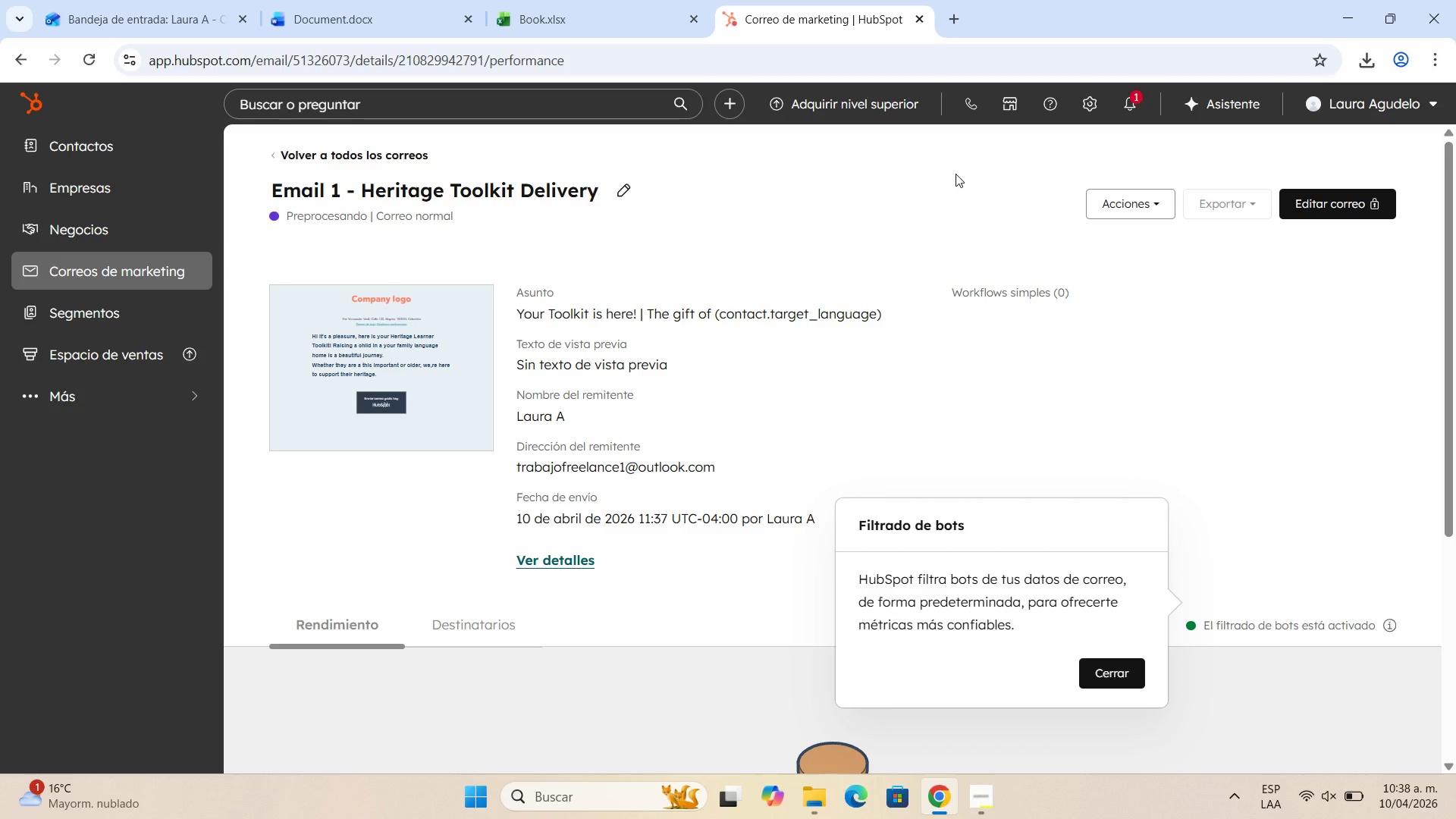 
wait(18.64)
 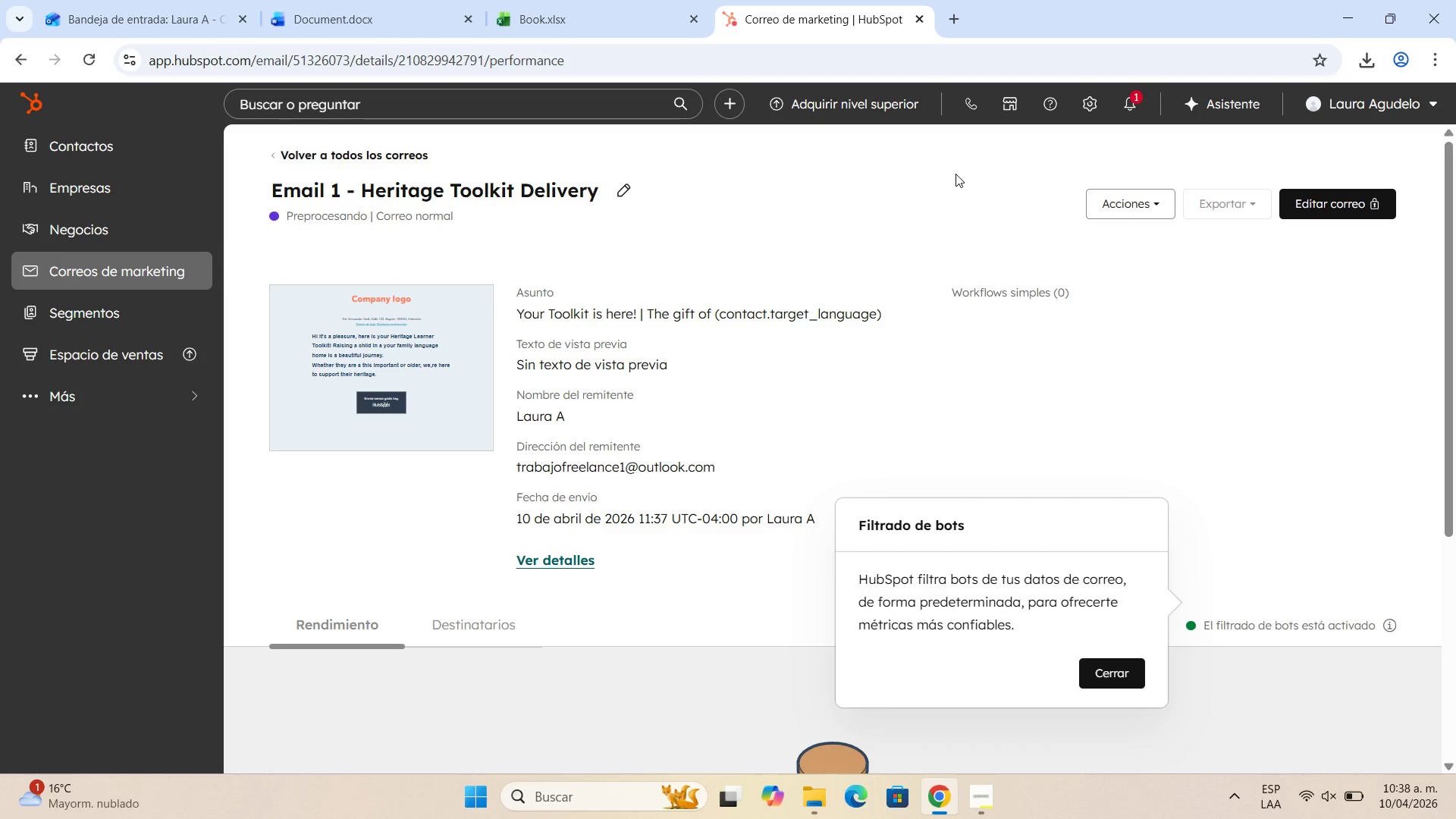 
scroll: coordinate [705, 413], scroll_direction: down, amount: 3.0
 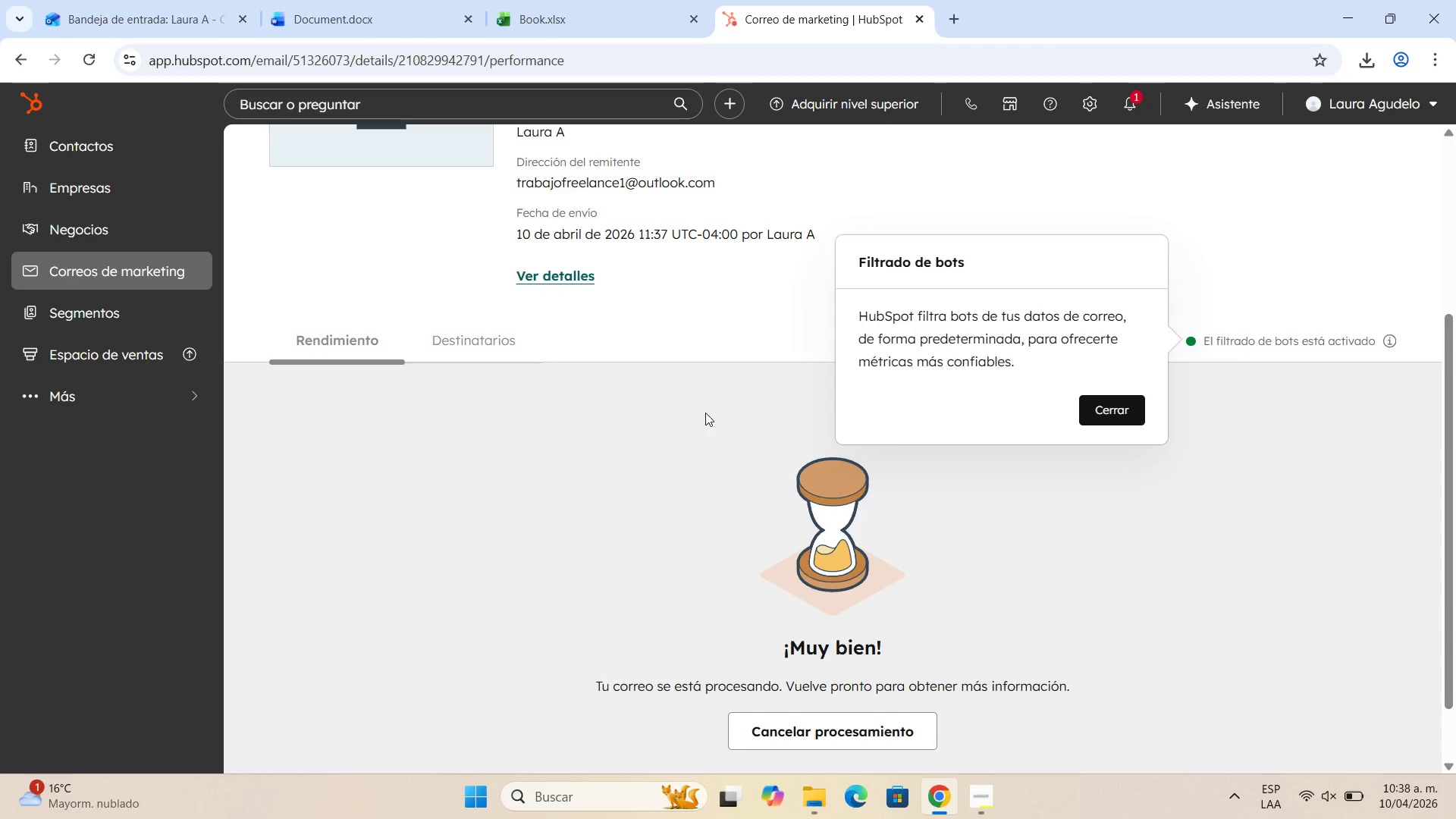 
scroll: coordinate [705, 413], scroll_direction: up, amount: 5.0
 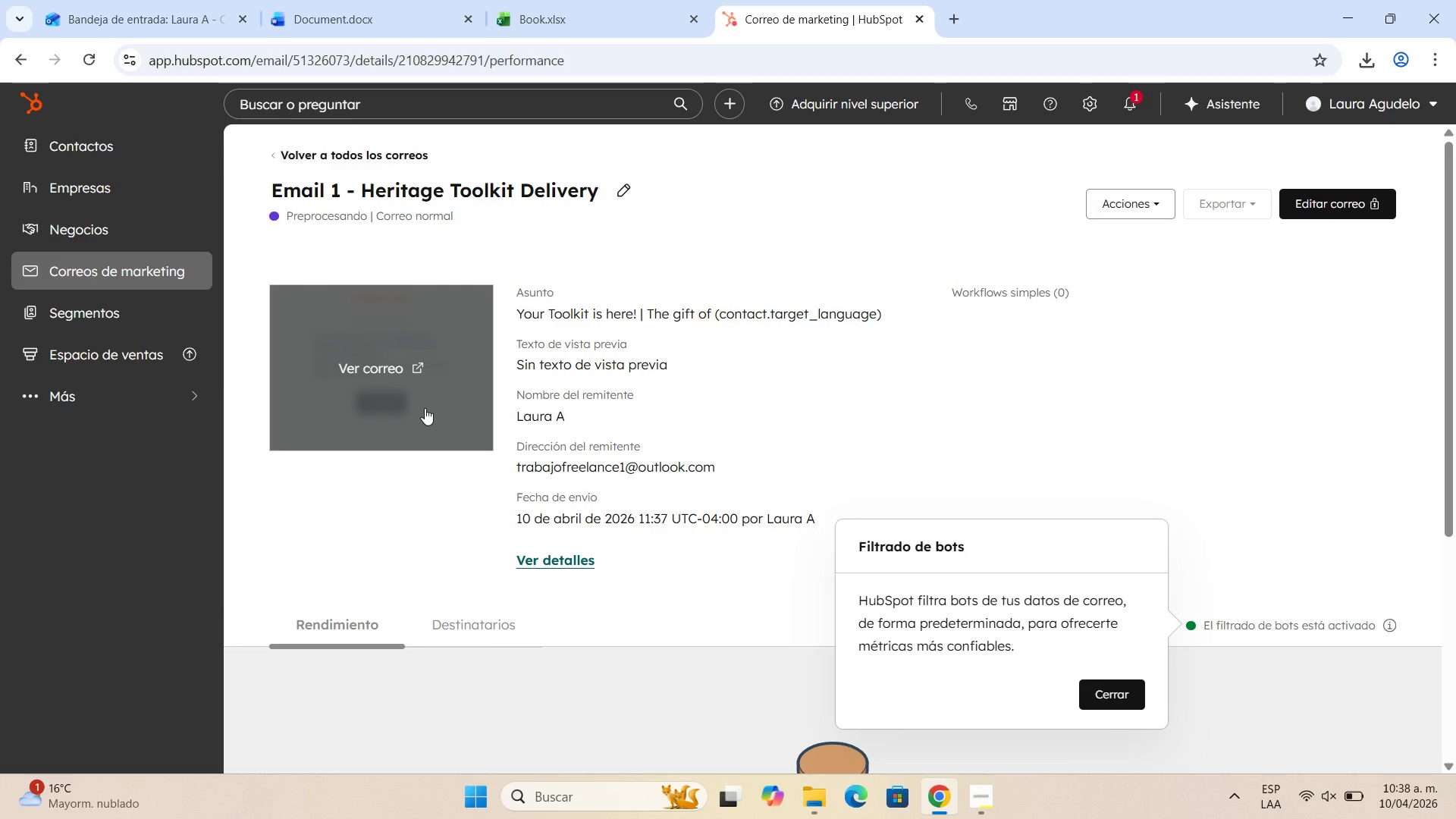 
wait(5.66)
 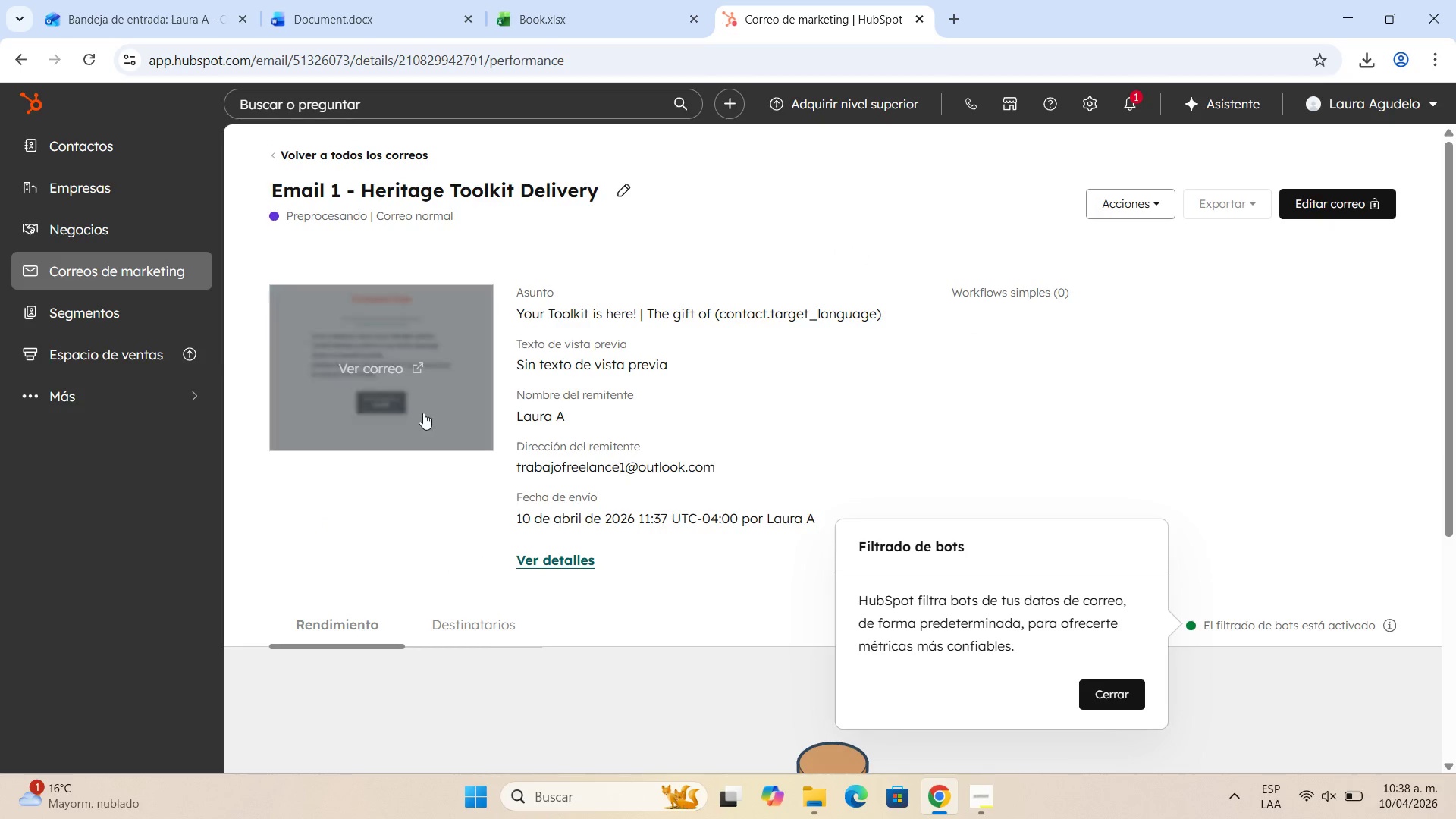 
scroll: coordinate [604, 443], scroll_direction: up, amount: 1.0
 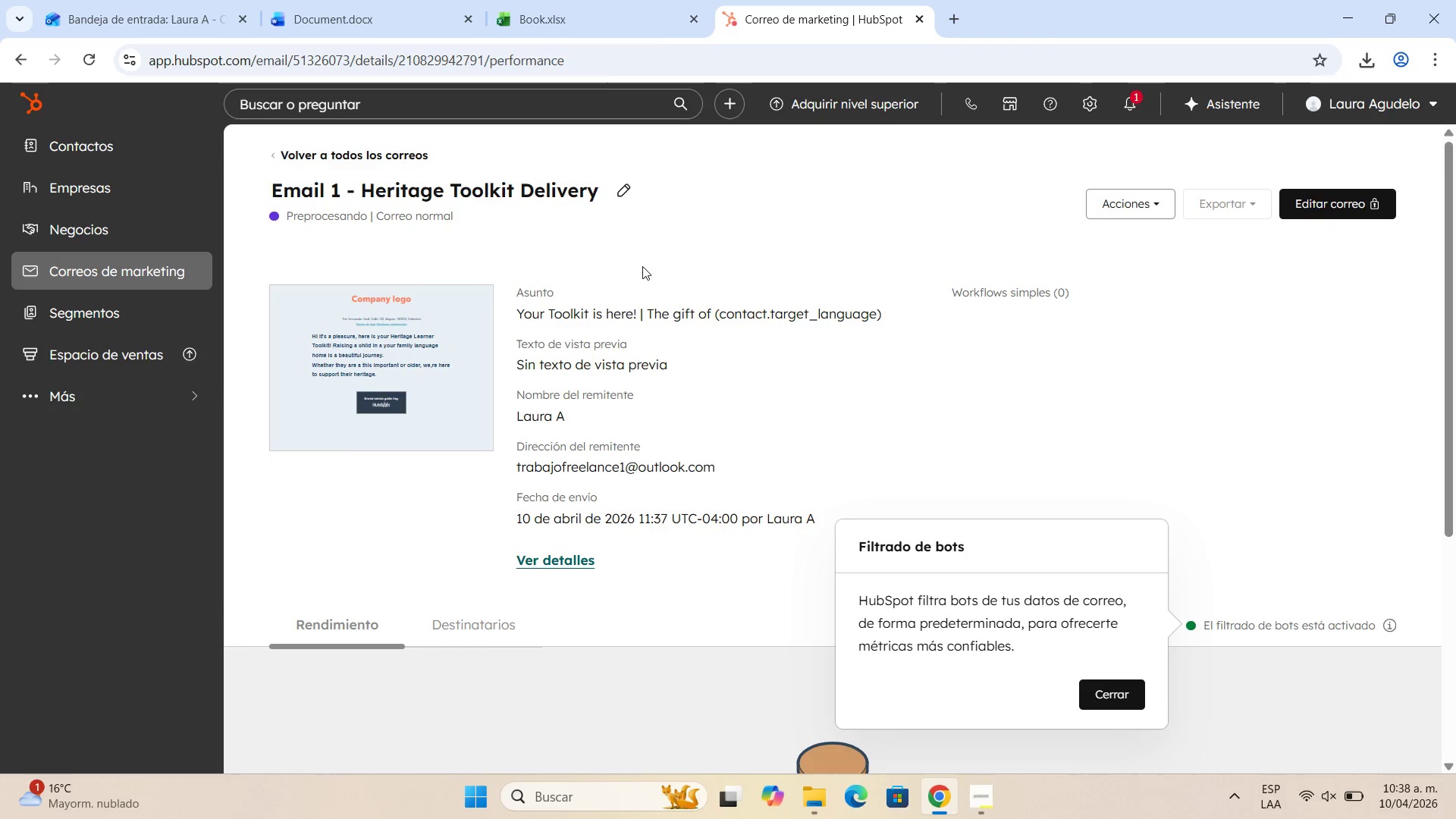 
mouse_move([329, 394])
 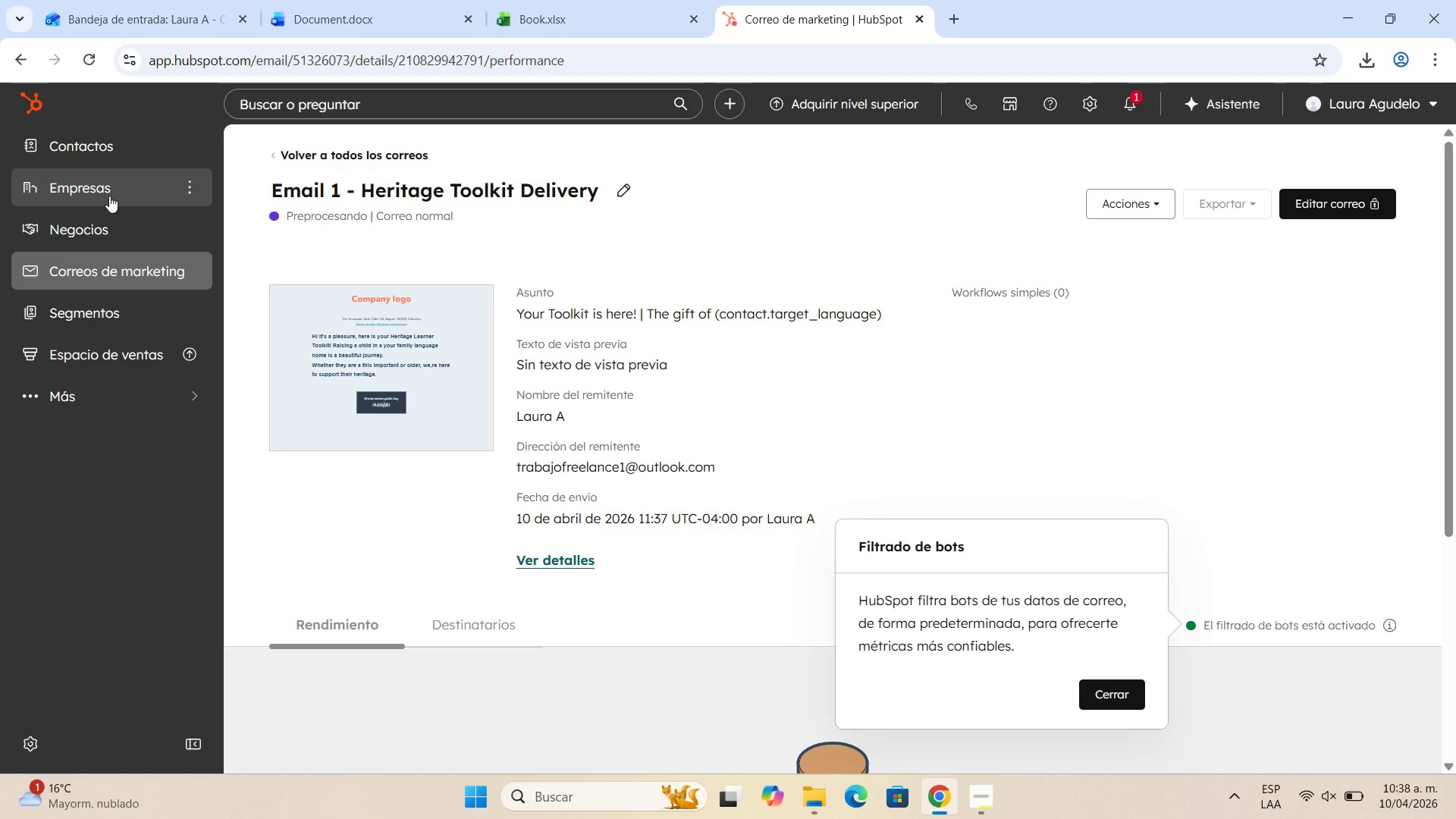 
left_click([118, 152])
 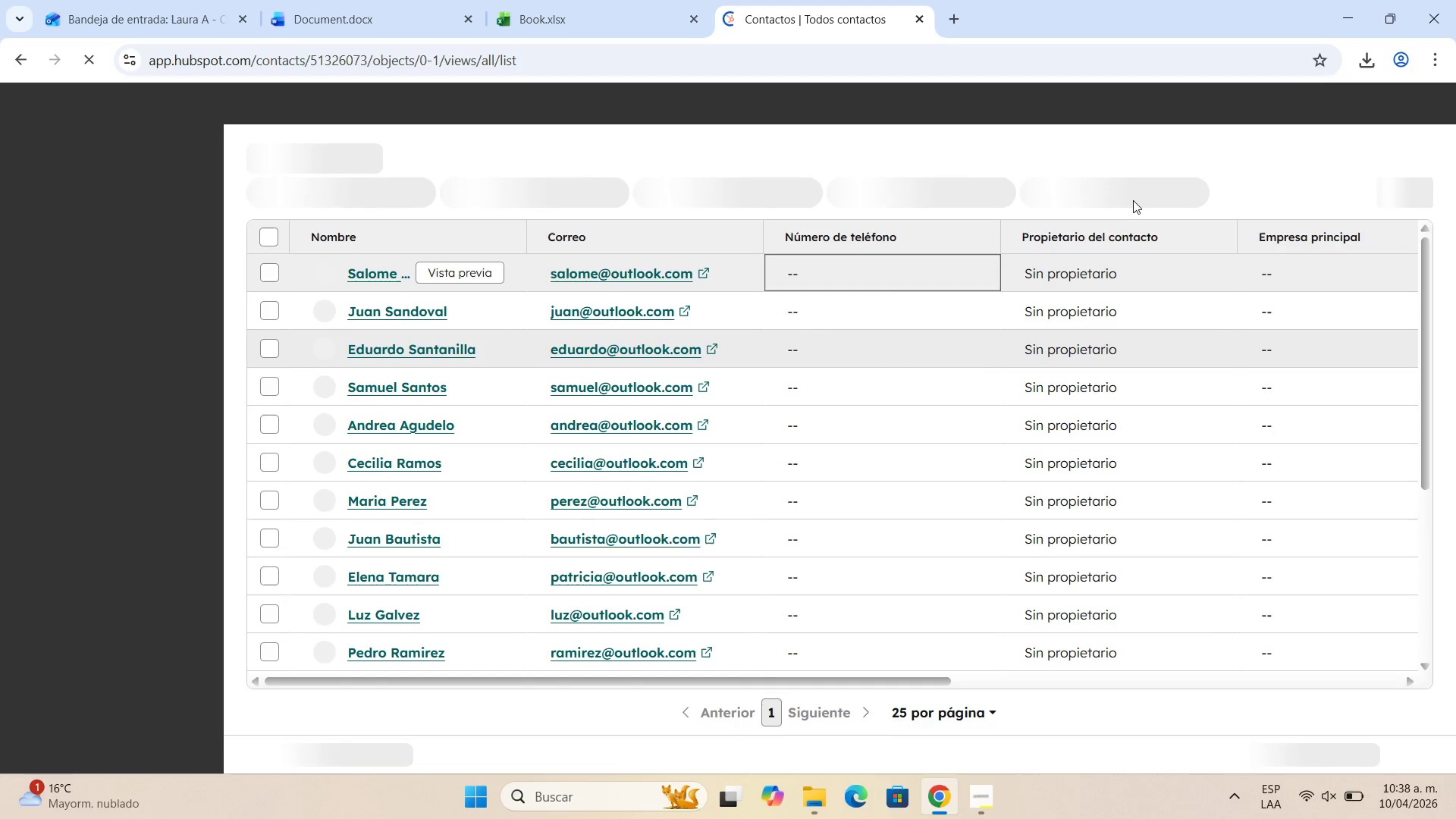 
wait(9.89)
 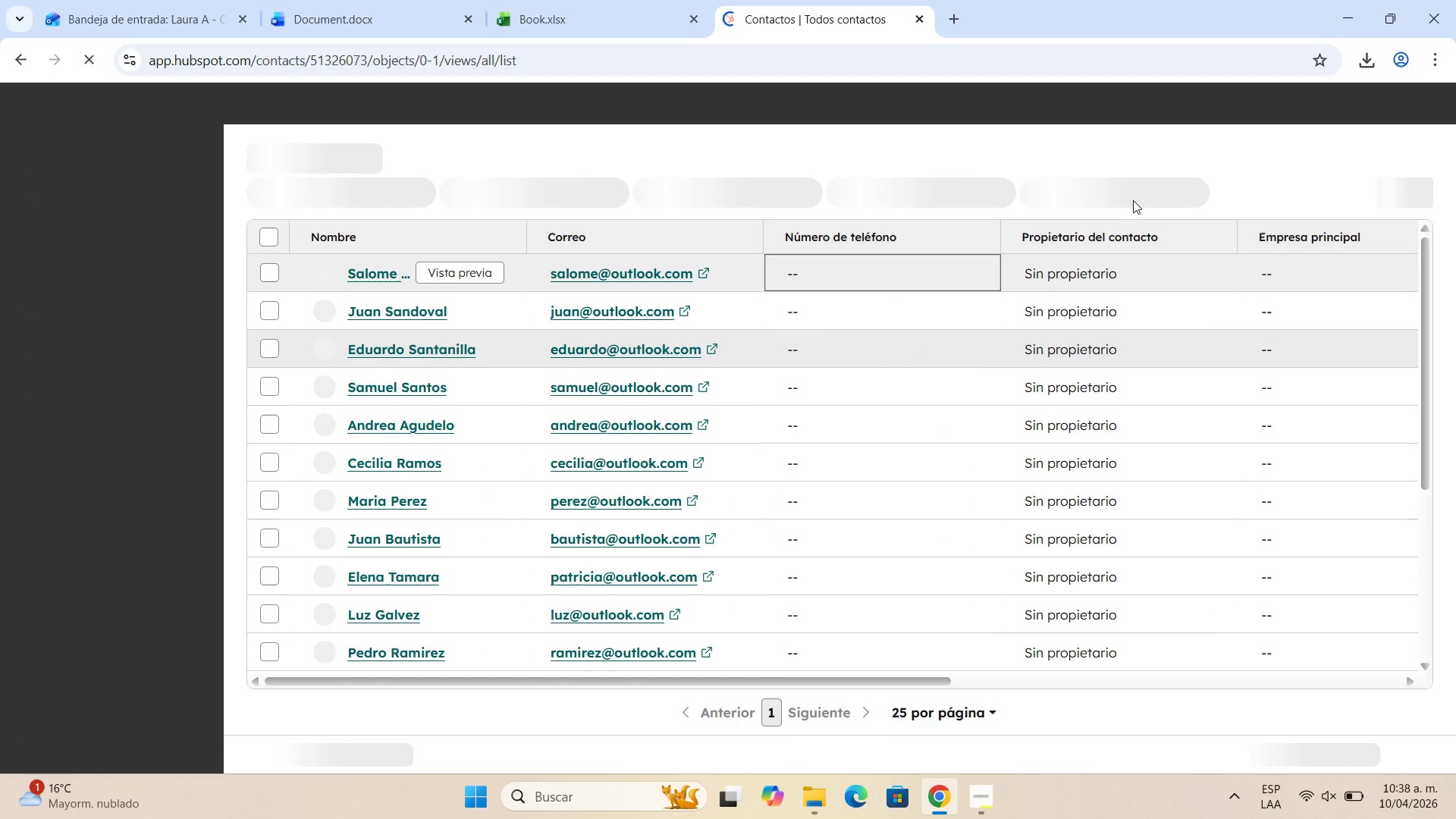 
left_click([118, 263])
 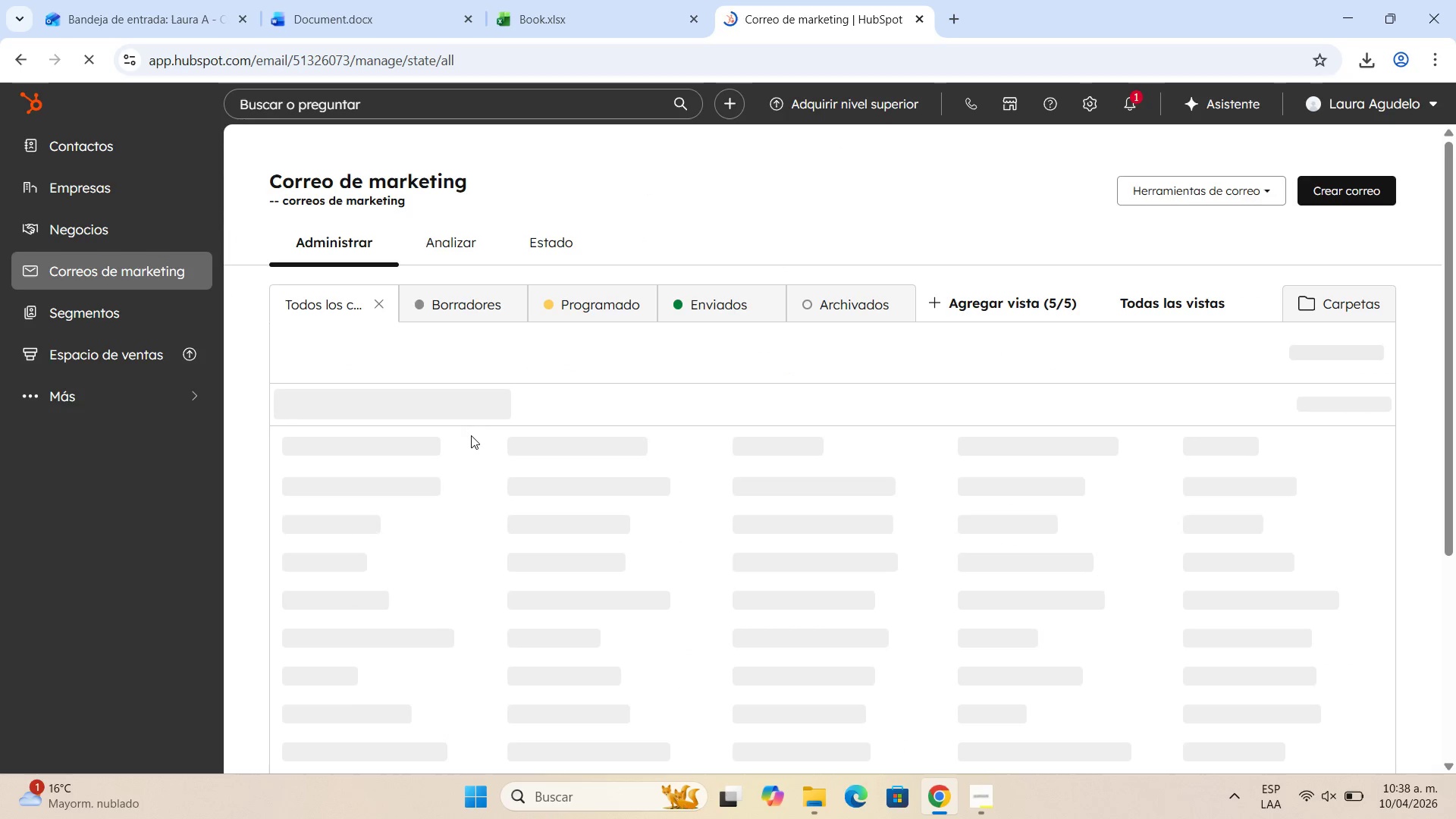 
wait(5.84)
 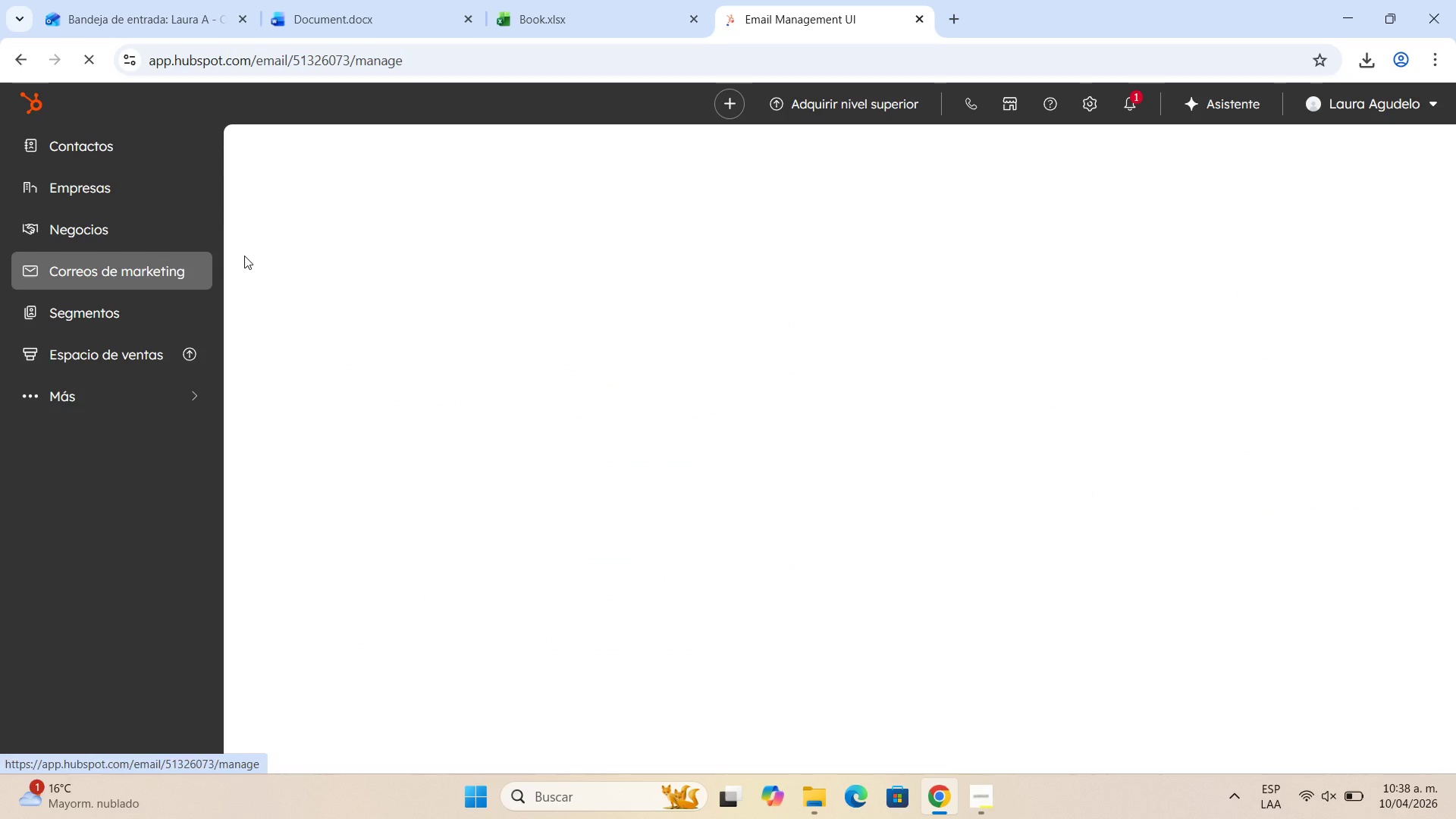 
left_click([1355, 184])
 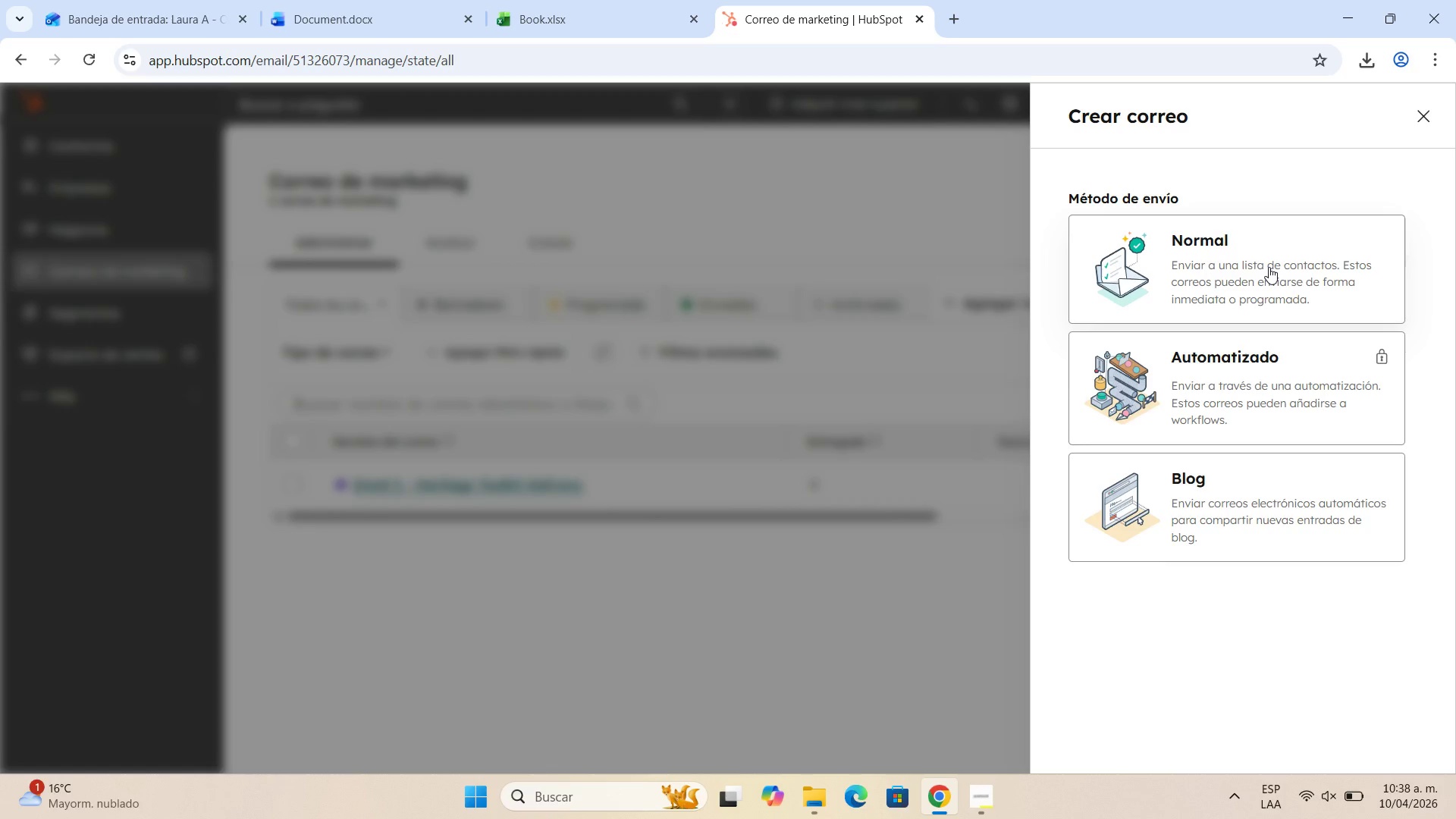 
wait(6.02)
 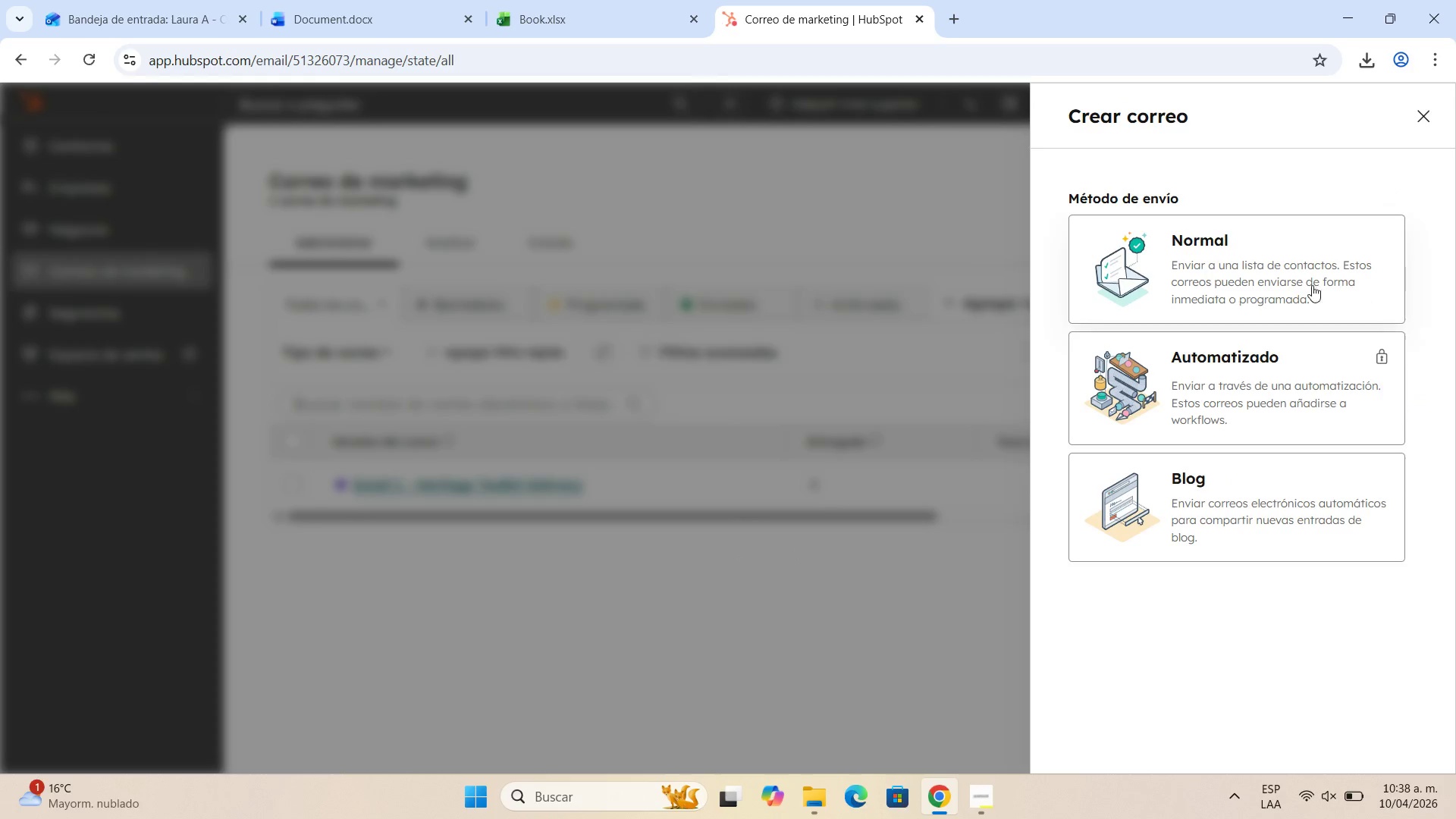 
left_click([1269, 267])
 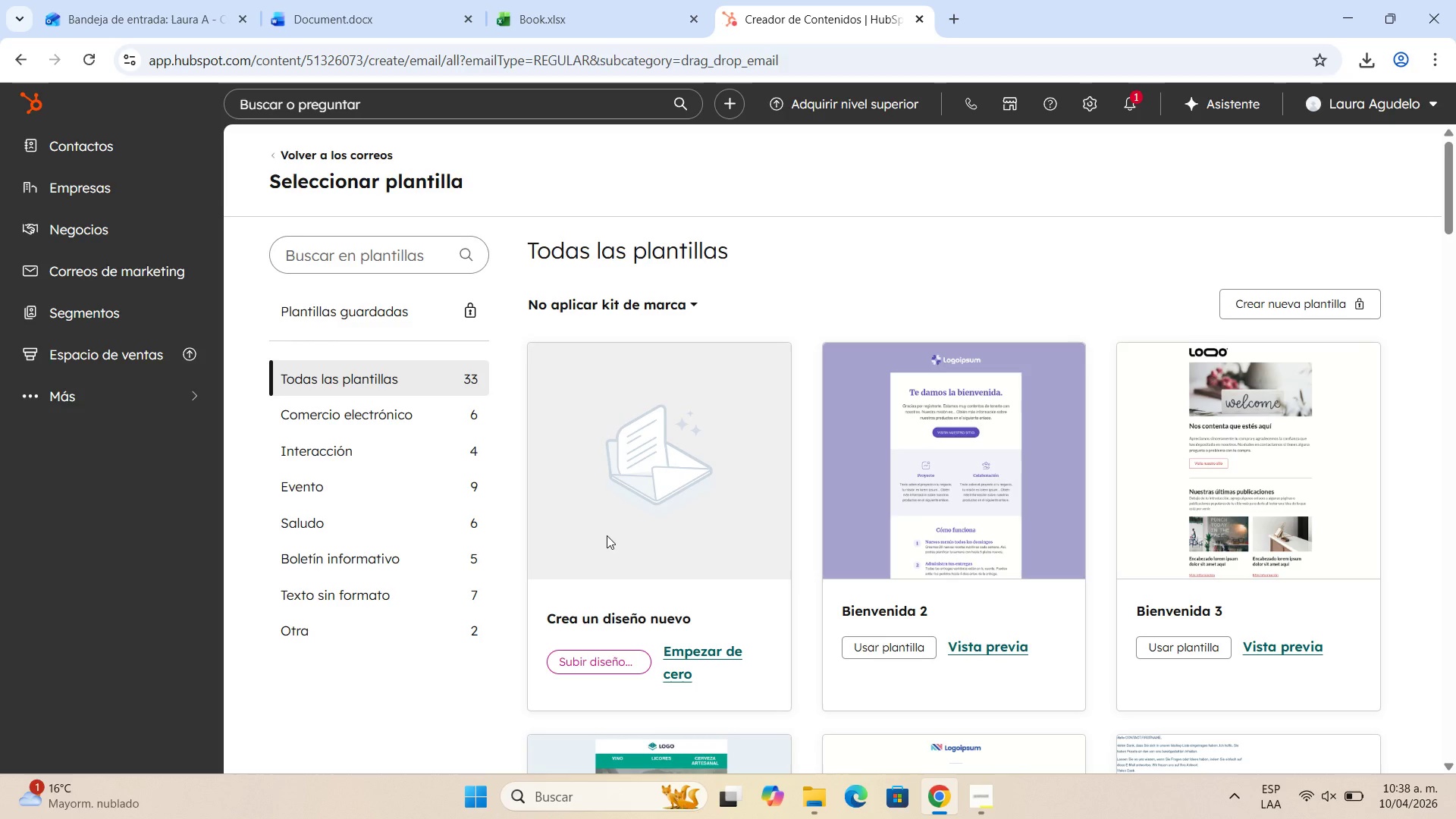 
wait(10.16)
 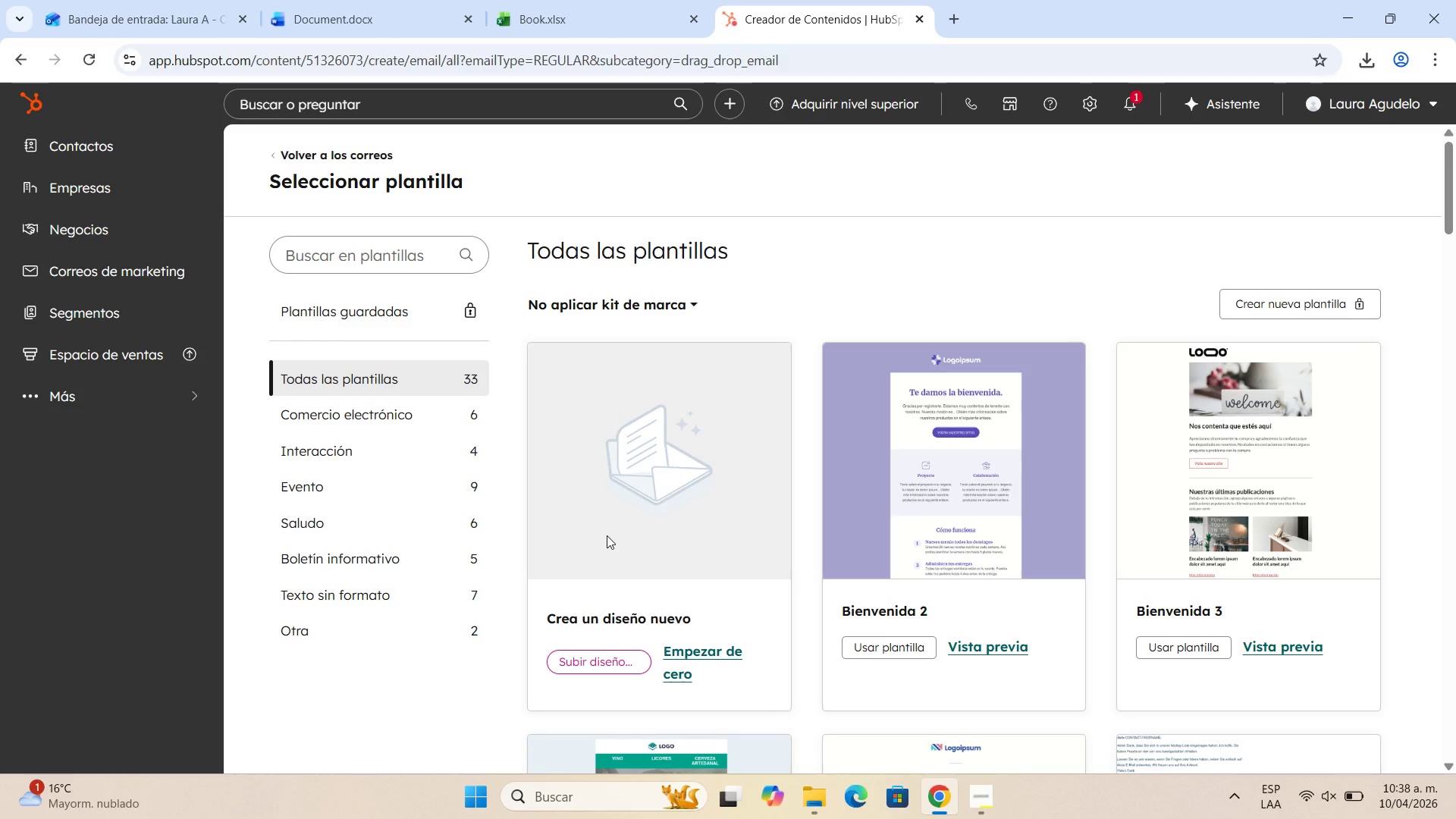 
scroll: coordinate [649, 438], scroll_direction: down, amount: 5.0
 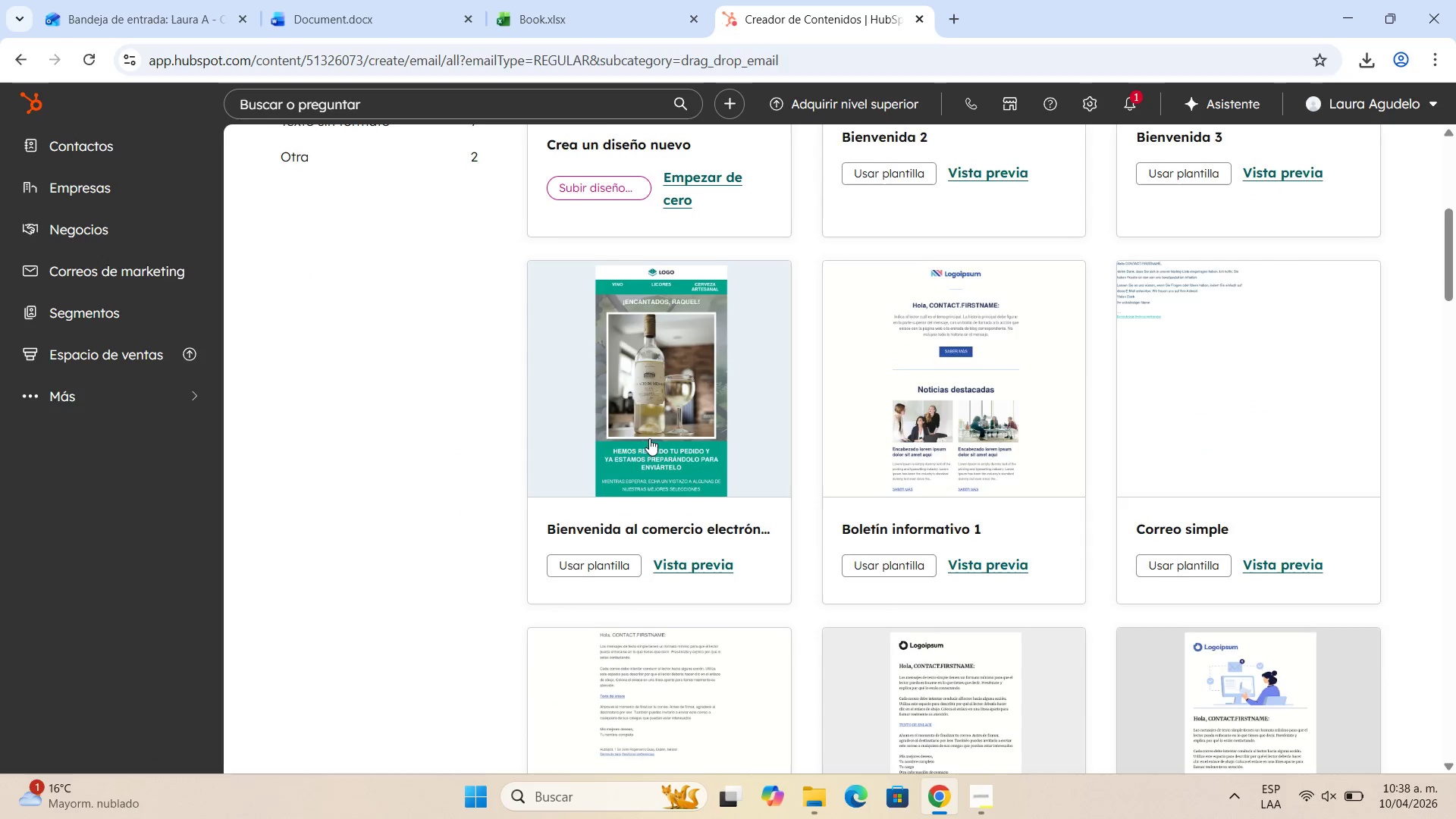 
scroll: coordinate [649, 438], scroll_direction: up, amount: 7.0
 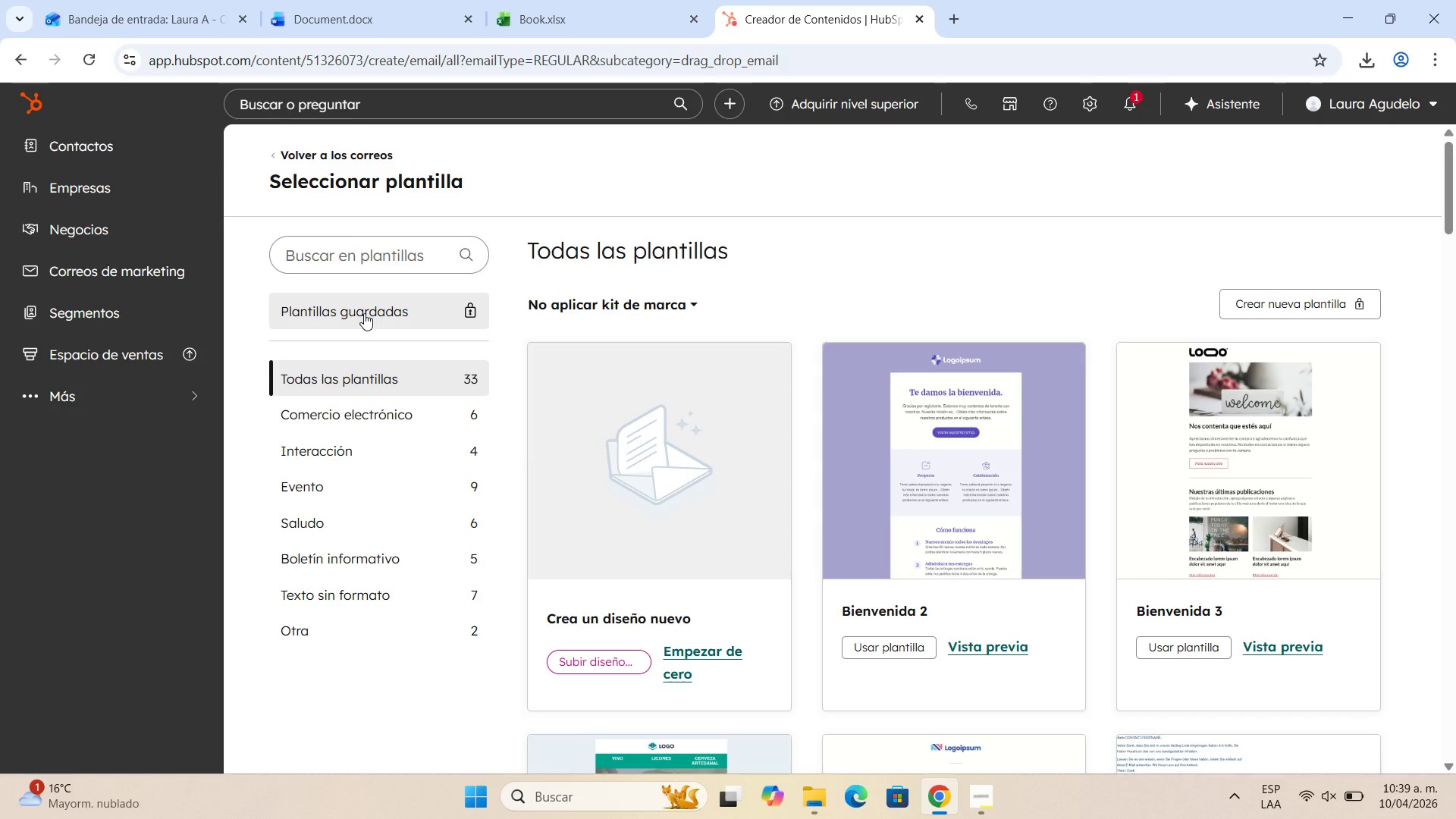 
wait(23.57)
 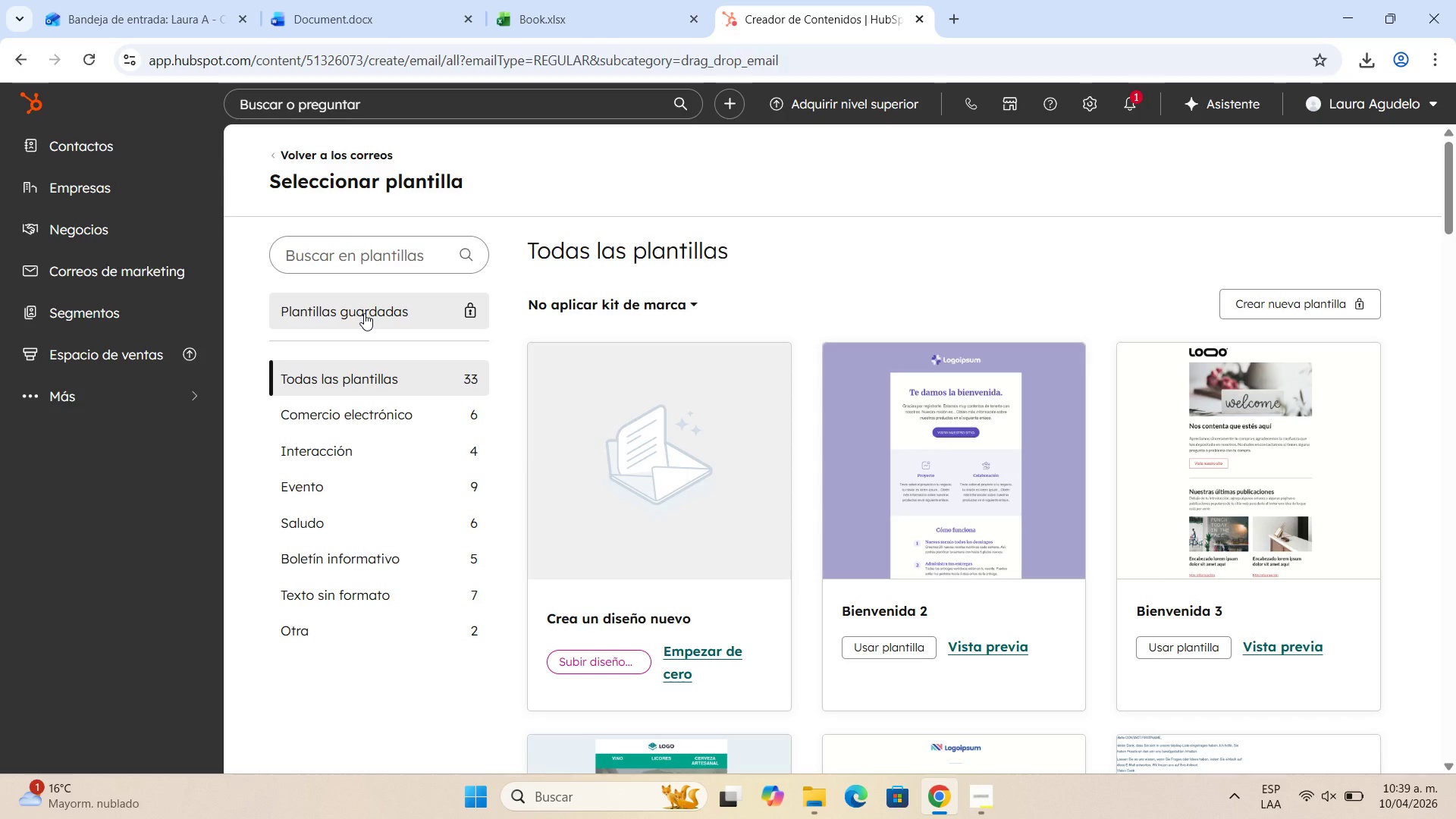 
scroll: coordinate [621, 421], scroll_direction: down, amount: 8.0
 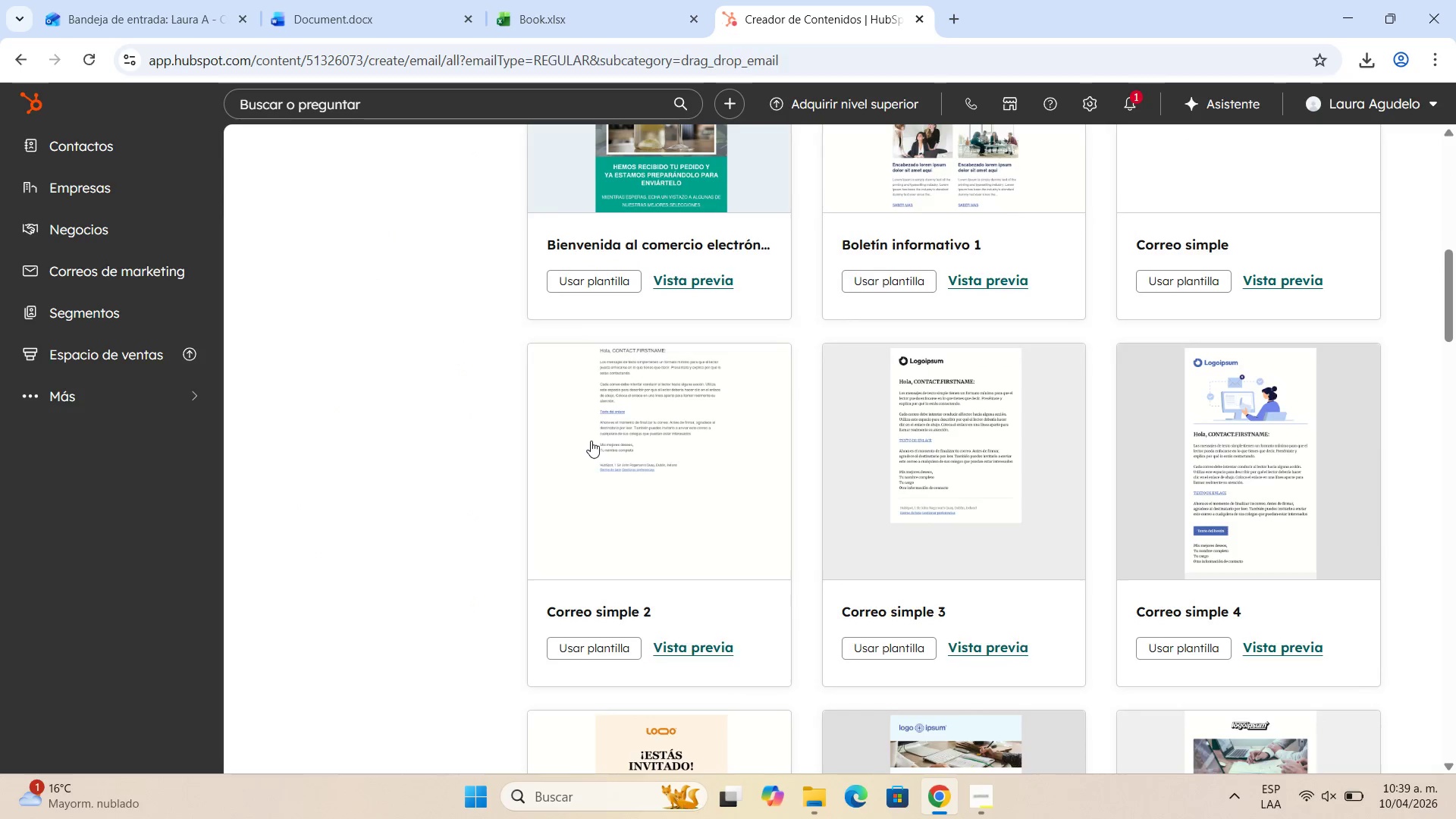 
scroll: coordinate [591, 438], scroll_direction: up, amount: 10.0
 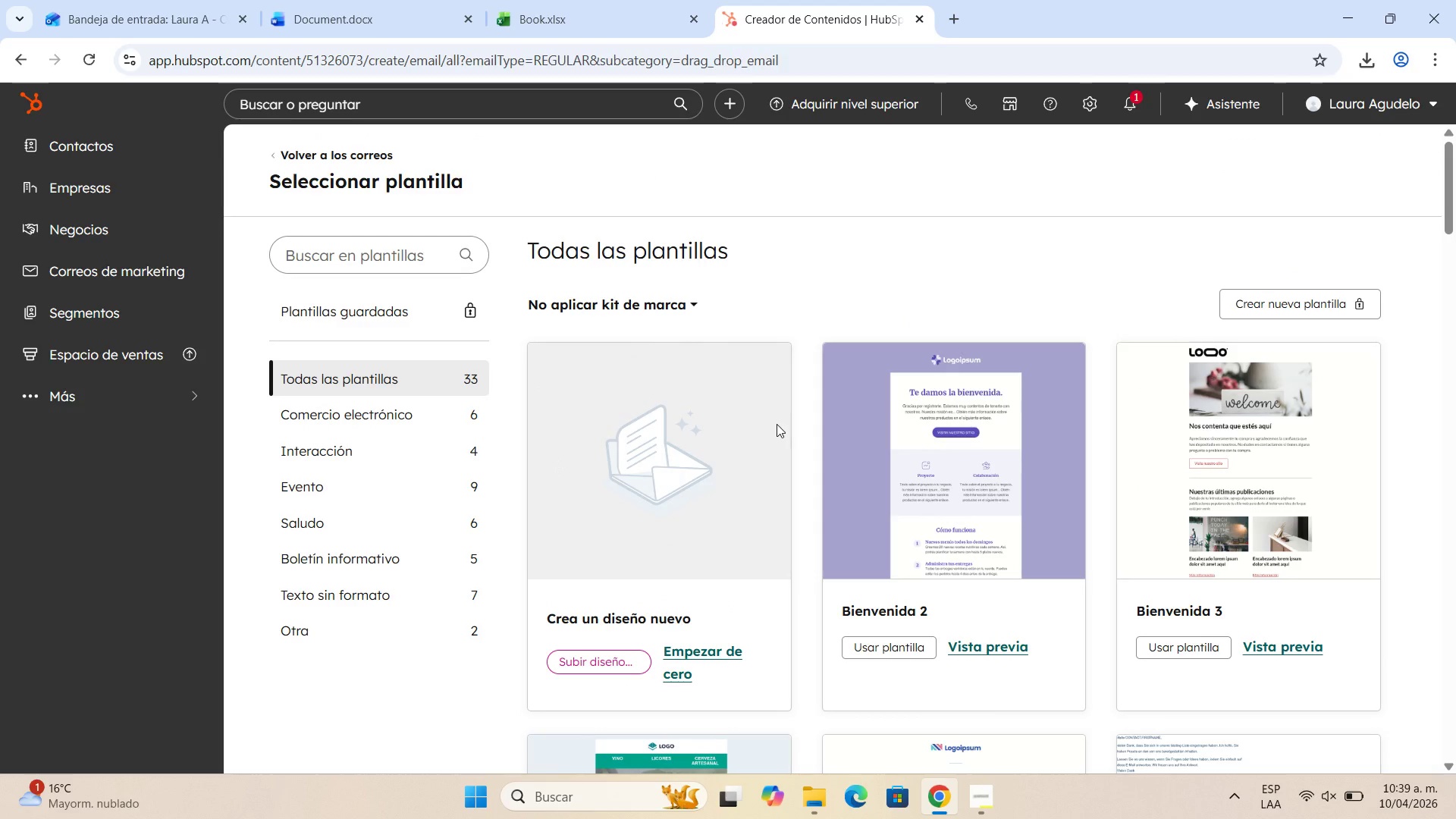 
wait(5.23)
 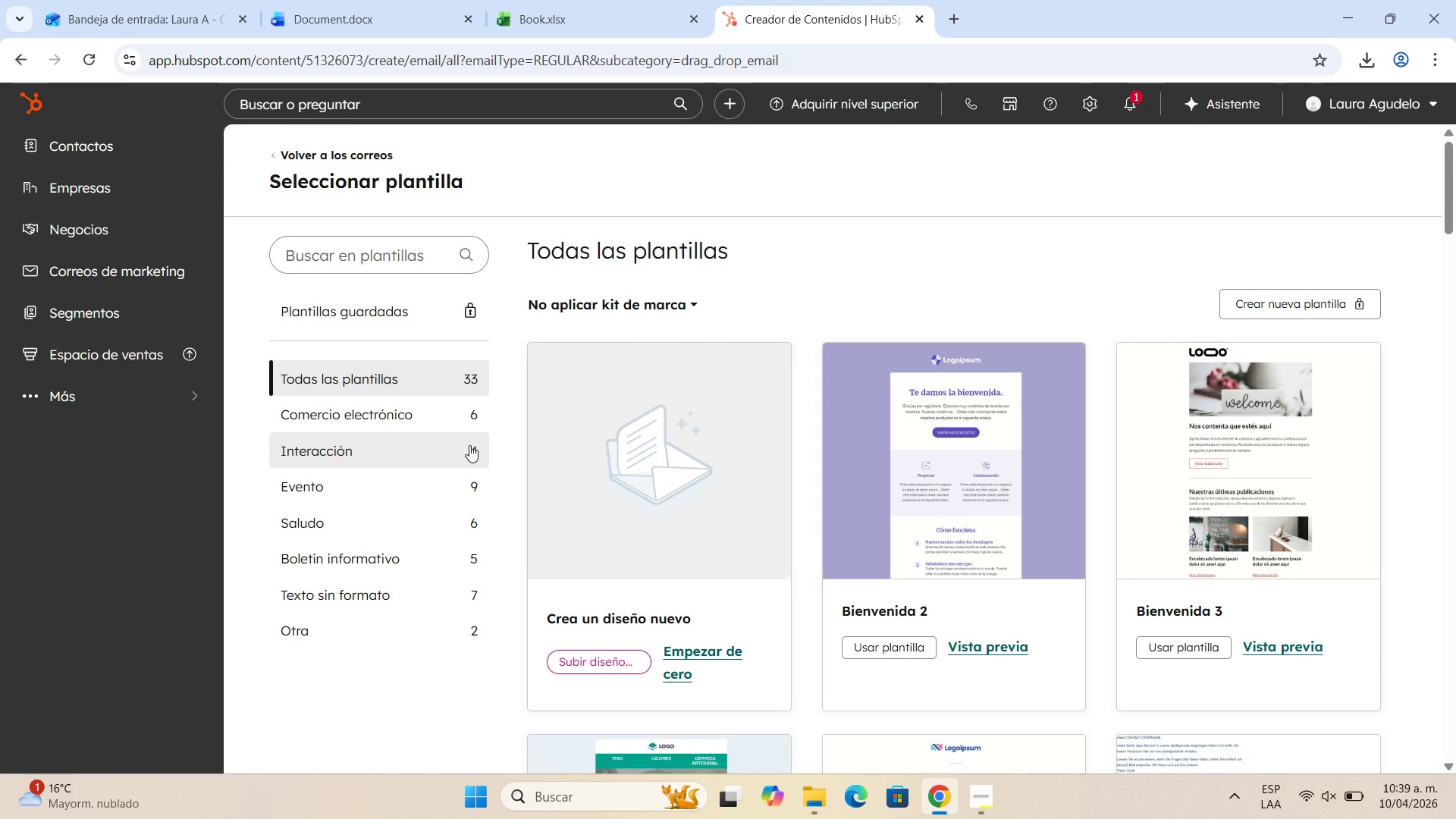 
scroll: coordinate [768, 428], scroll_direction: down, amount: 1.0
 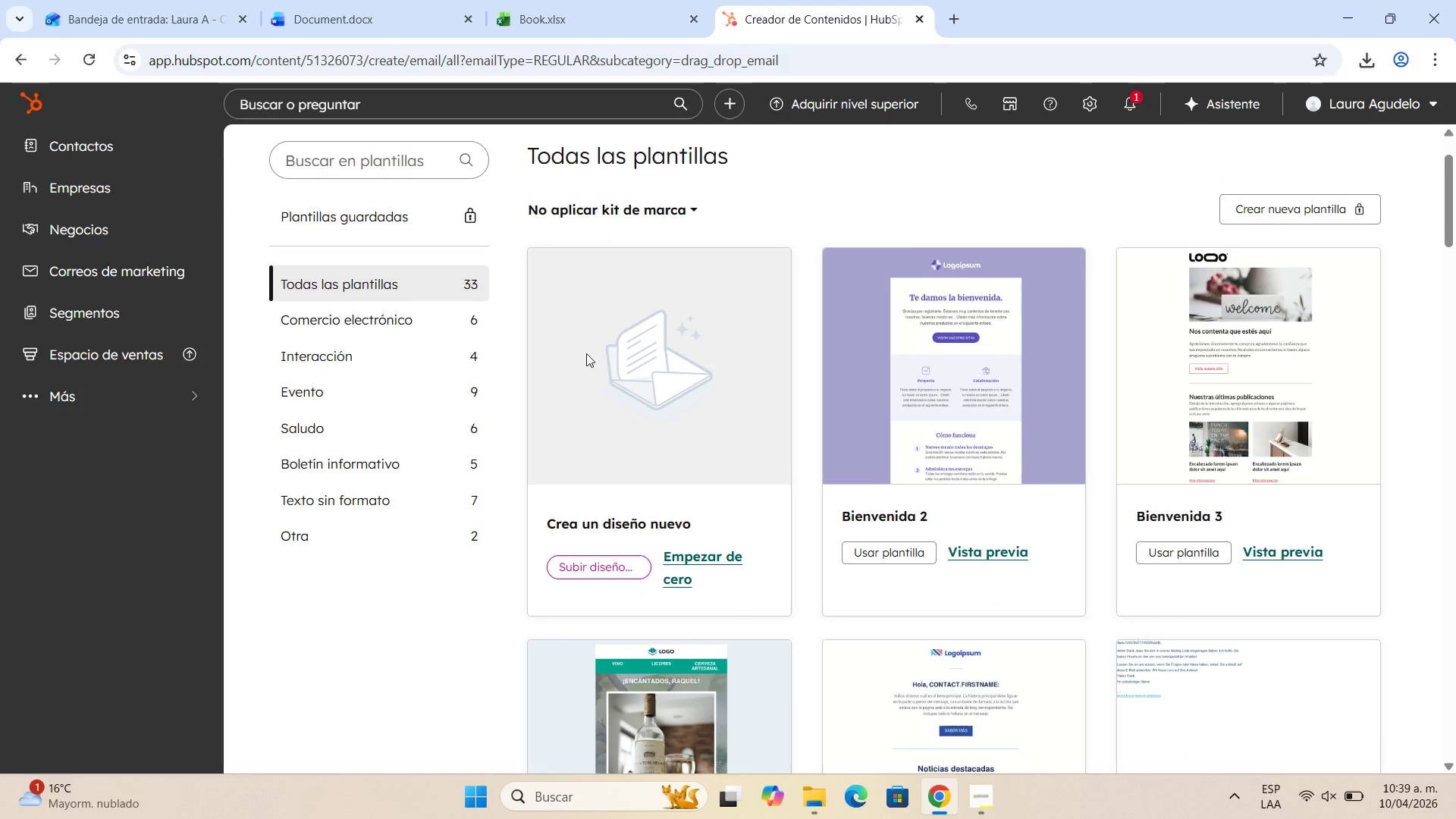 
scroll: coordinate [729, 266], scroll_direction: up, amount: 3.0
 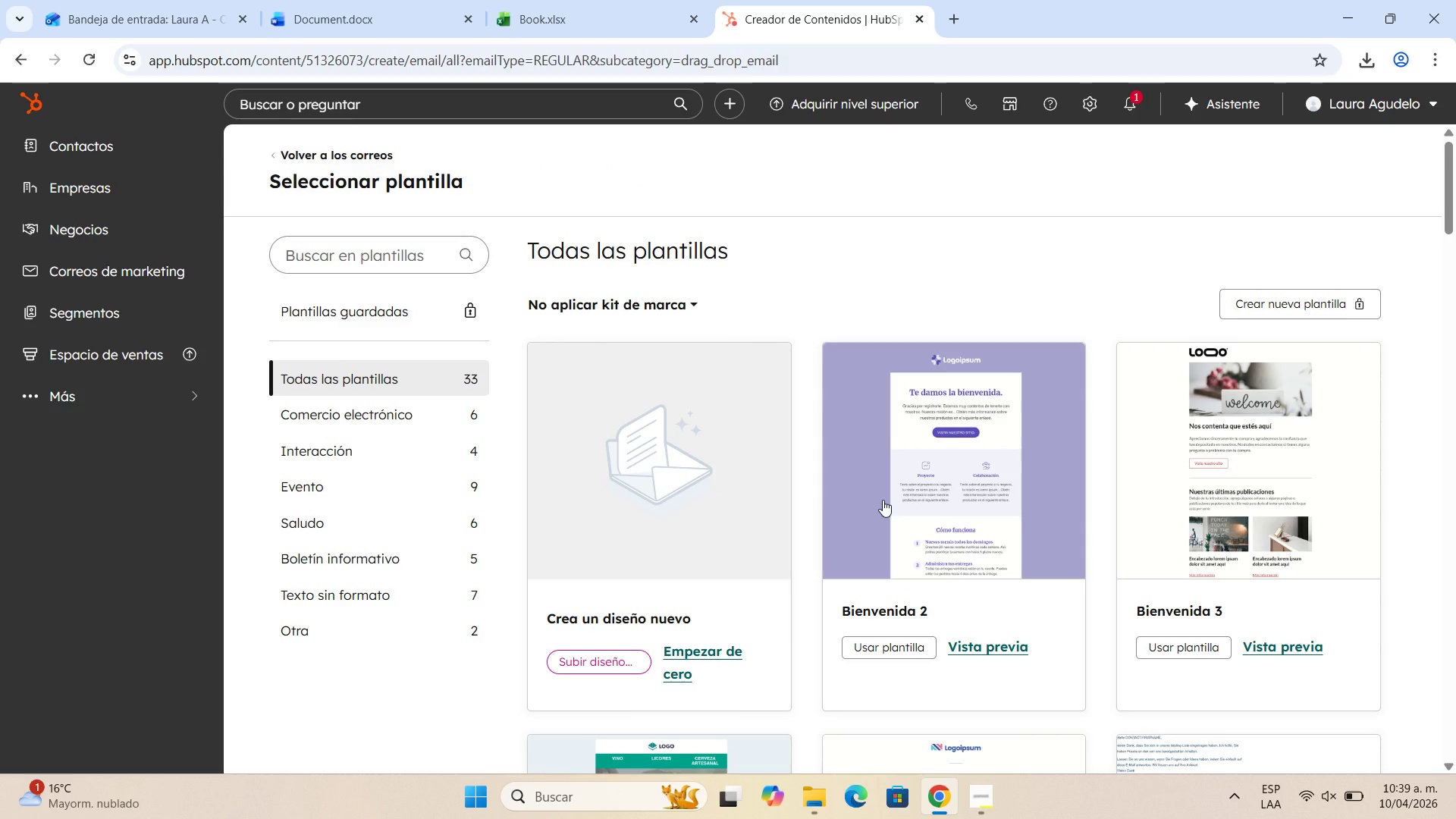 
wait(11.18)
 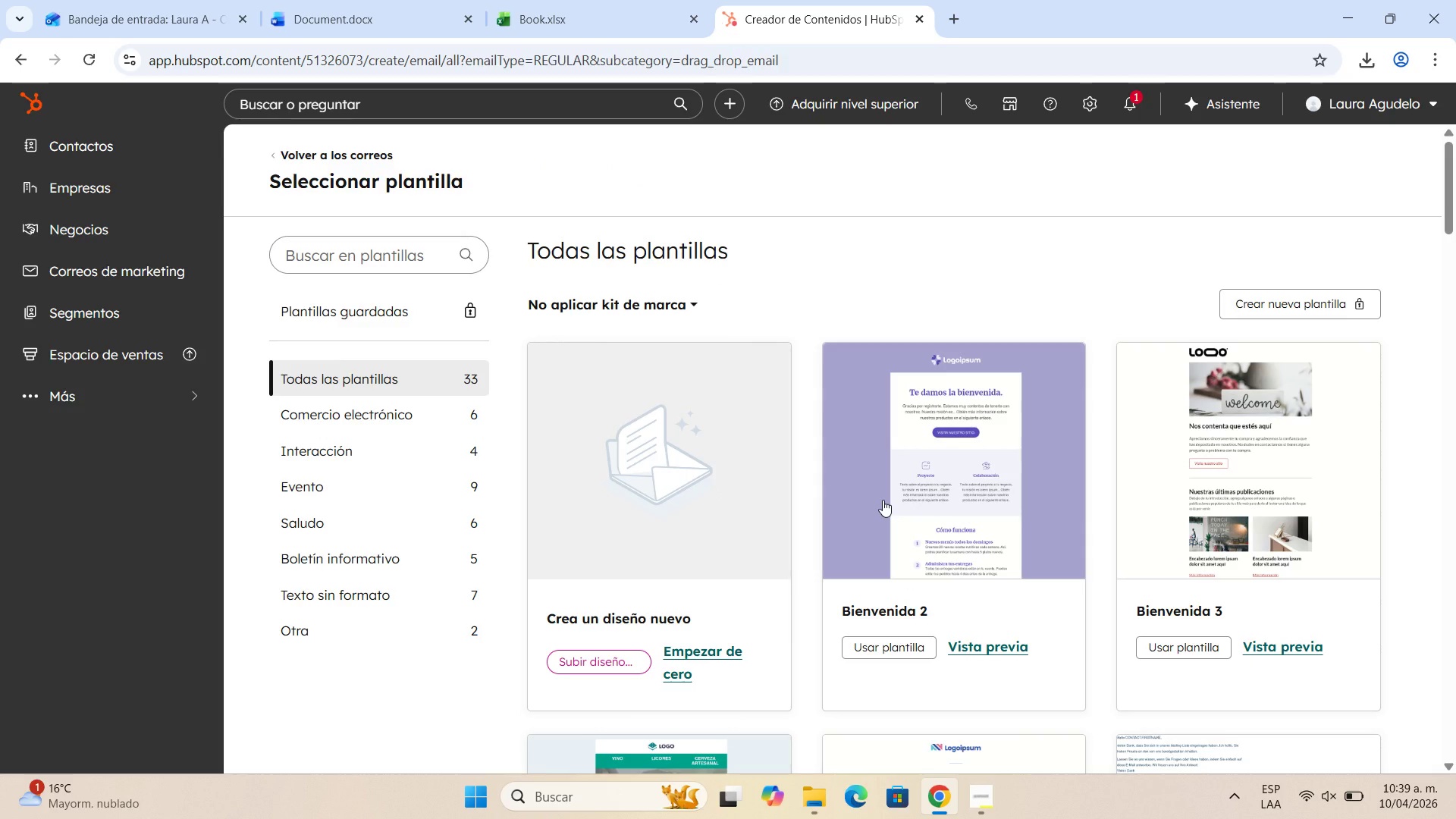 
left_click([686, 657])
 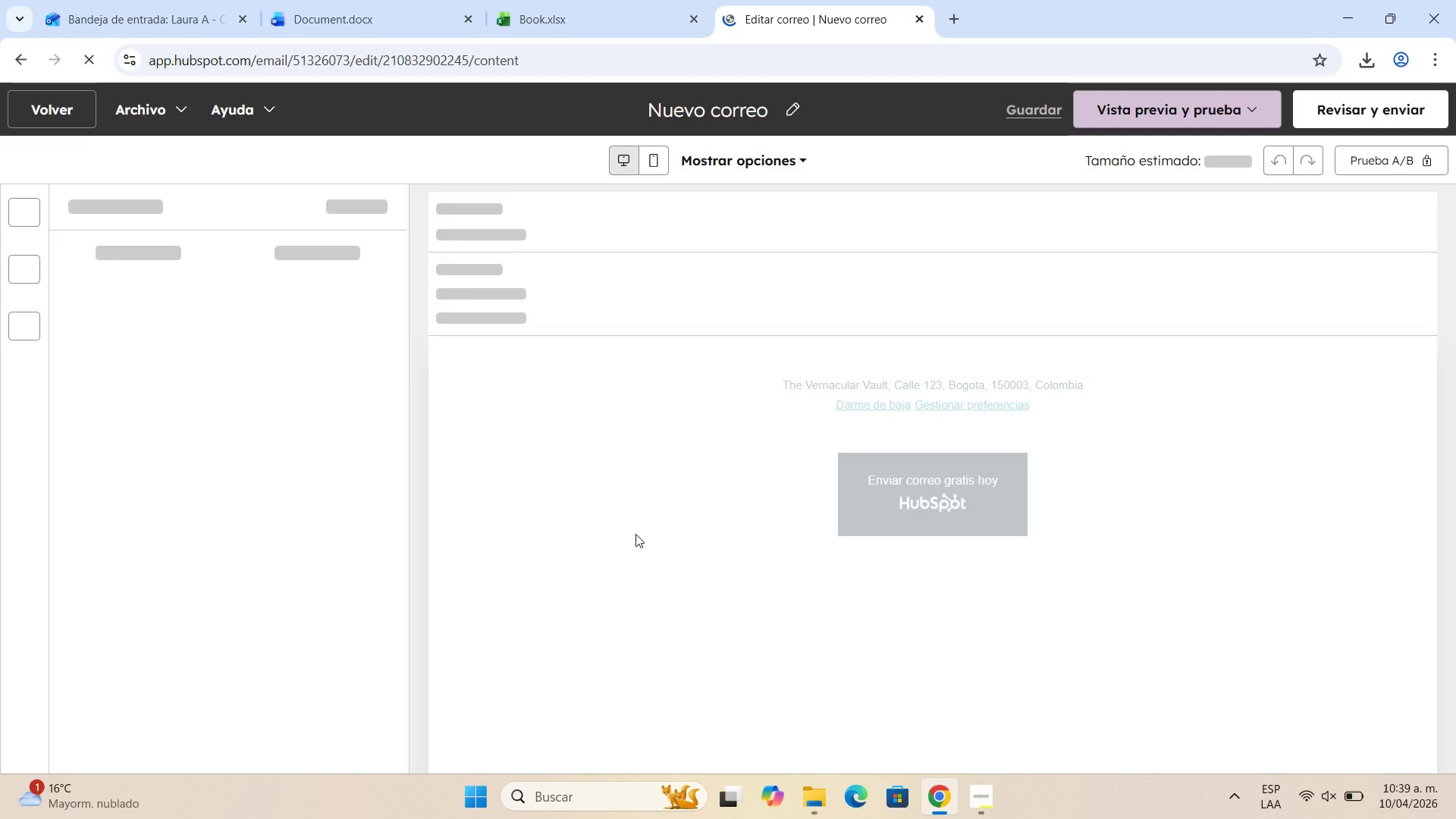 
wait(5.16)
 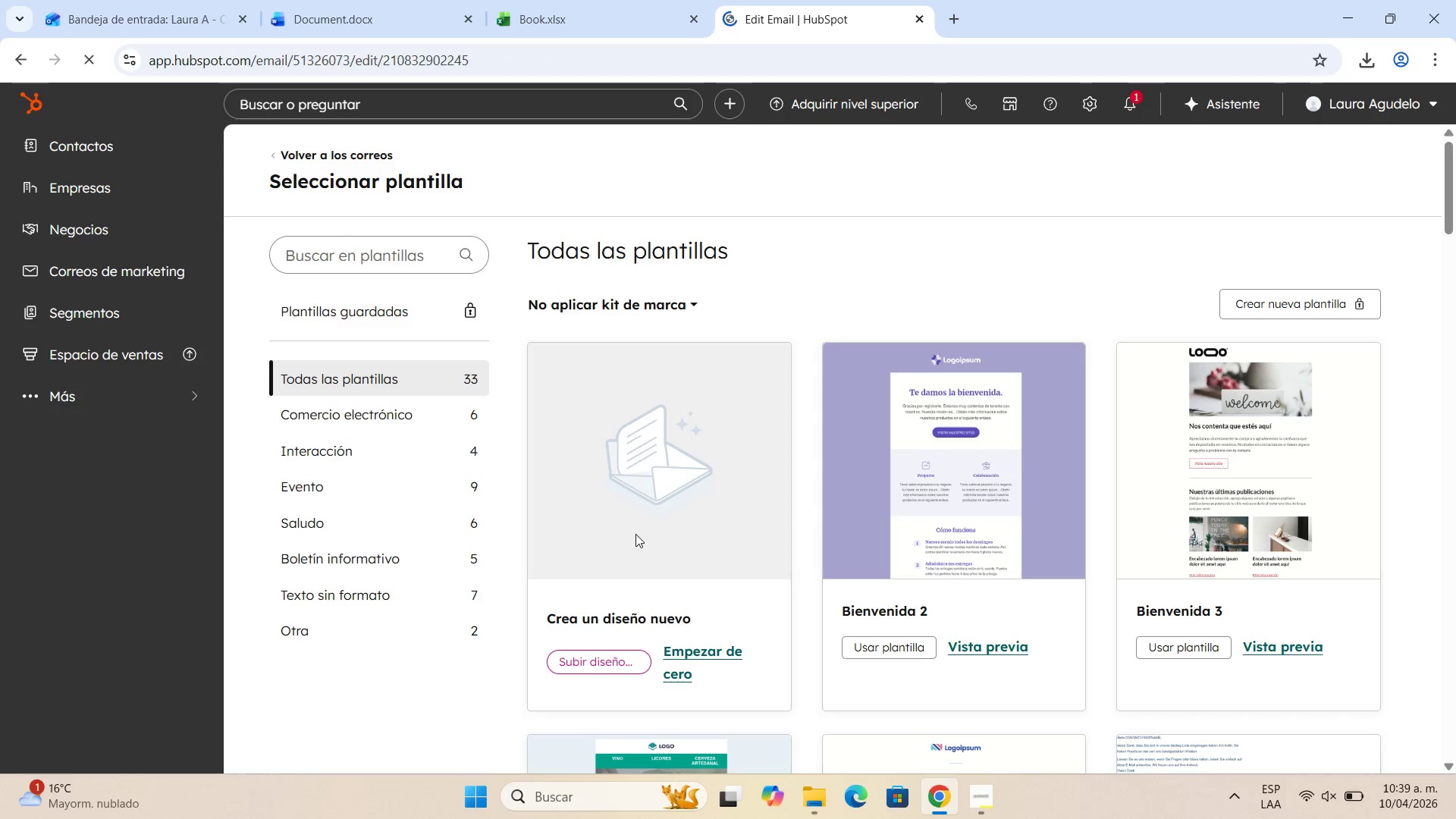 
left_click([698, 107])
 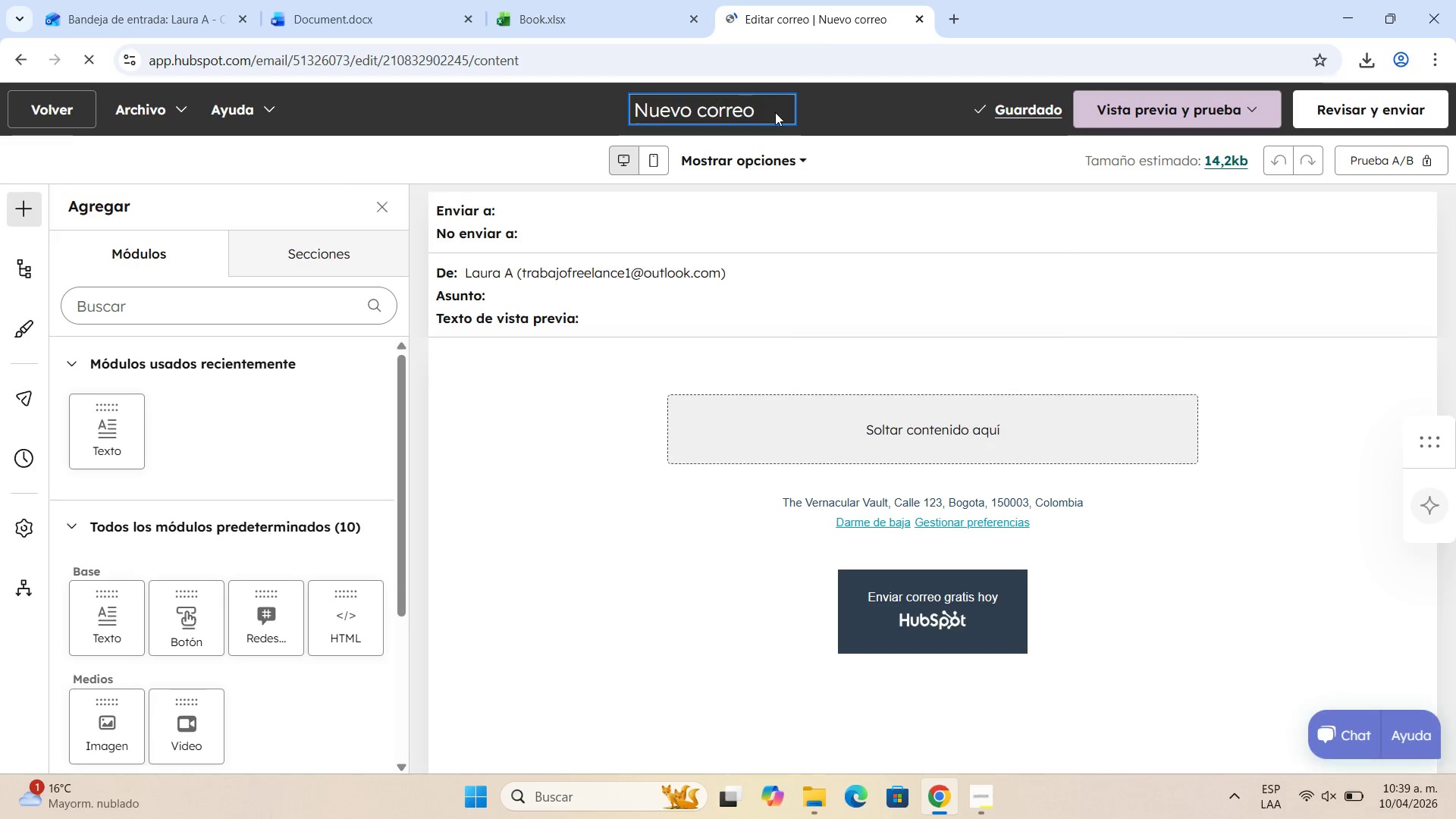 
left_click_drag(start_coordinate=[775, 112], to_coordinate=[638, 98])
 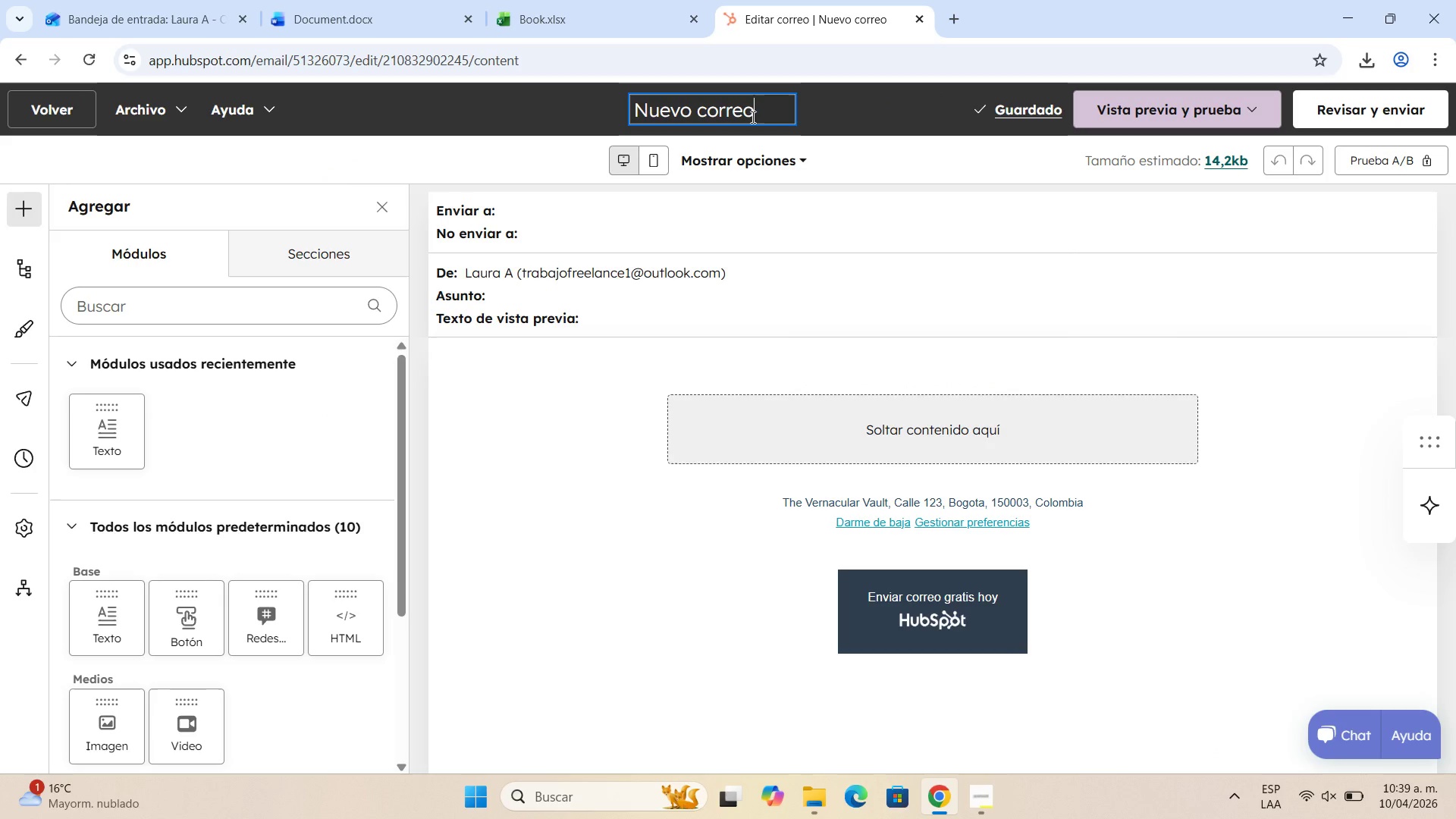 
left_click_drag(start_coordinate=[758, 112], to_coordinate=[604, 94])
 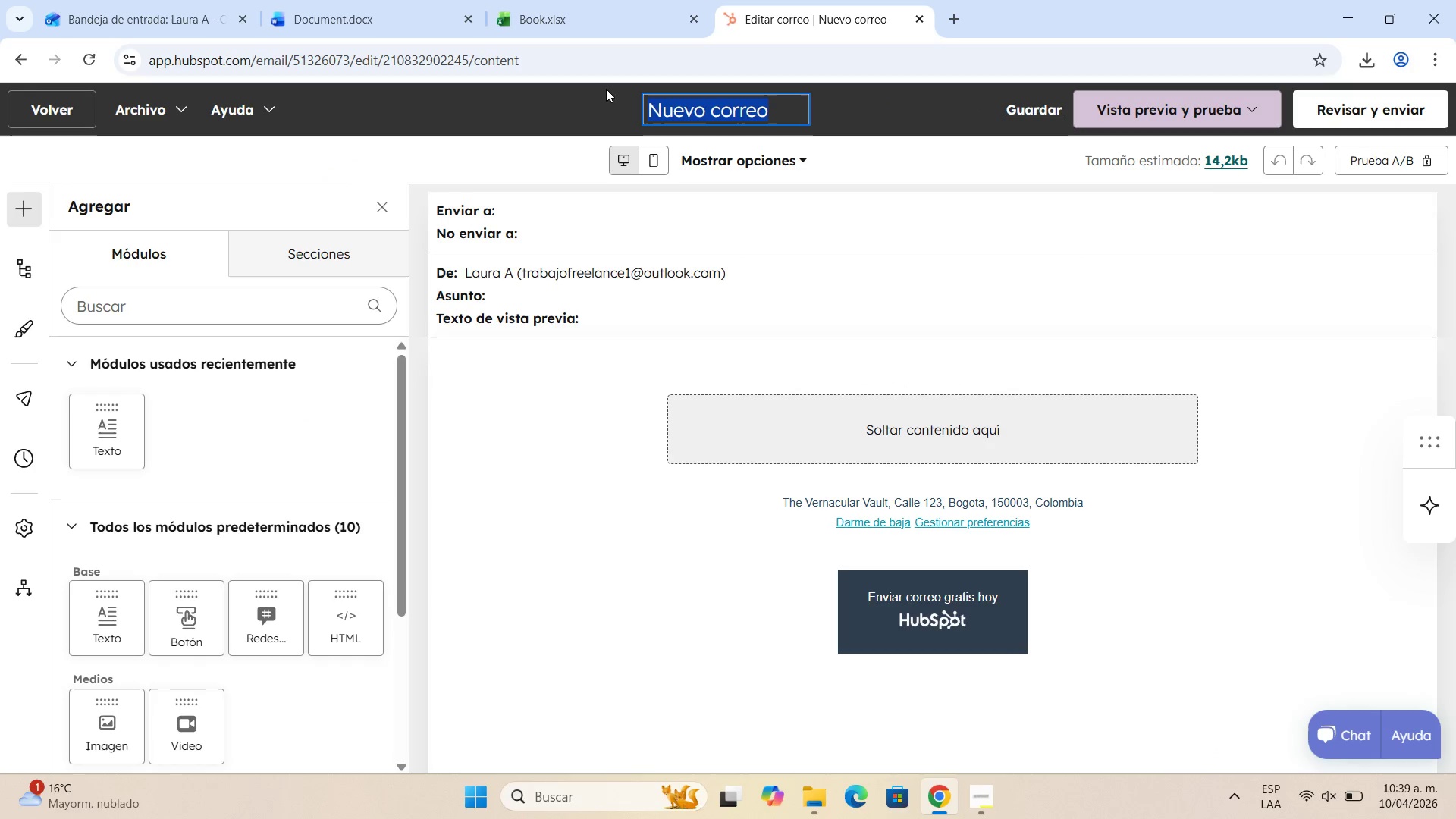 
type(Email 2 - Passive Listener Cha)
 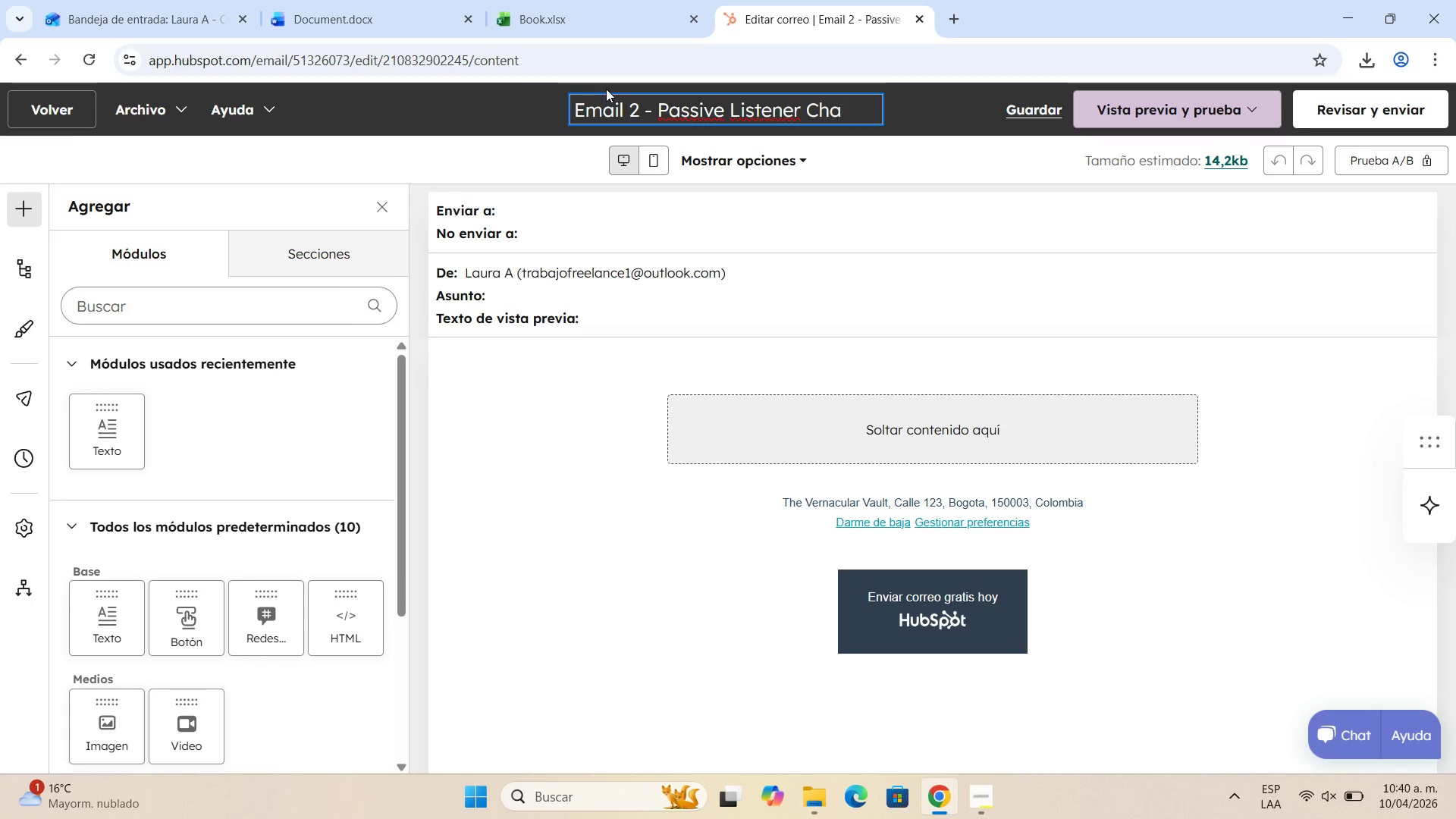 
type(llenge)
 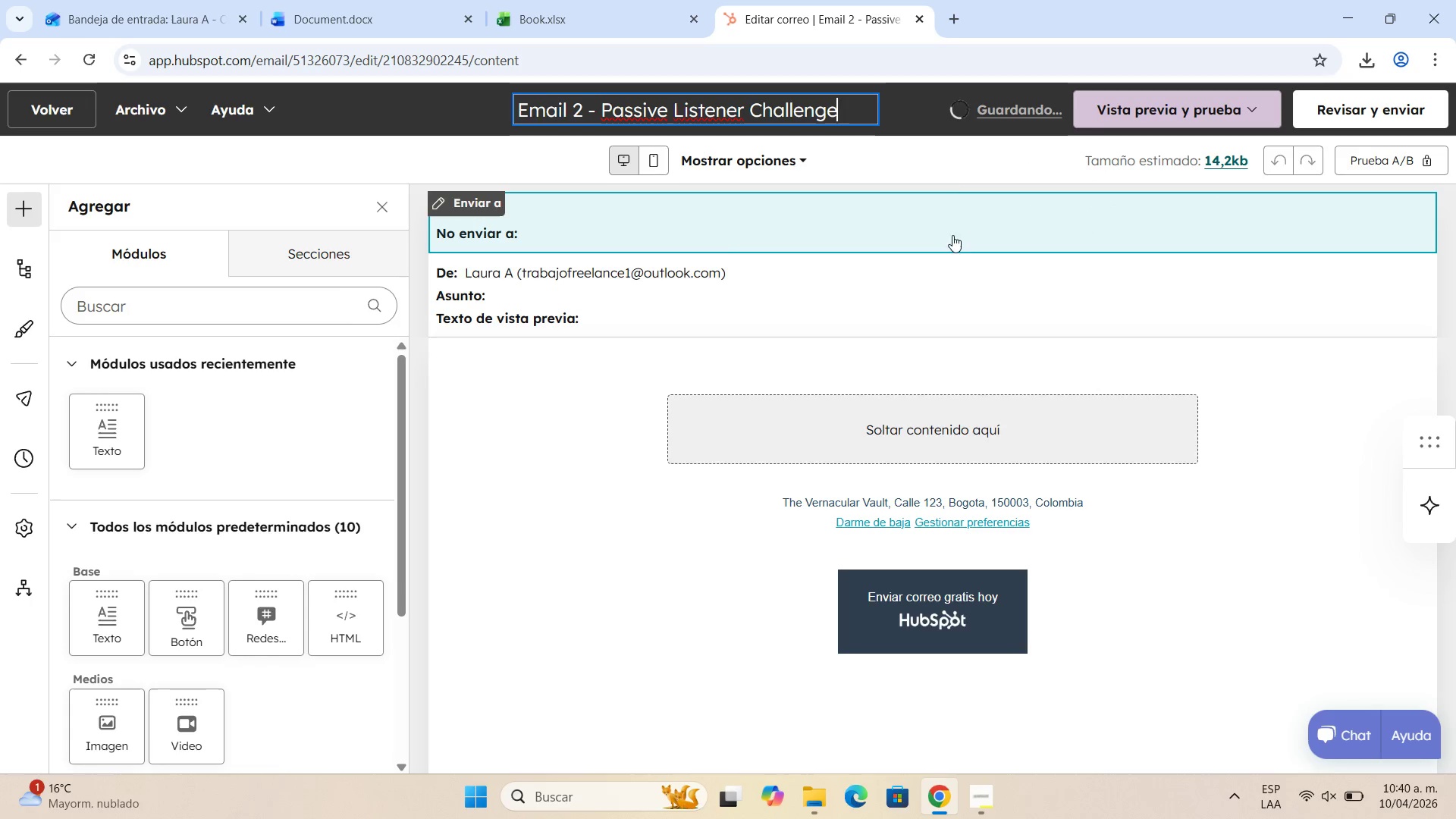 
left_click([823, 127])
 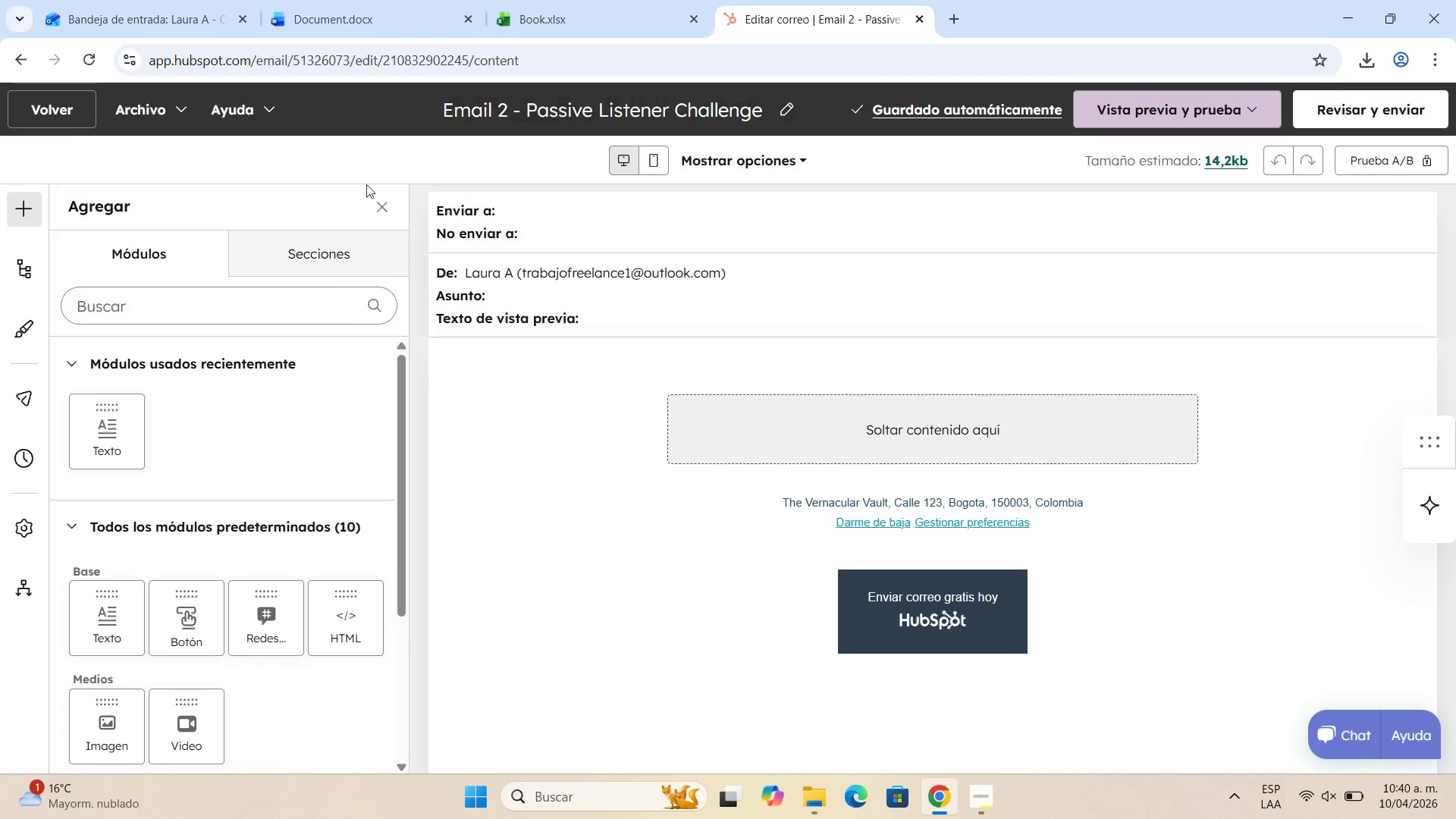 
mouse_move([489, 213])
 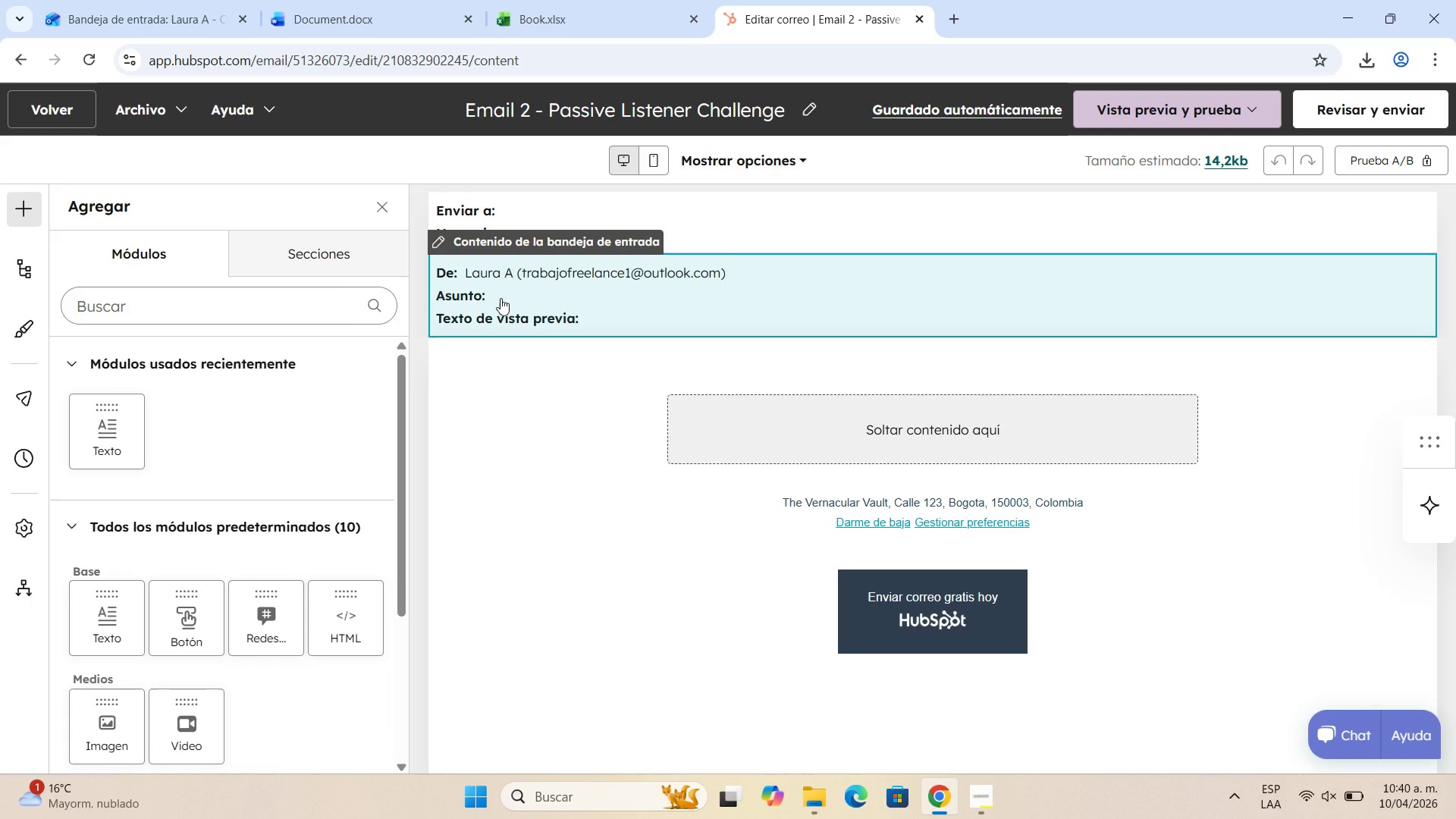 
left_click([500, 298])
 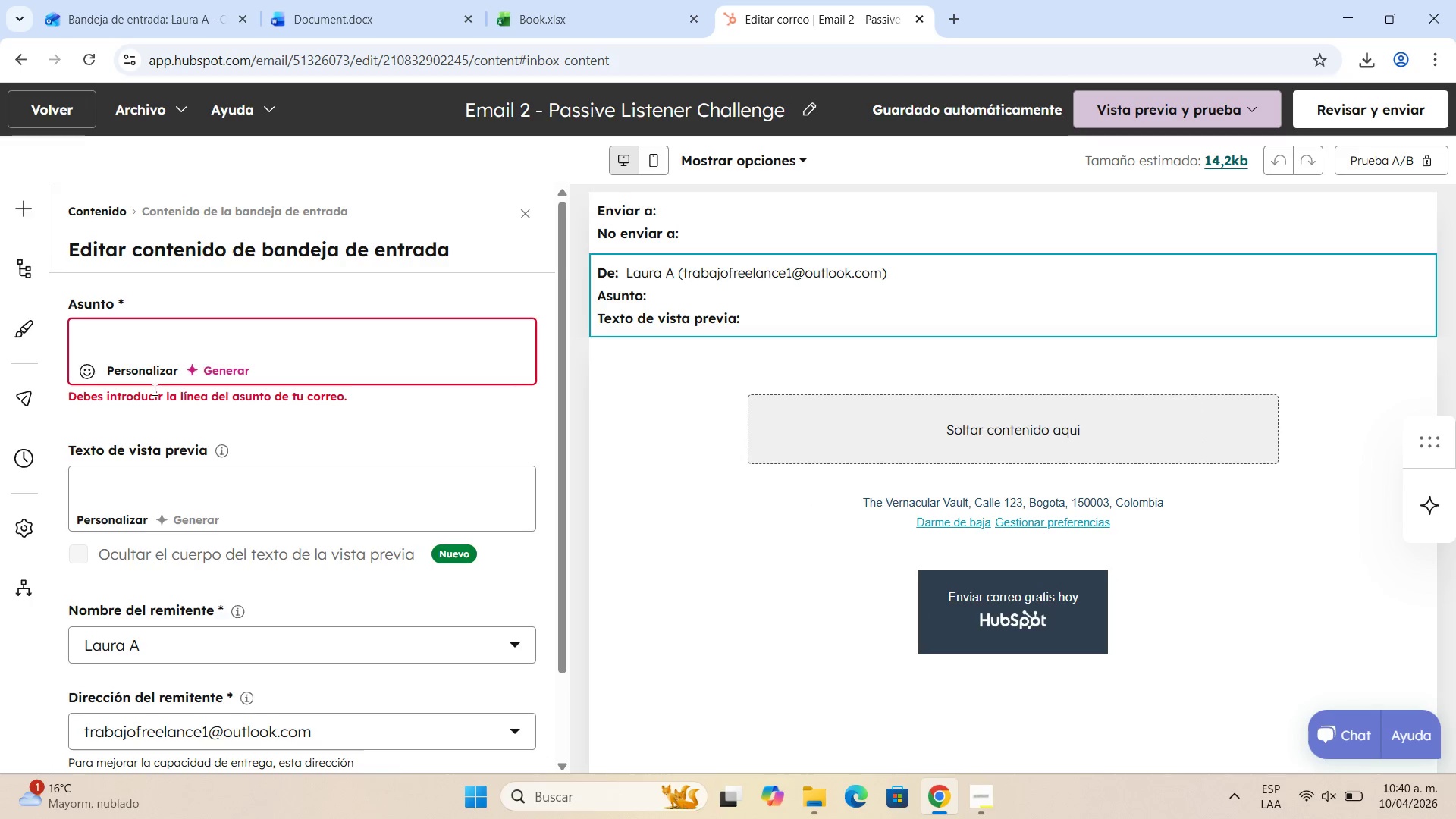 
left_click([159, 323])
 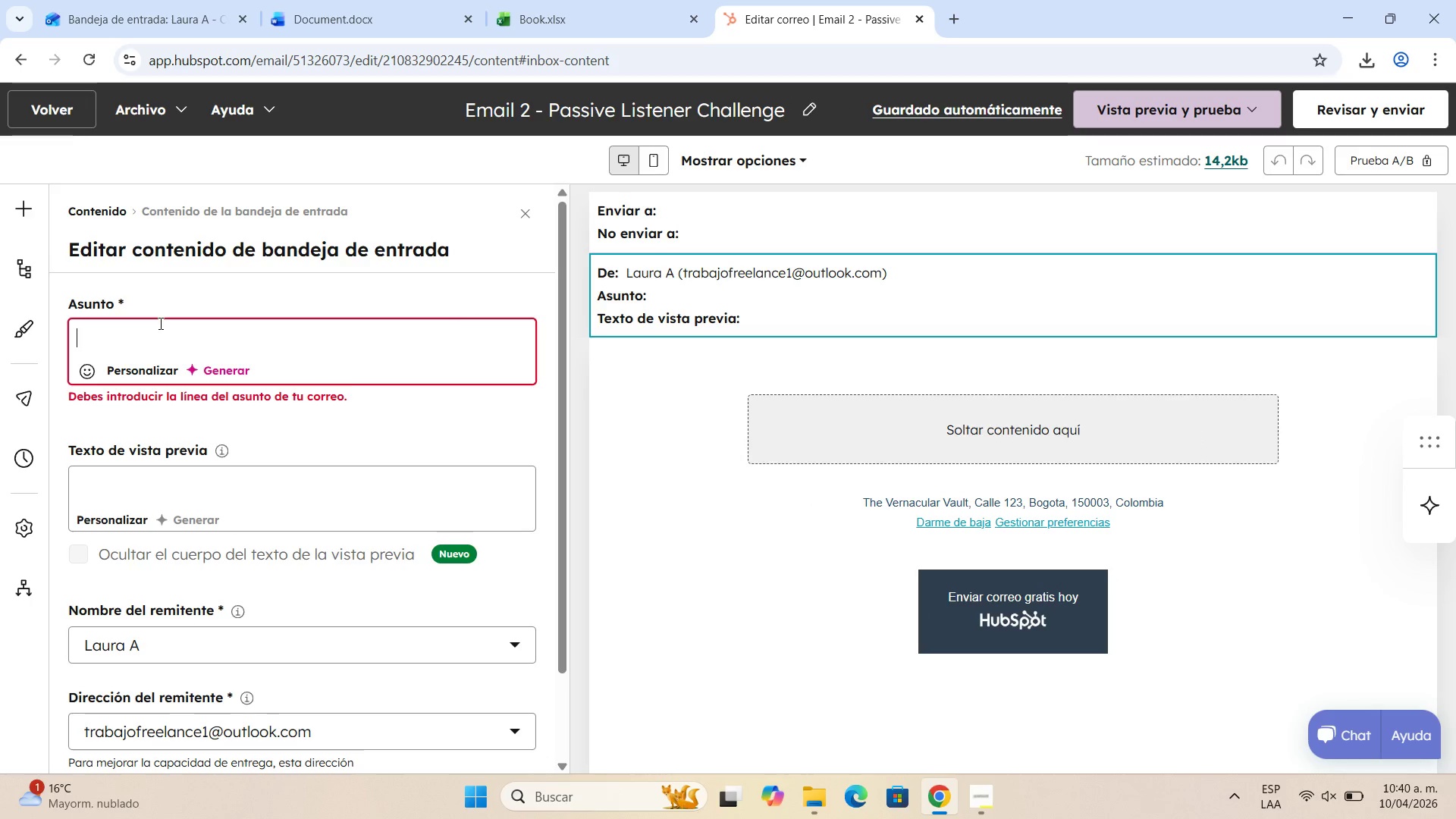 
type(Is your C)
key(Backspace)
type(child a @passive listener@)
 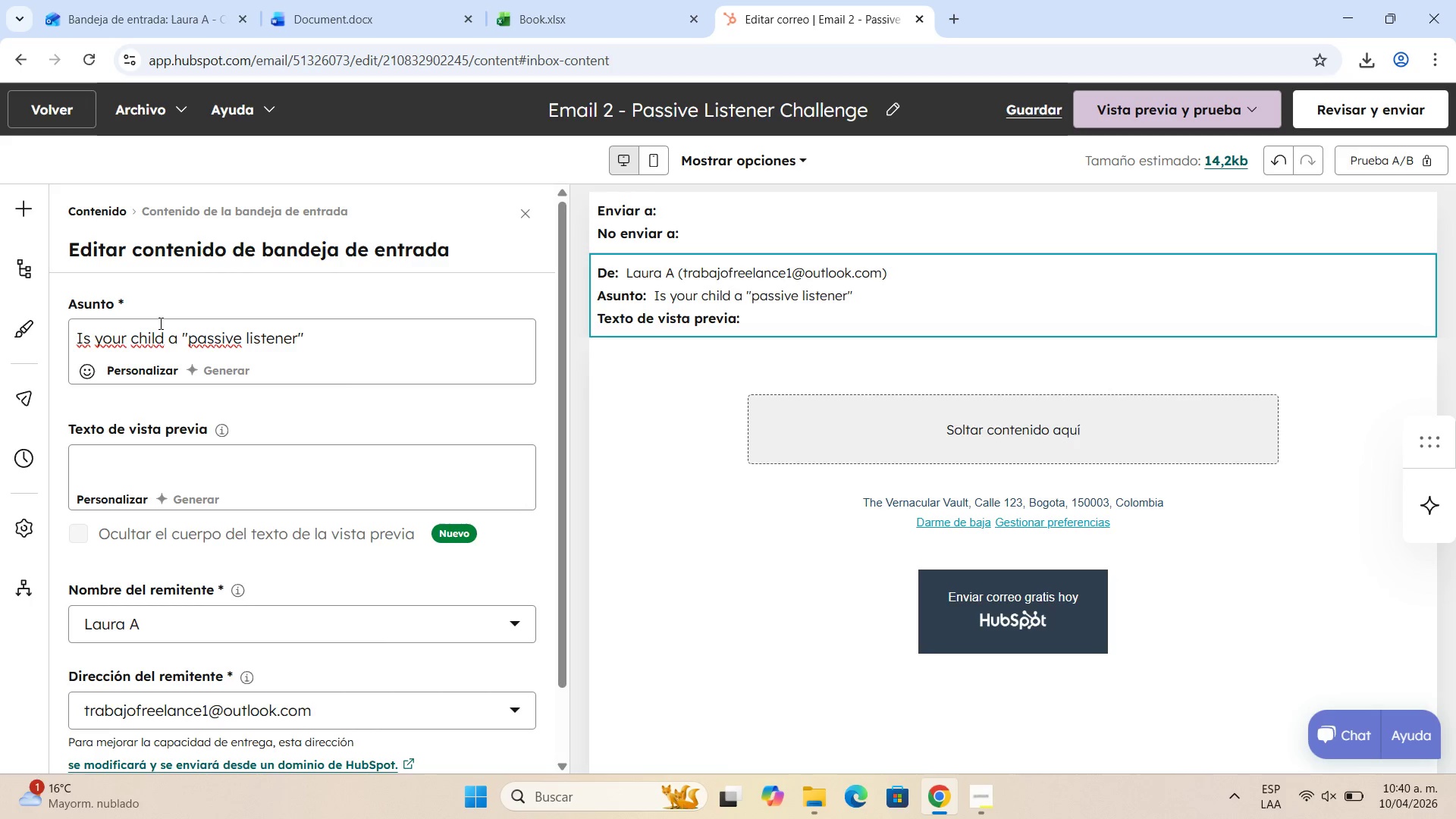 
wait(9.39)
 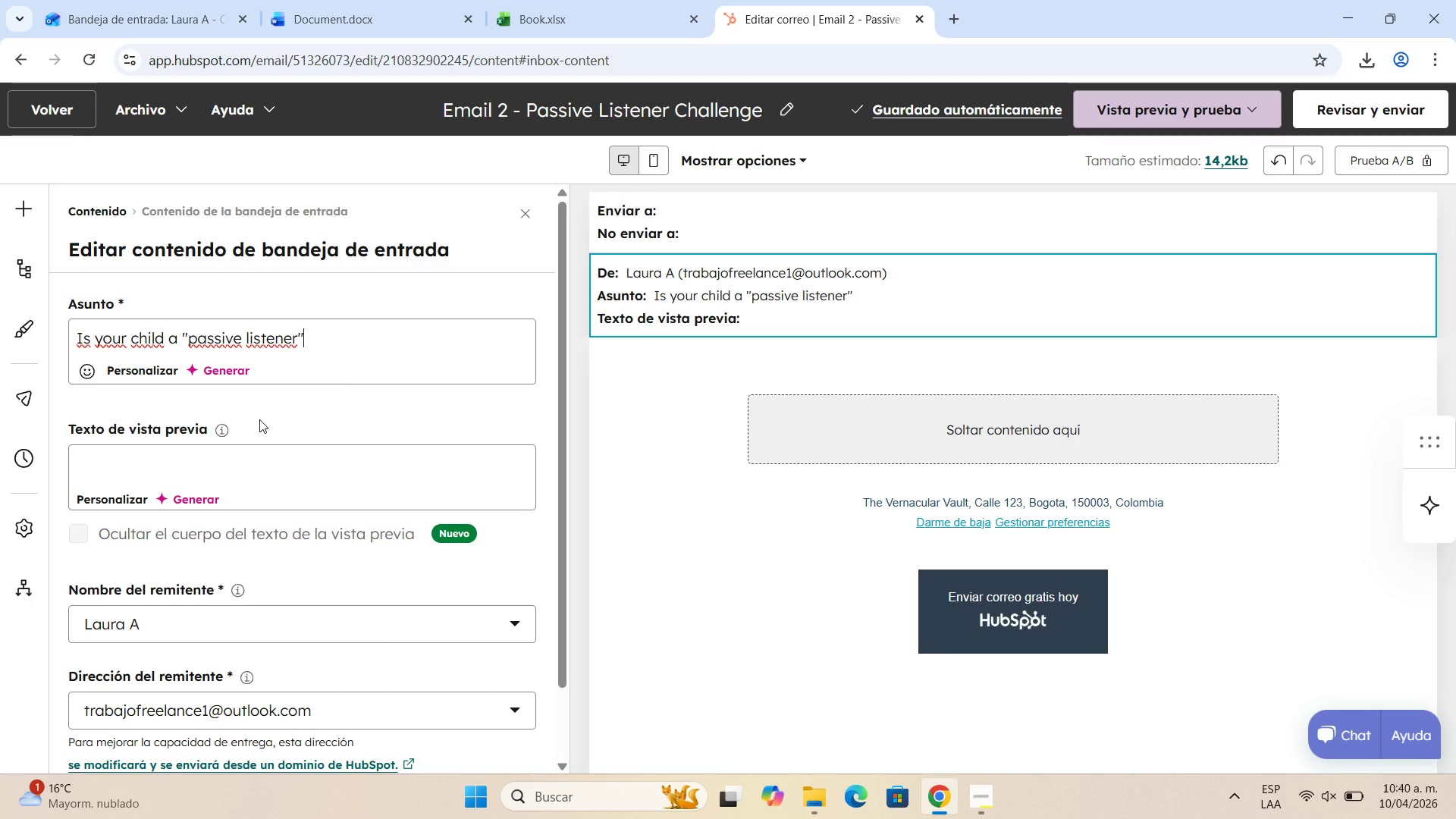 
scroll: coordinate [278, 408], scroll_direction: down, amount: 2.0
 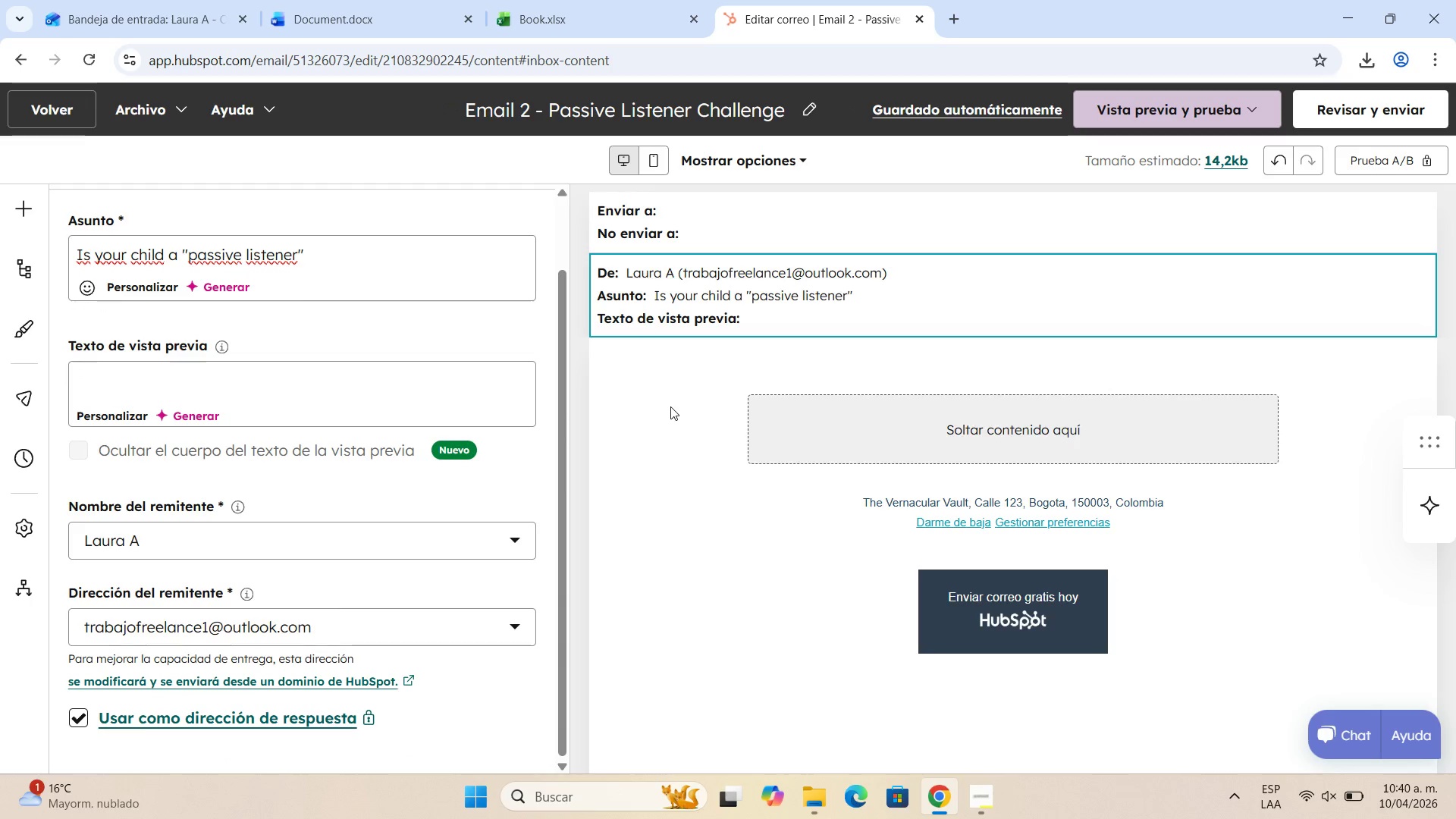 
left_click([670, 406])
 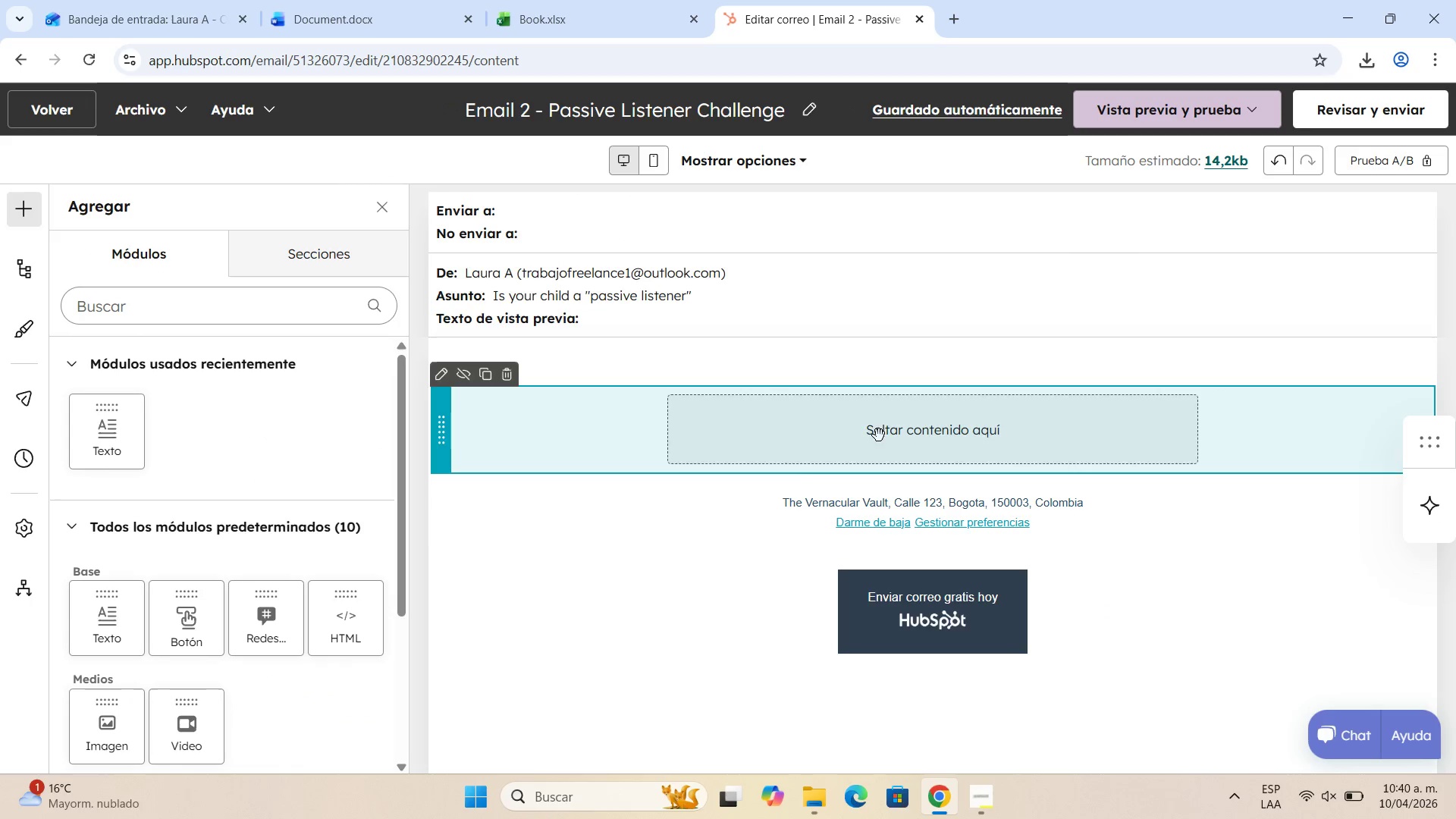 
left_click_drag(start_coordinate=[110, 438], to_coordinate=[748, 440])
 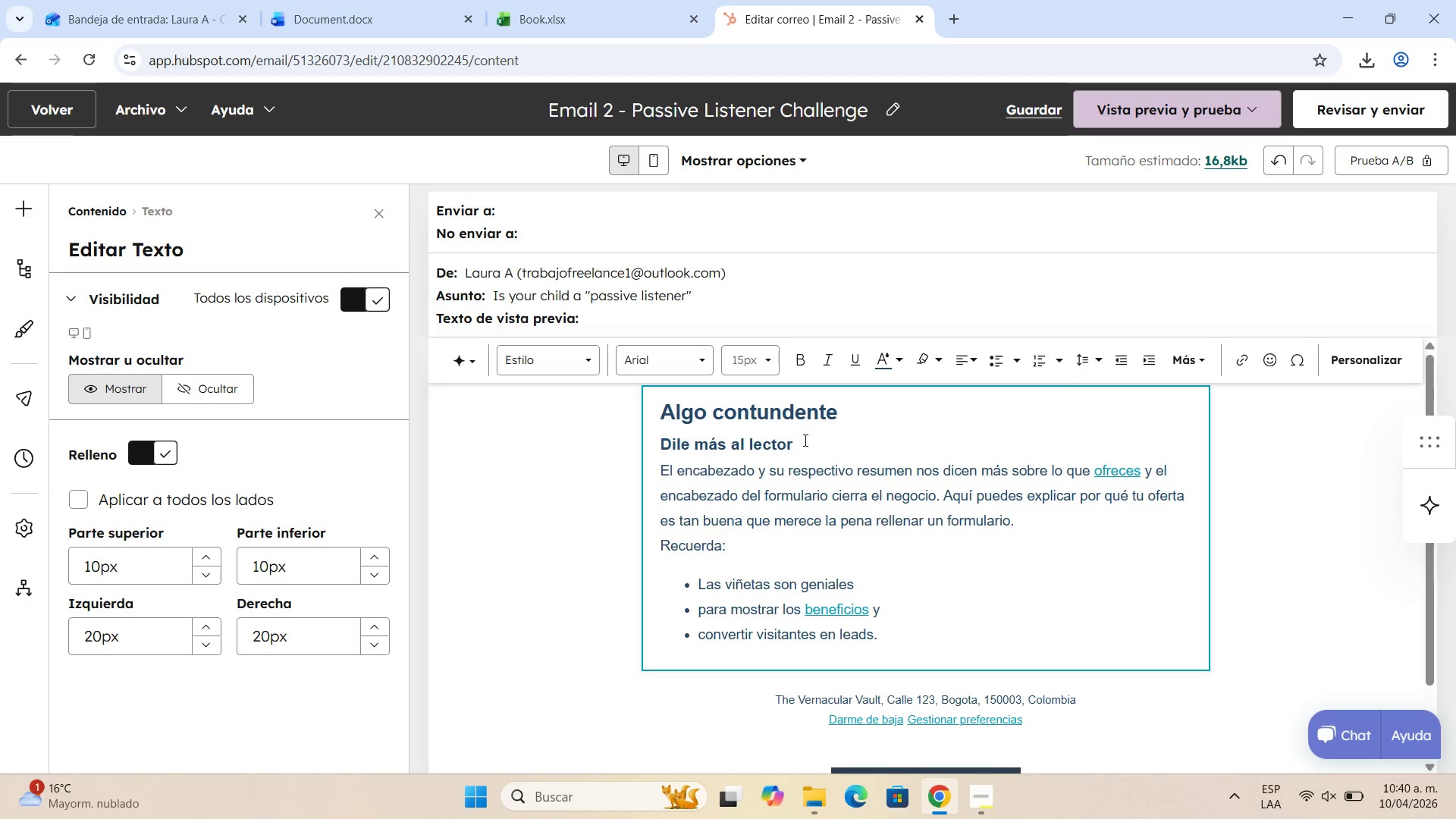 
left_click([814, 433])
 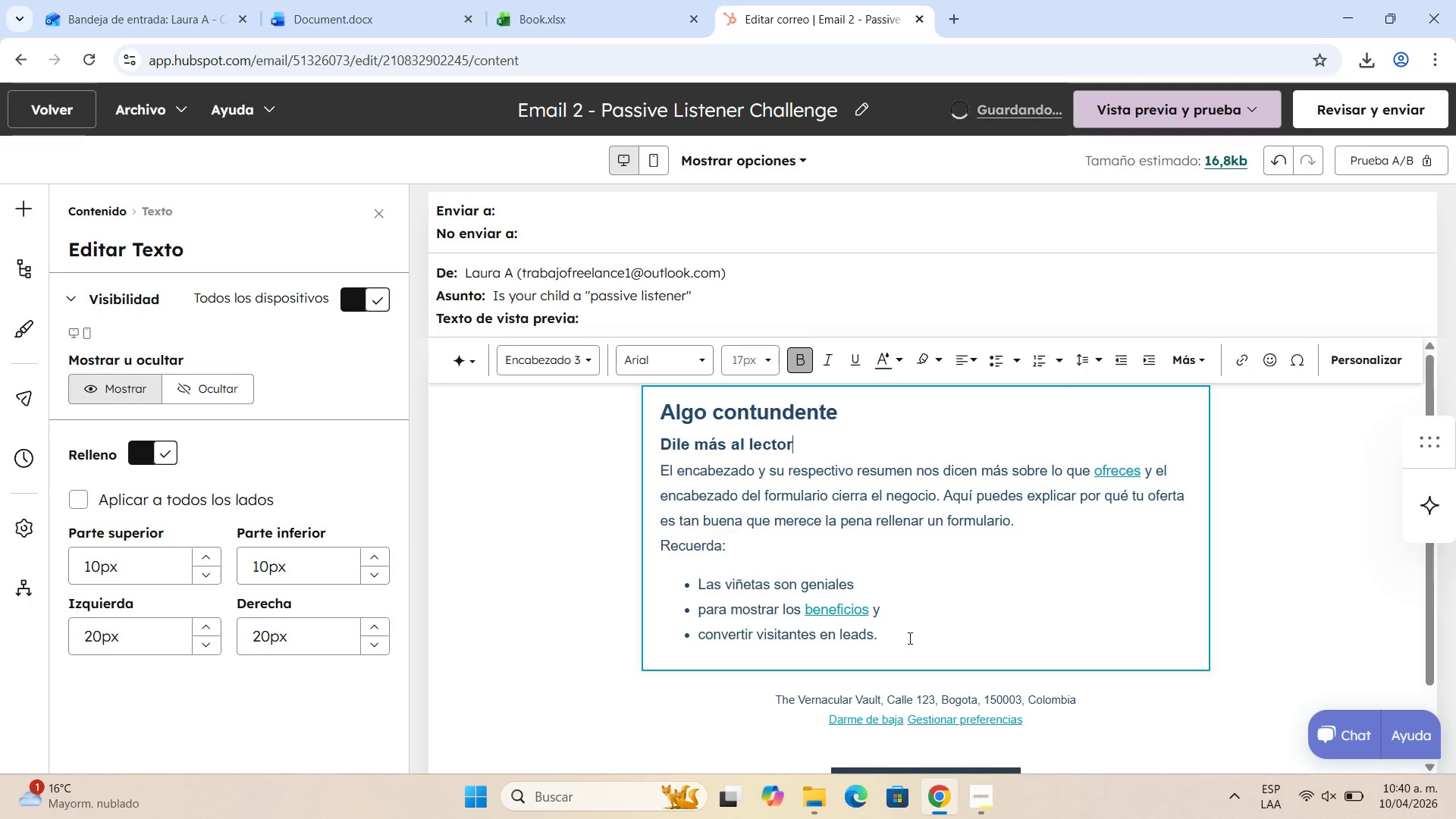 
left_click_drag(start_coordinate=[908, 638], to_coordinate=[622, 414])
 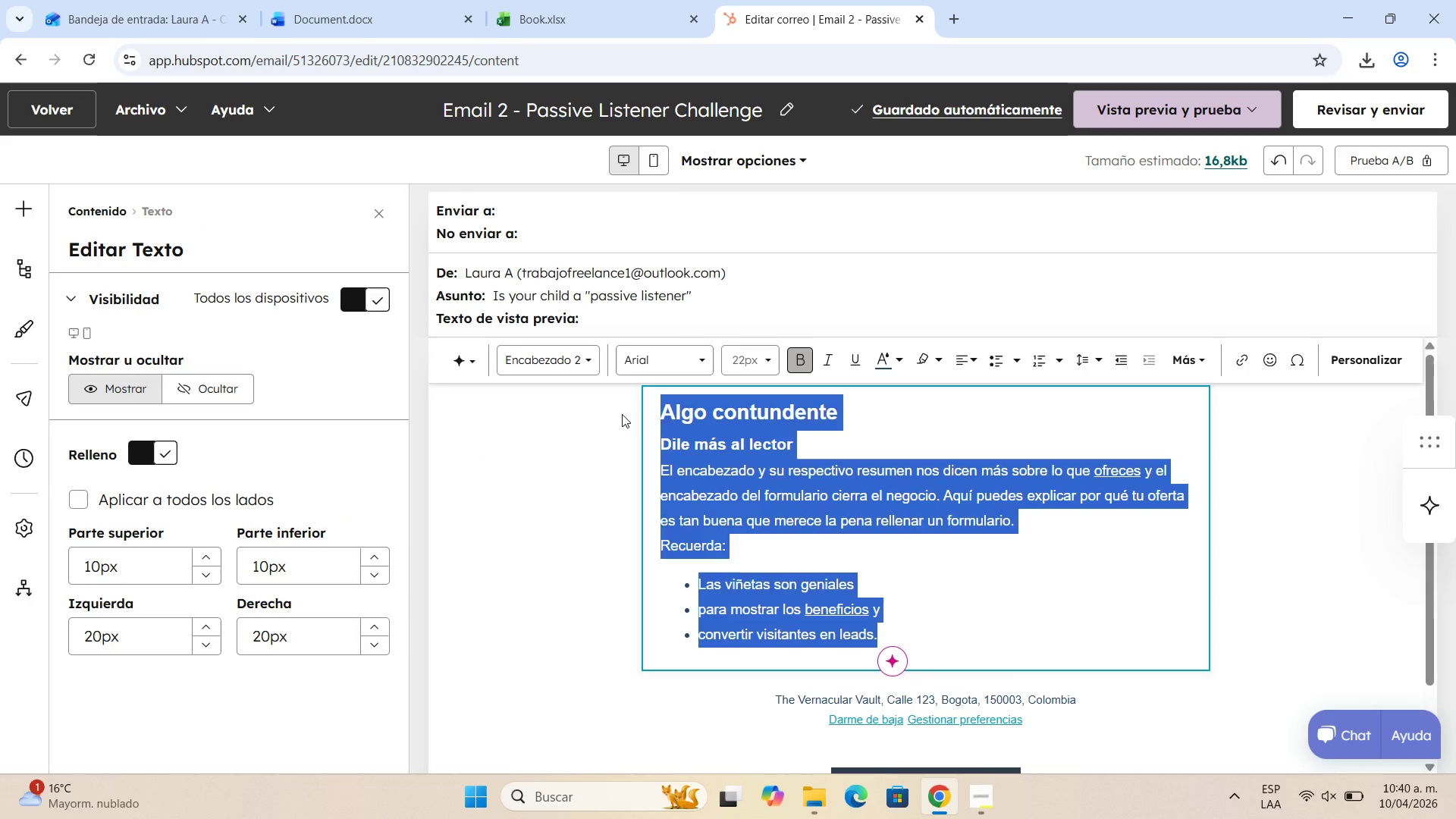 
type(Hi)
 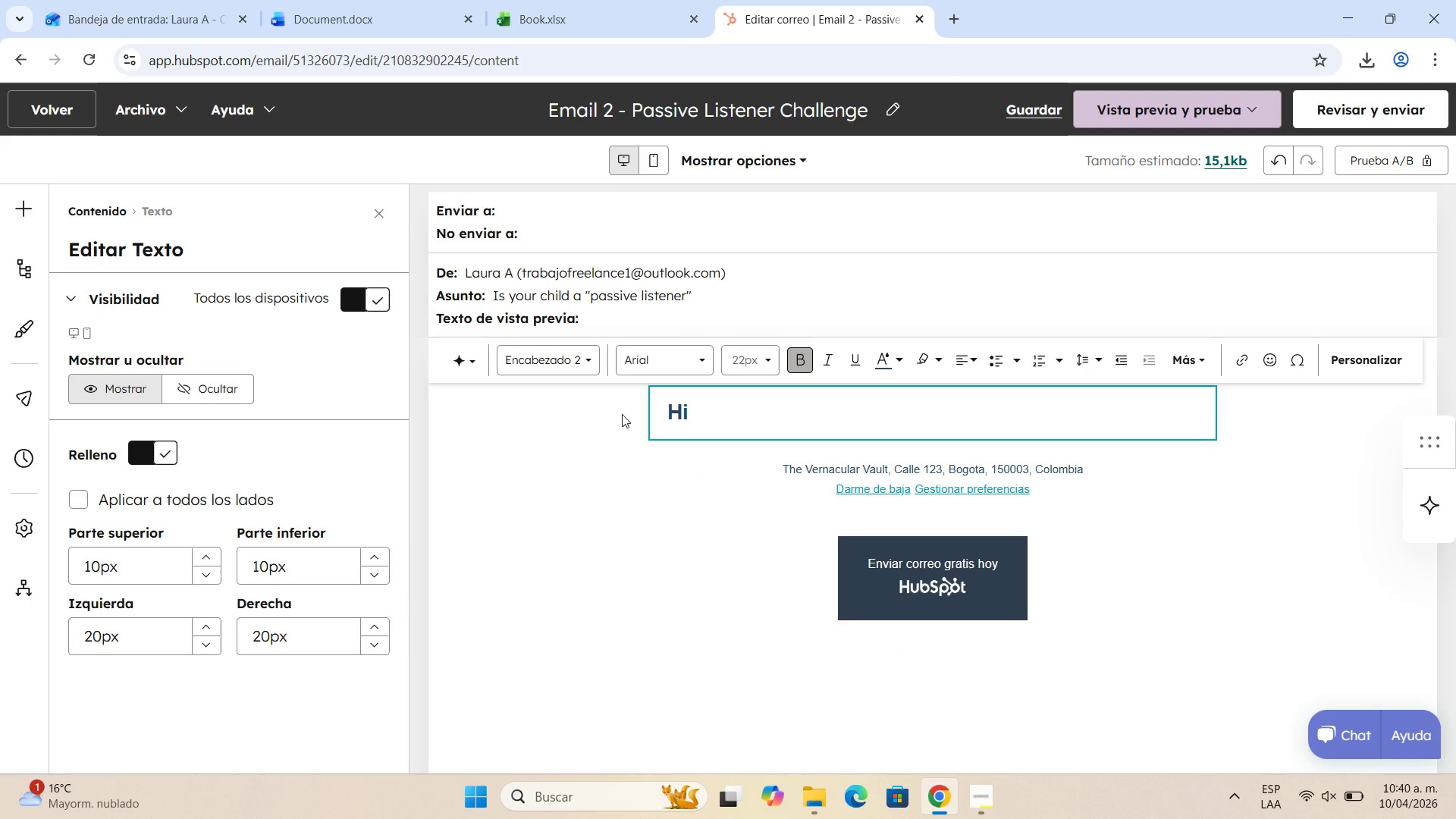 
key(Space)
 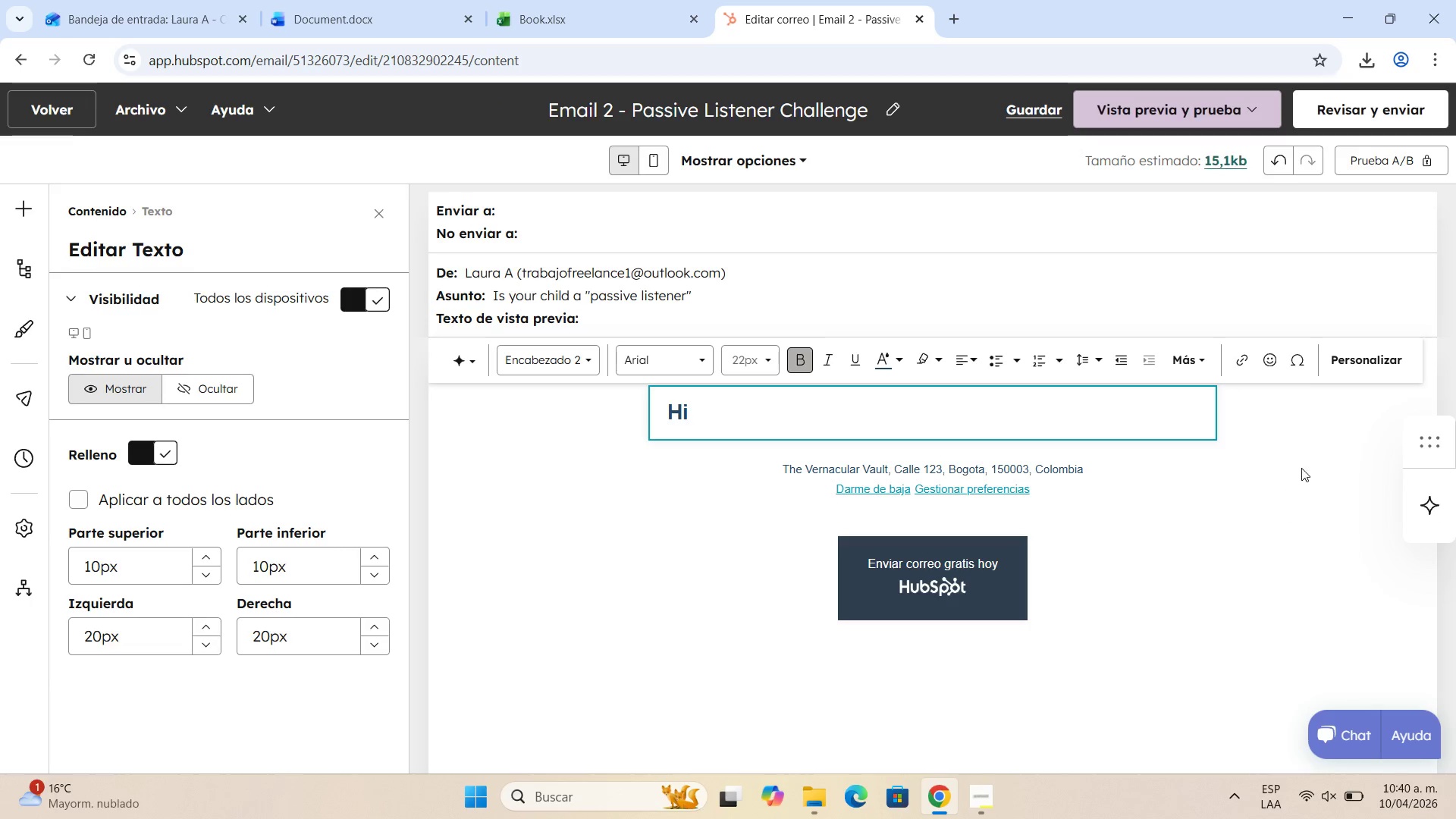 
left_click([1345, 352])
 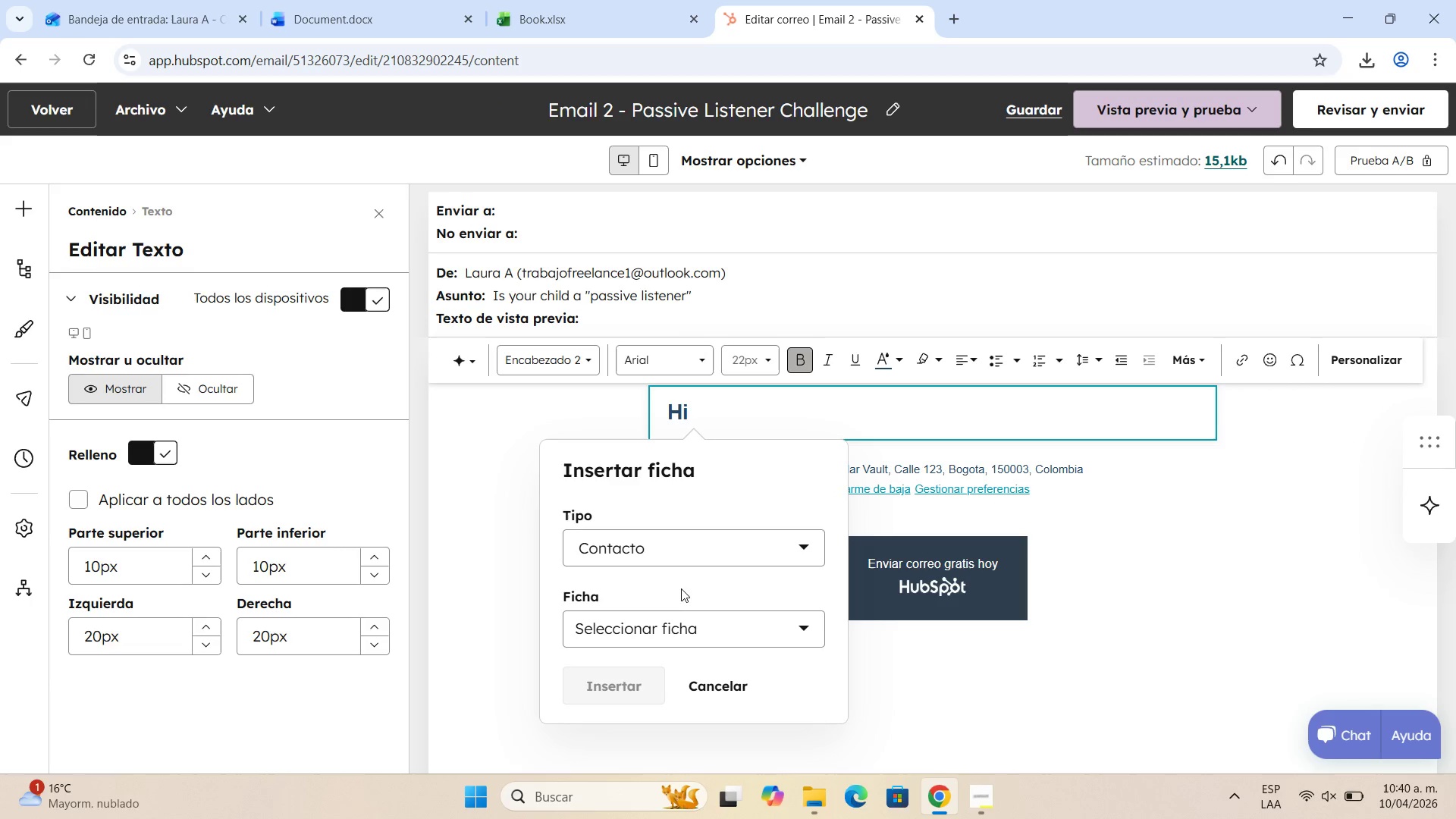 
left_click([675, 613])
 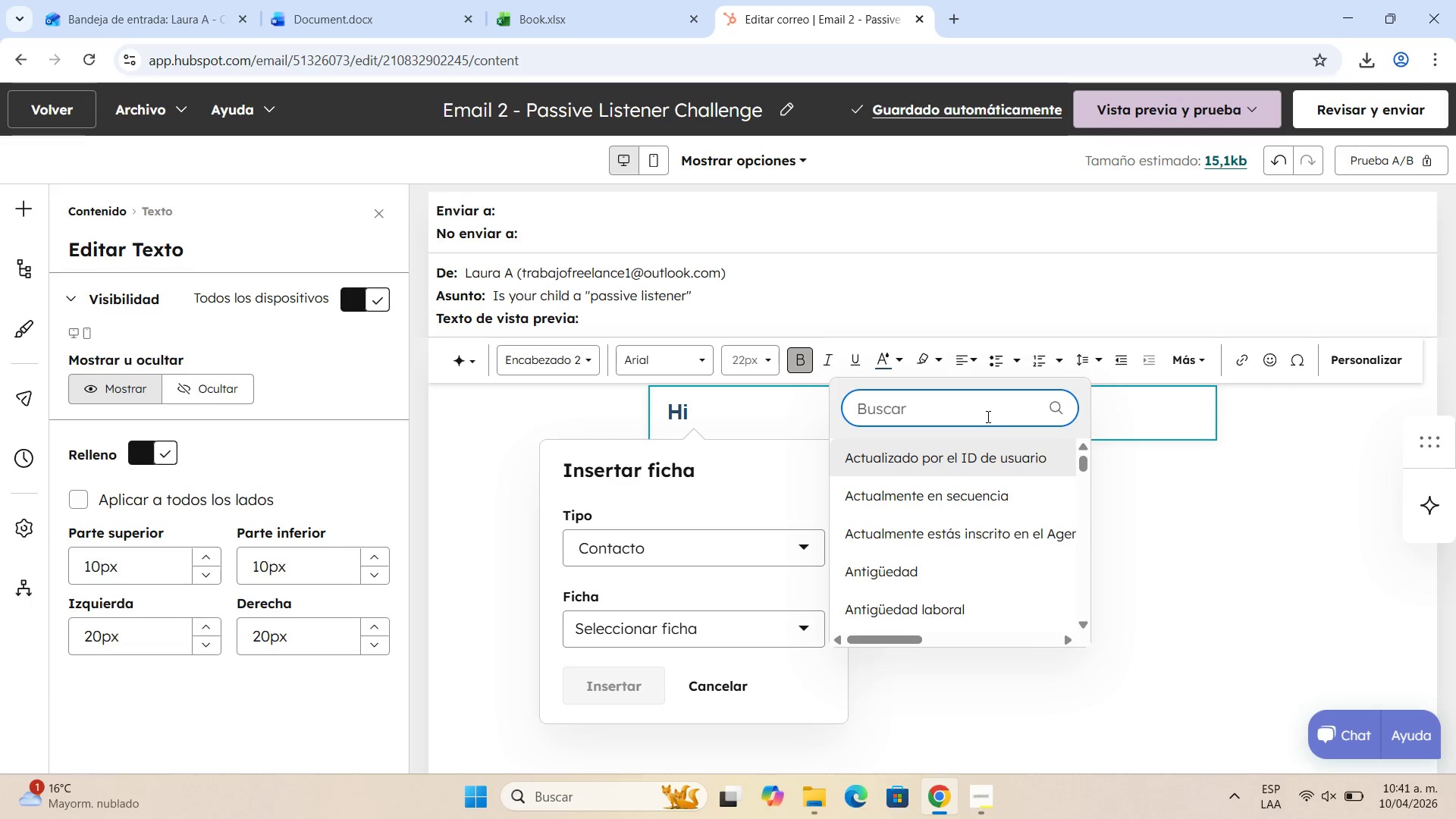 
type(nom)
 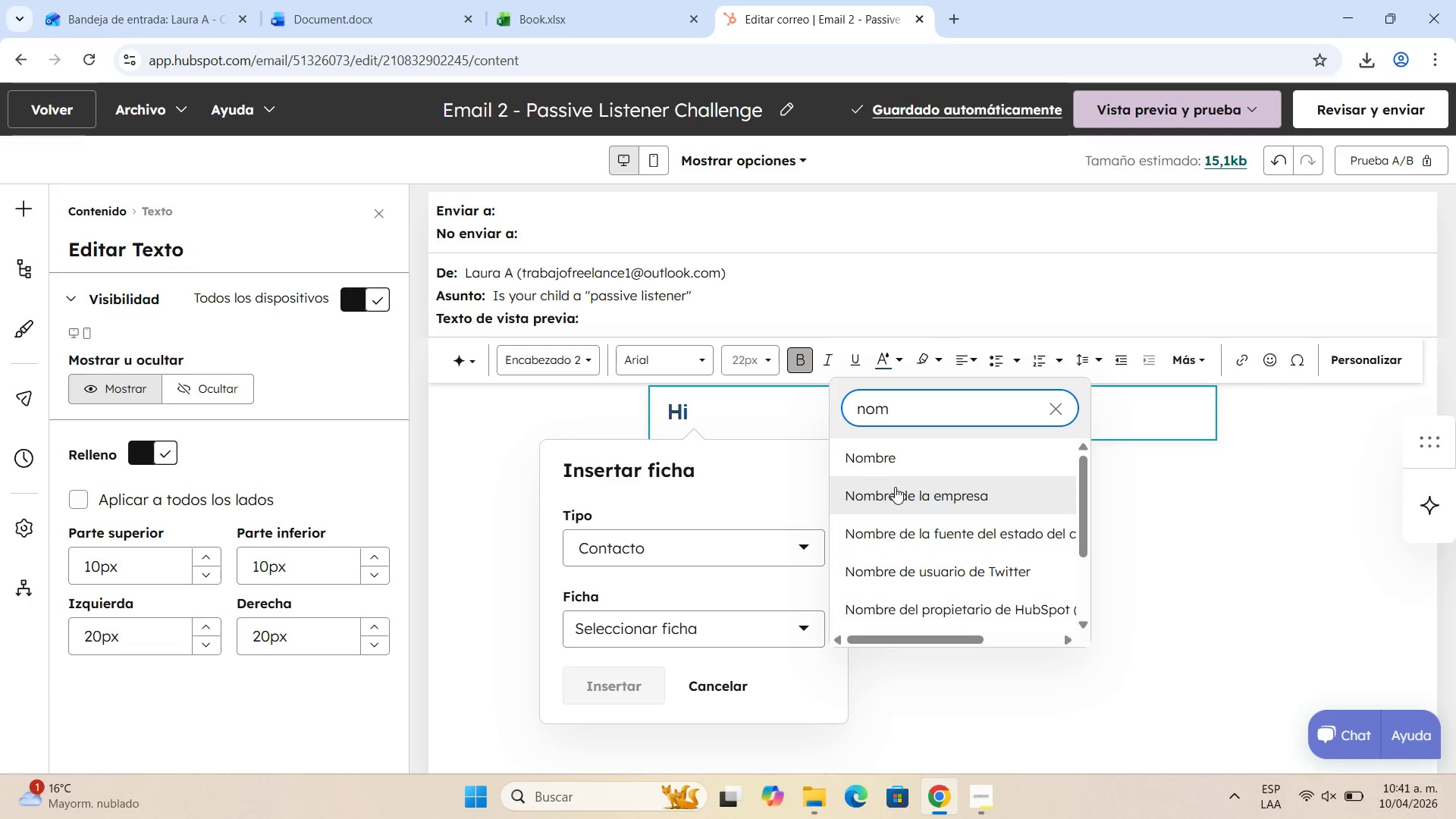 
left_click([901, 462])
 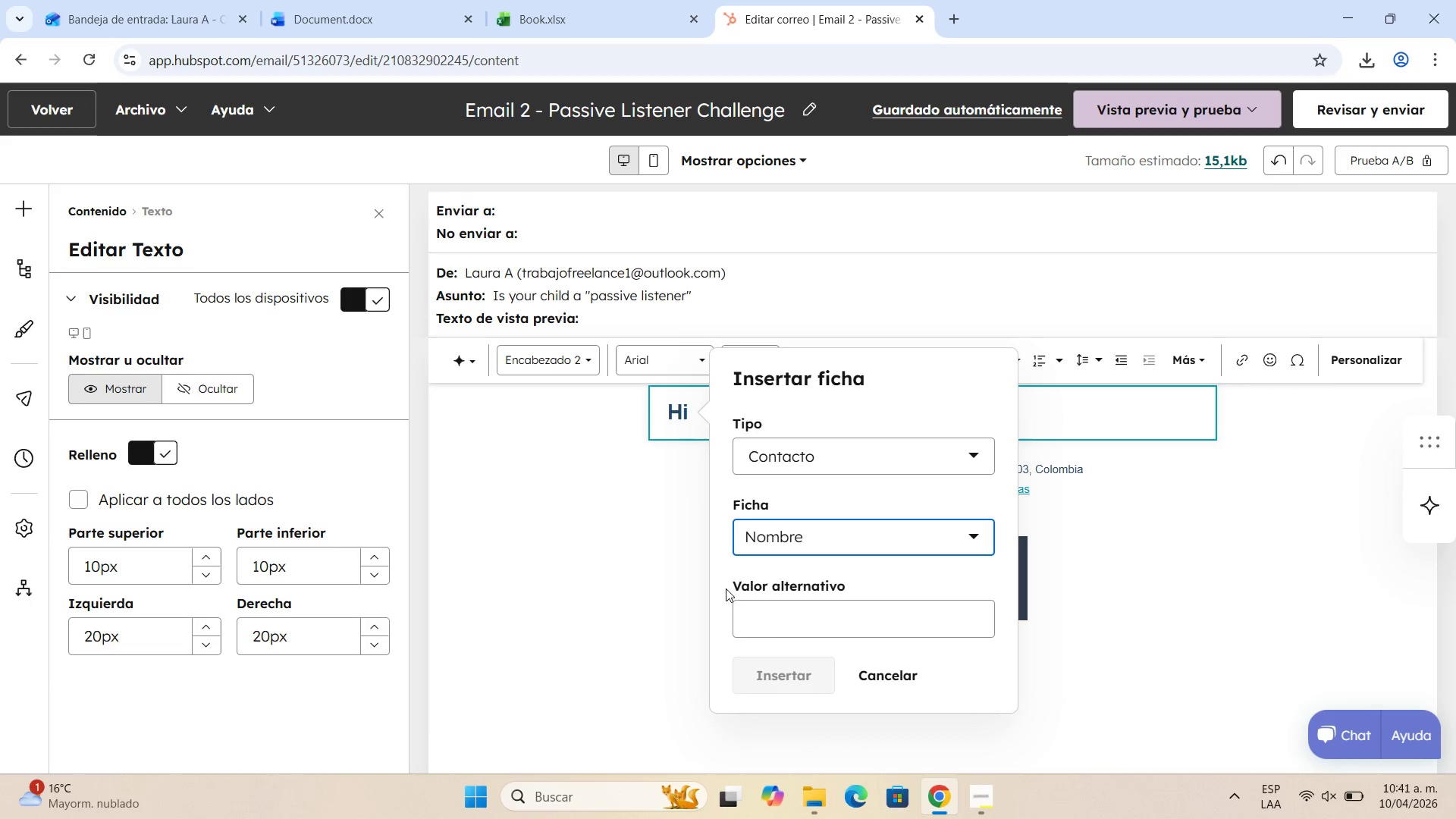 
left_click([812, 618])
 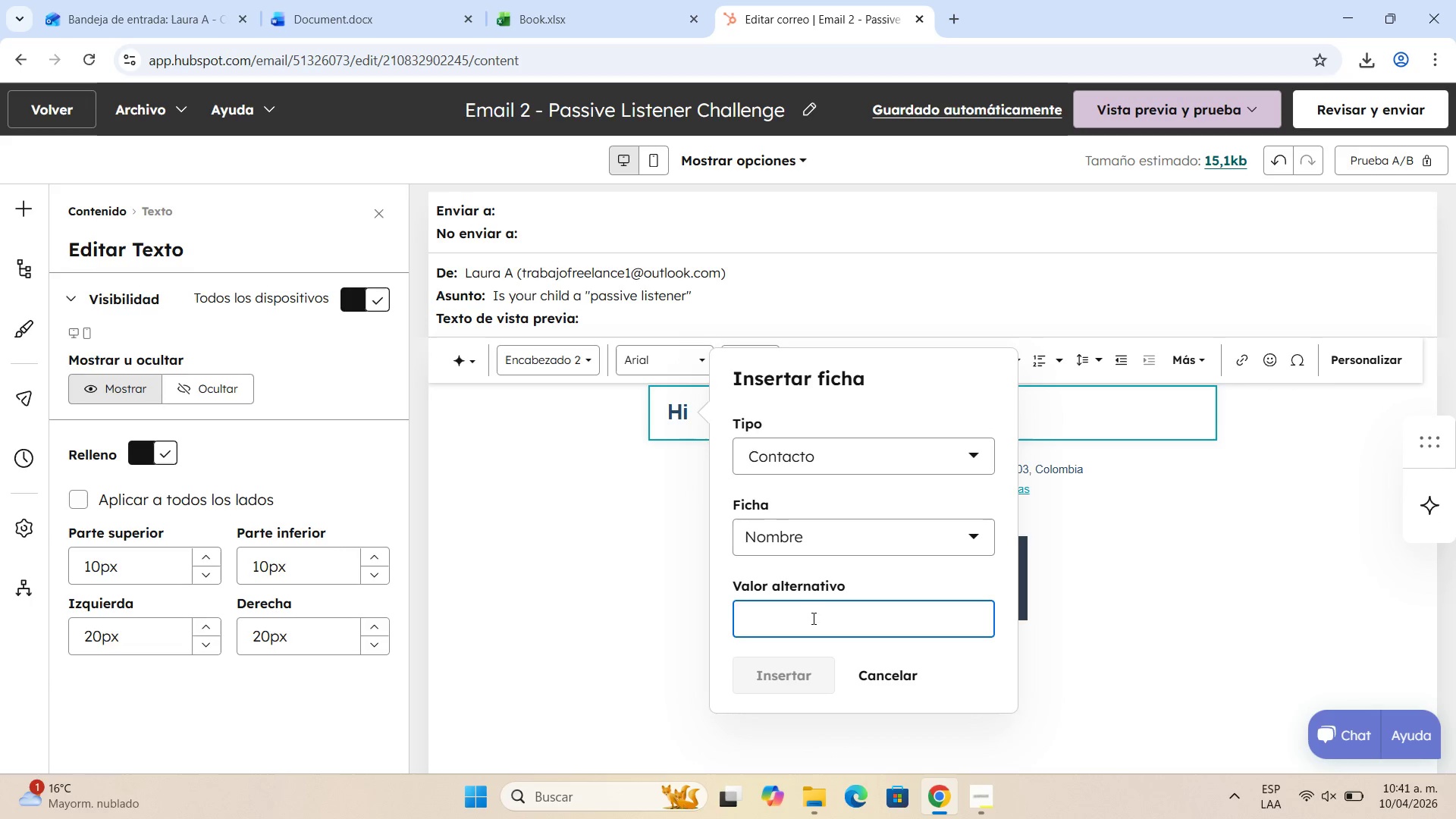 
type(It)
key(Backspace)
key(Backspace)
key(Backspace)
type(!)
 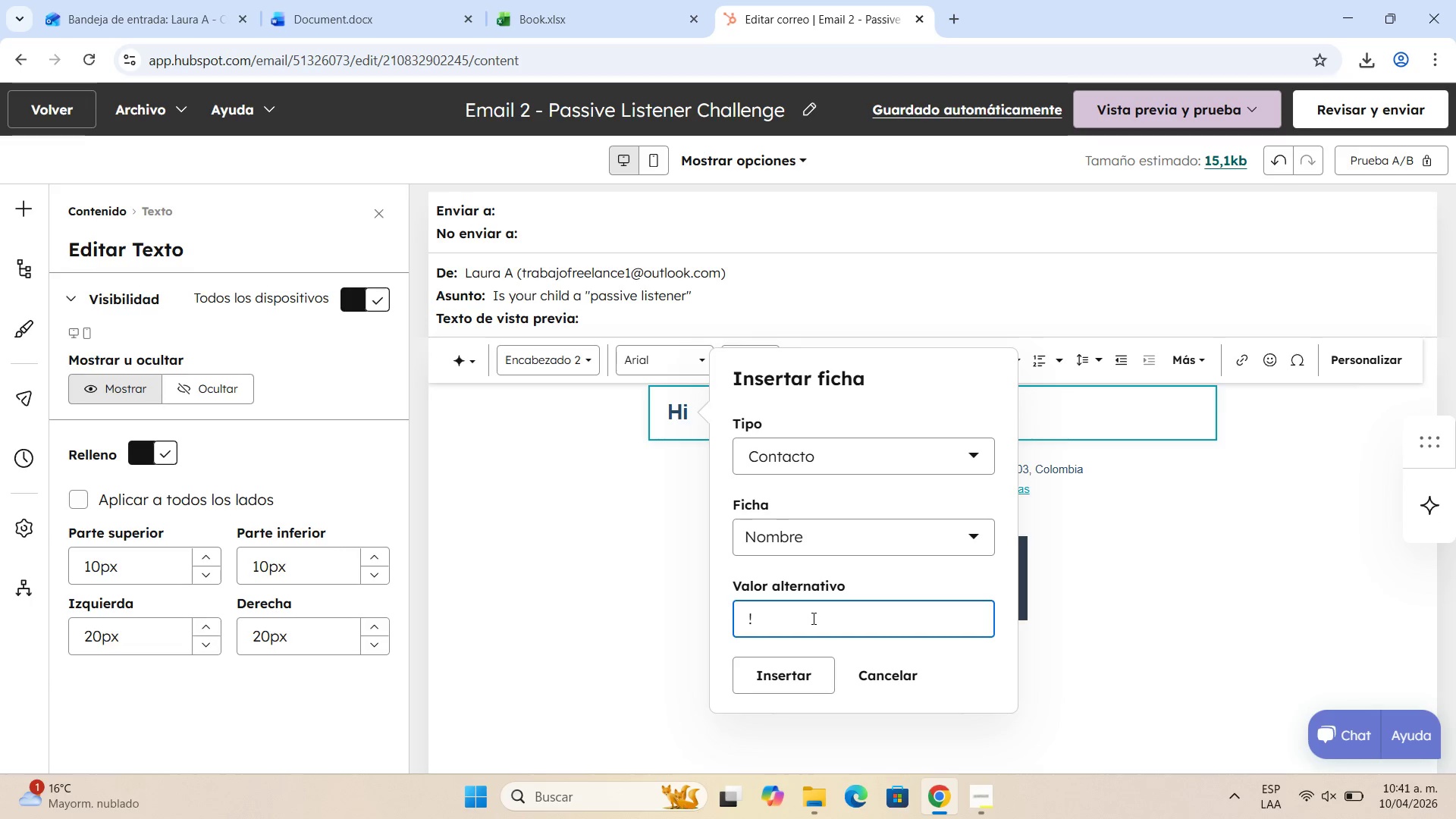 
left_click([808, 672])
 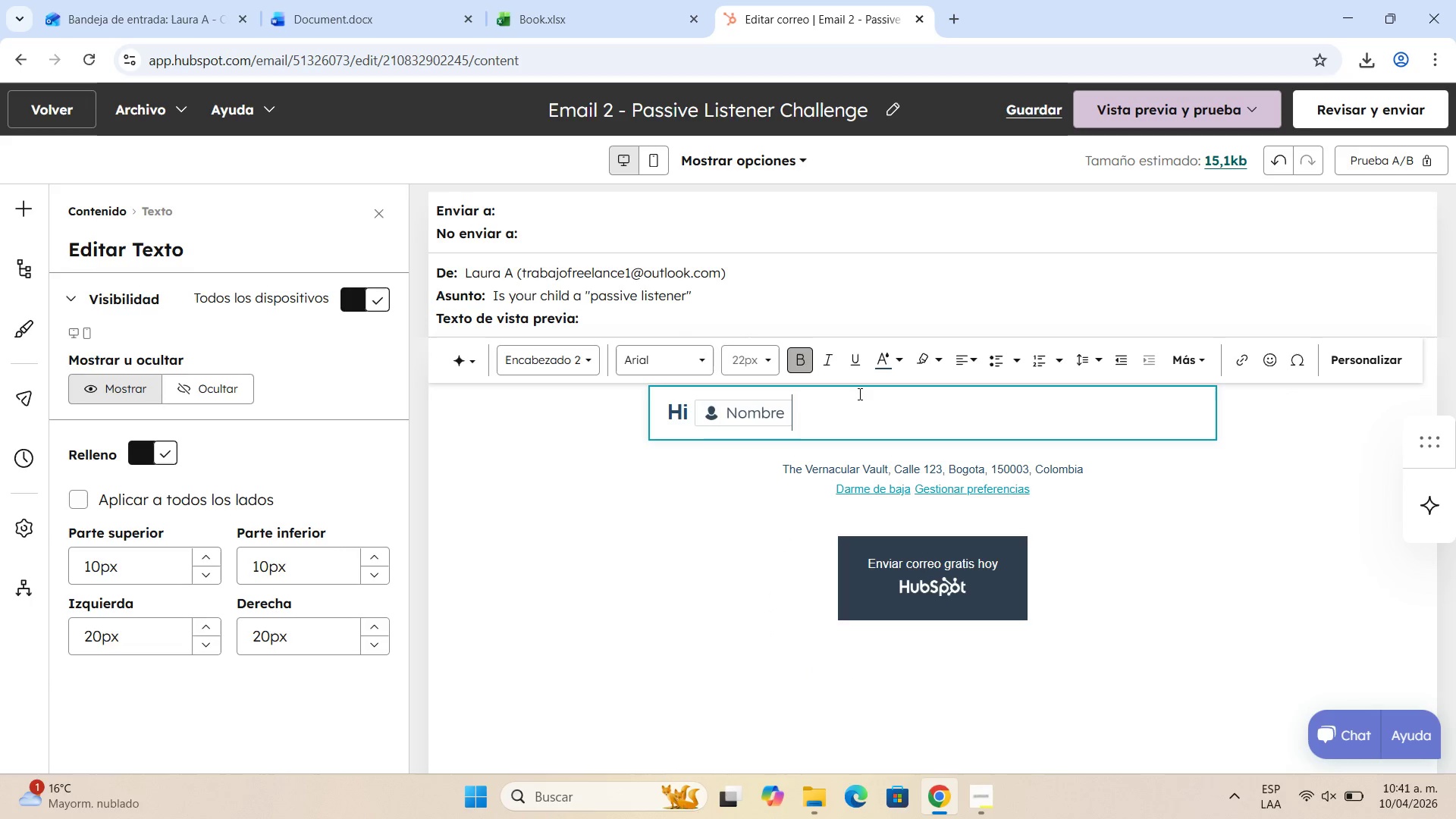 
type( it[s common for children to undersatnt)
key(Backspace)
key(Backspace)
key(Backspace)
key(Backspace)
key(Backspace)
type(stand but not speak )
key(Backspace)
type(. At The Vernacular Vault we )
key(Backspace)
key(Backspace)
key(Backspace)
key(Backspace)
type(, we specialized )
 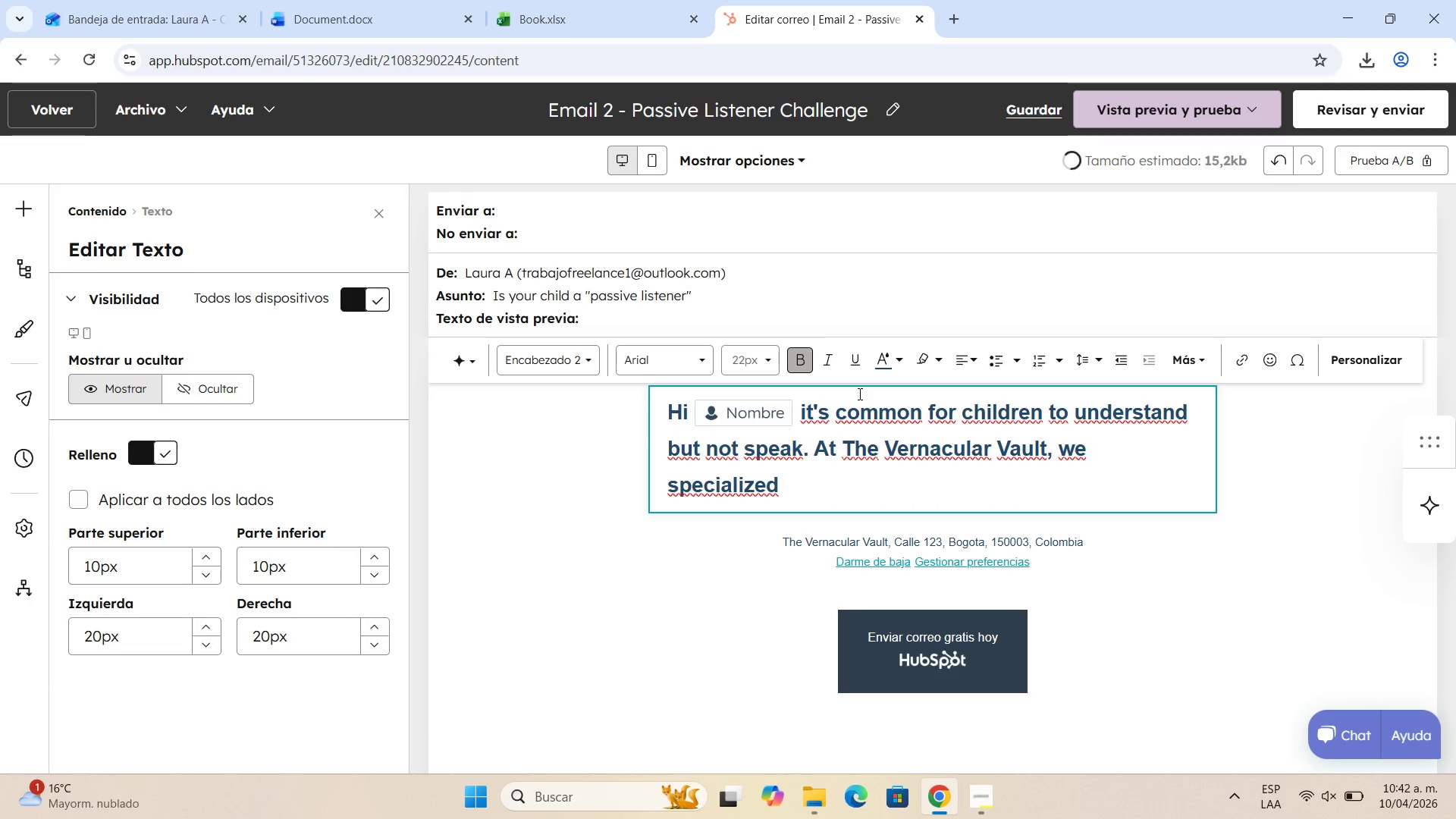 
type(in breaking this barriei fo )
 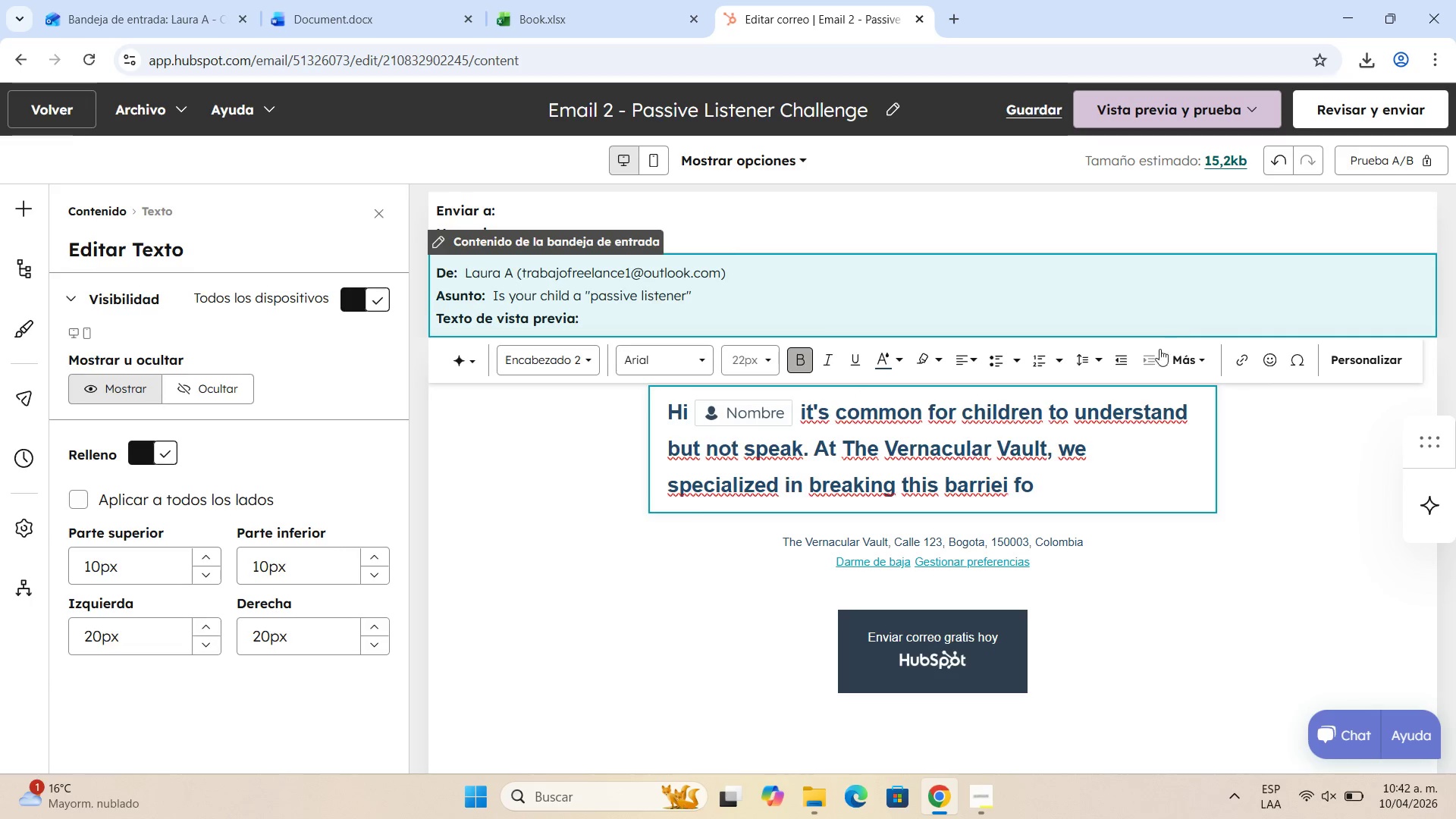 
key(Backspace)
 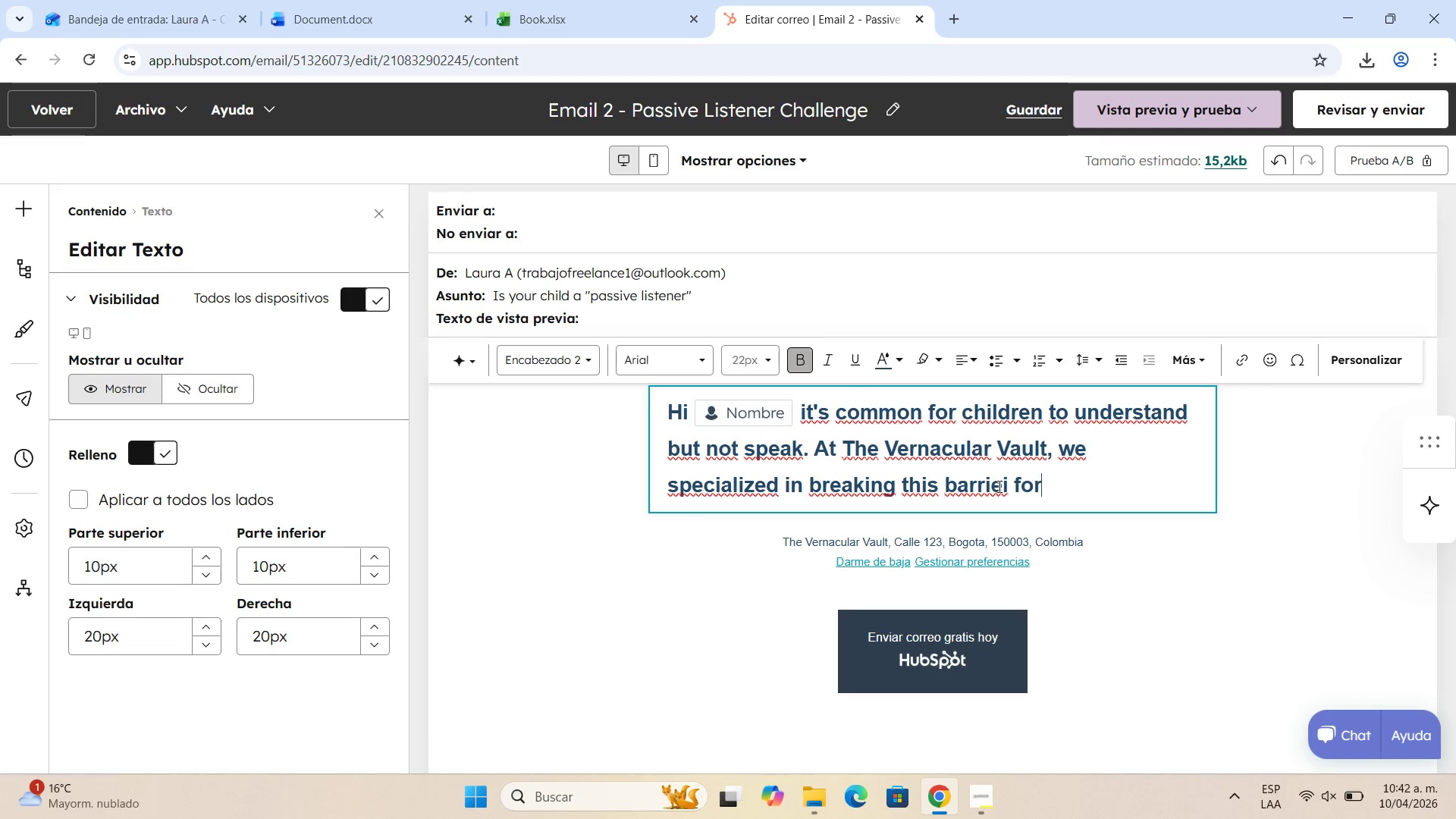 
key(R)
 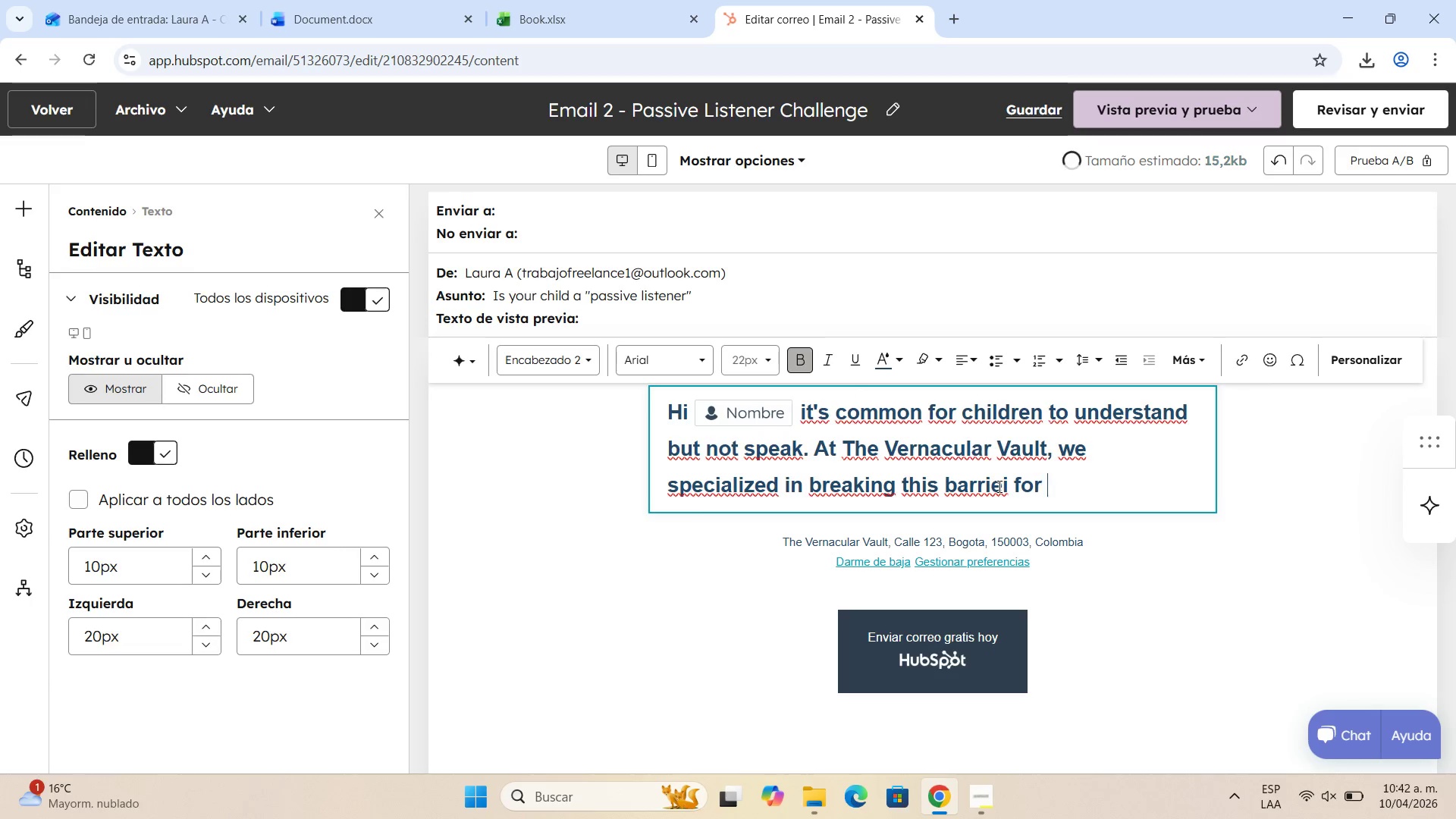 
key(Space)
 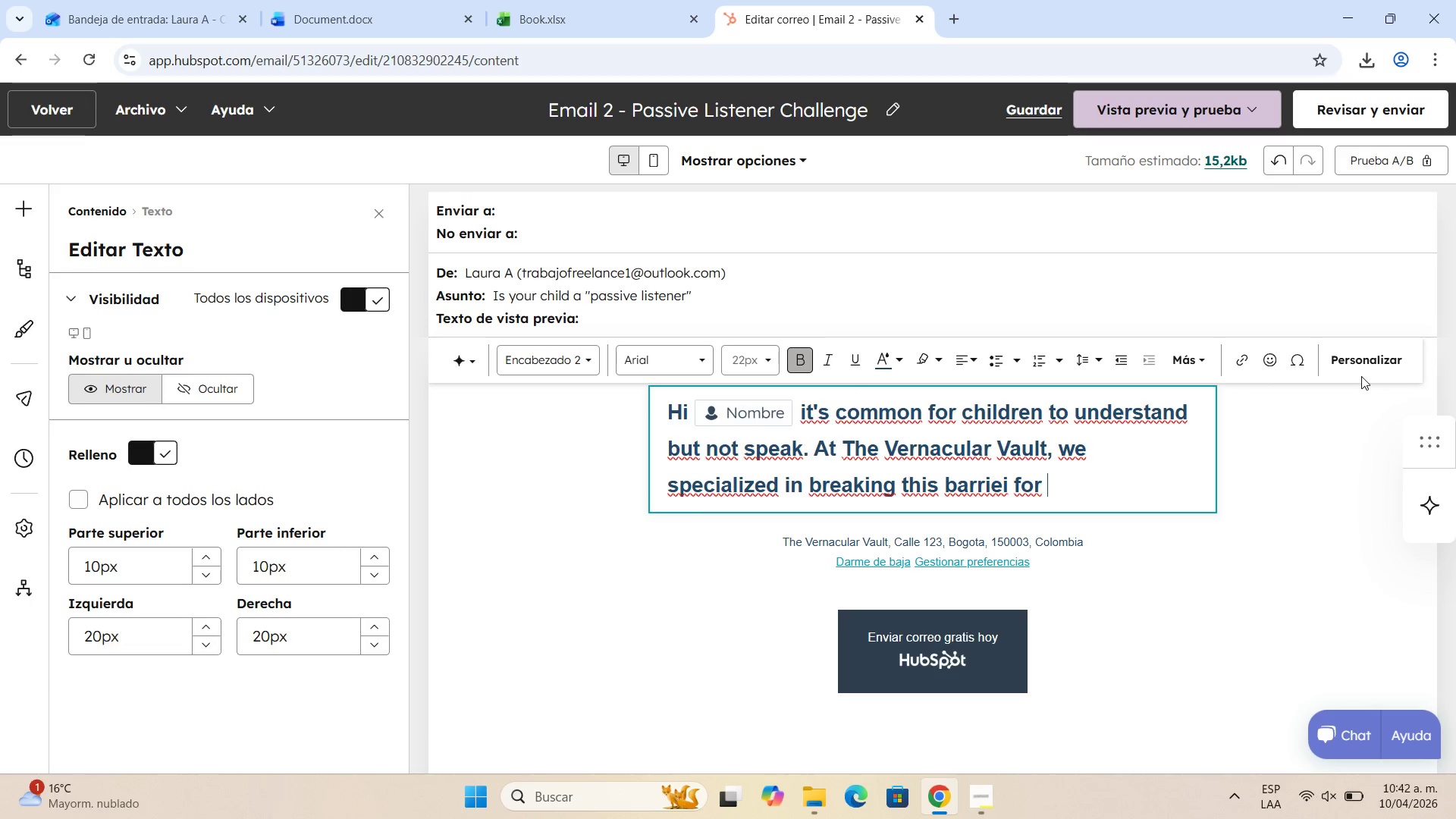 
double_click([1368, 361])
 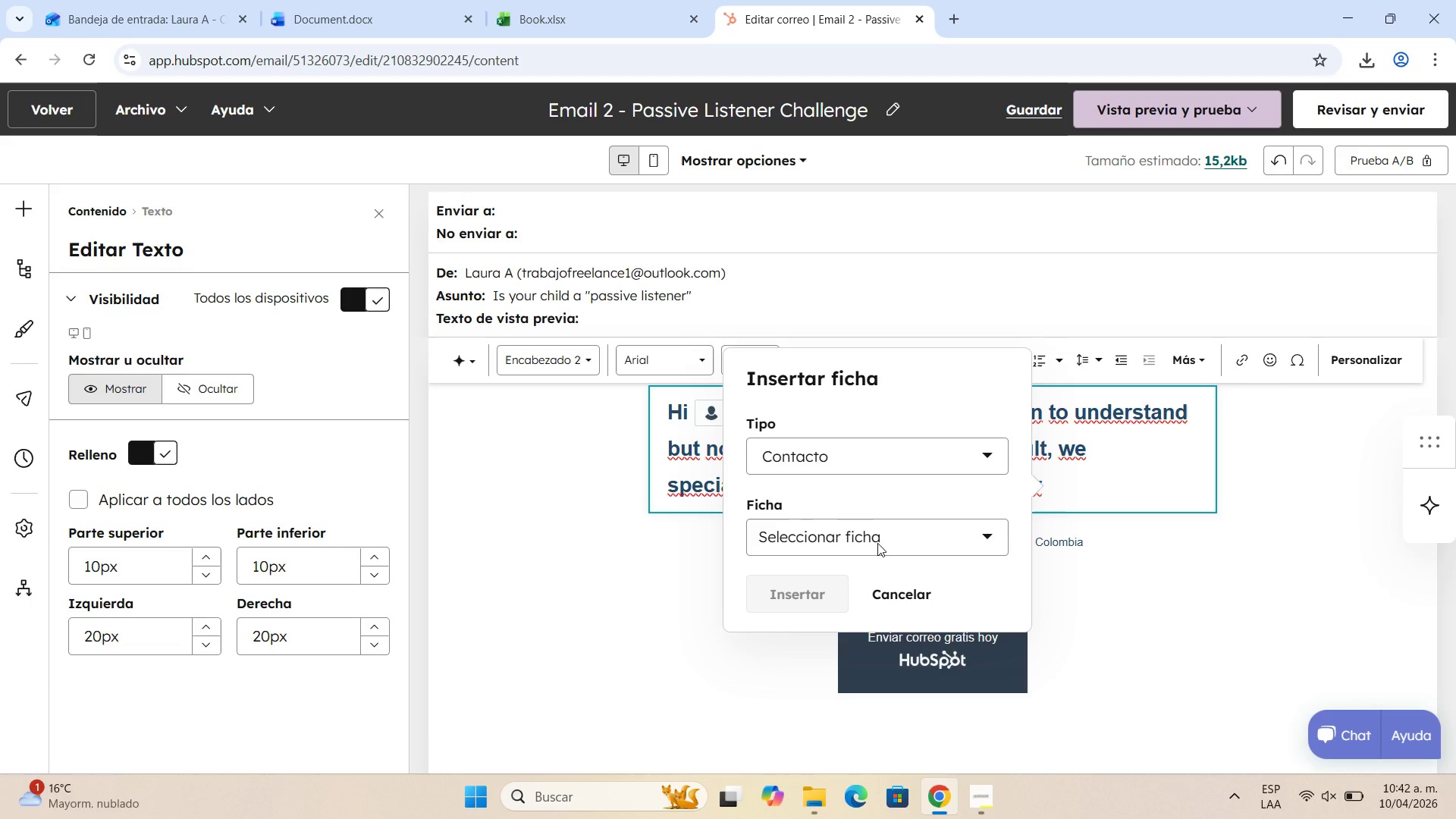 
left_click([877, 543])
 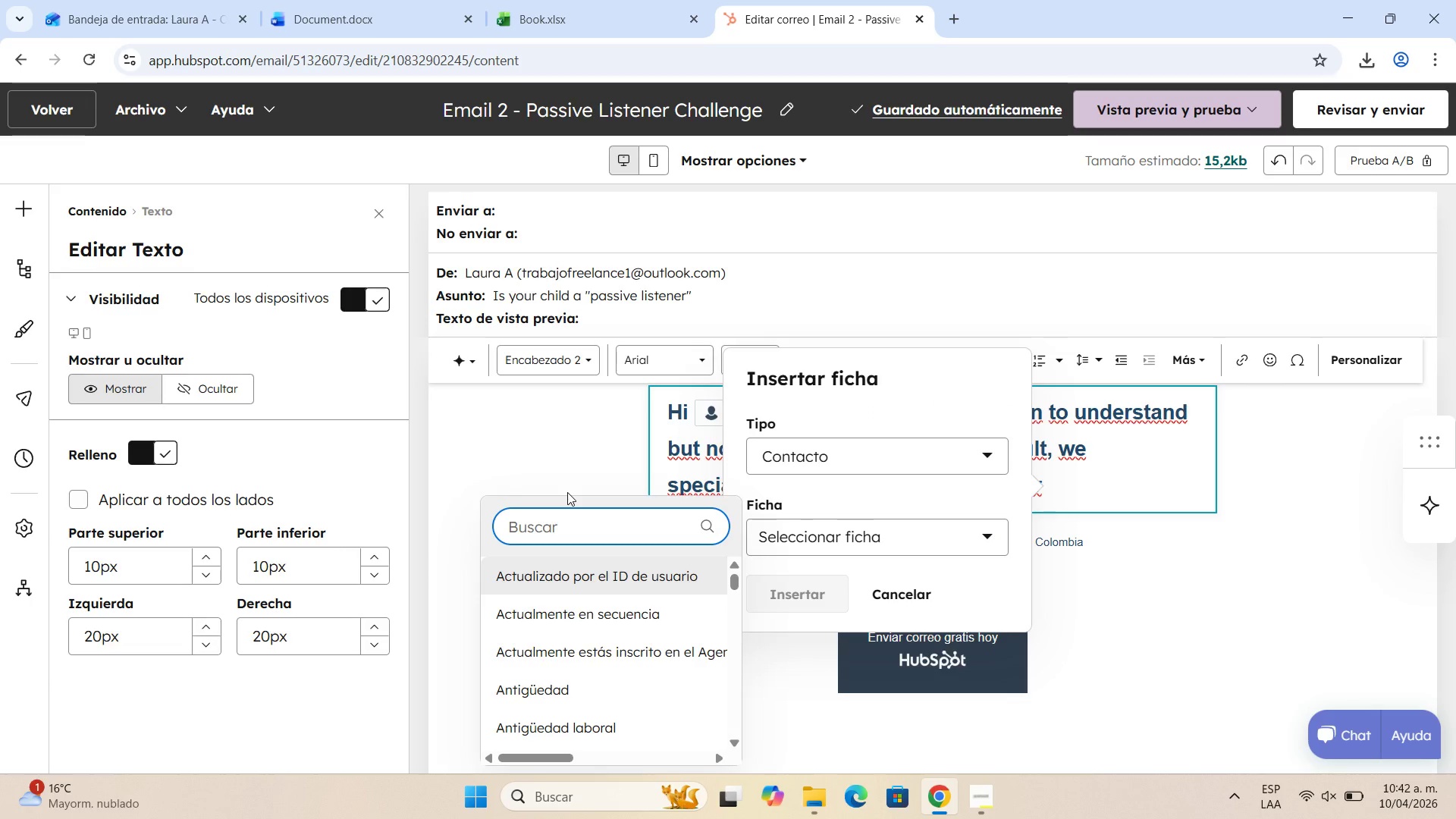 
type(tar)
 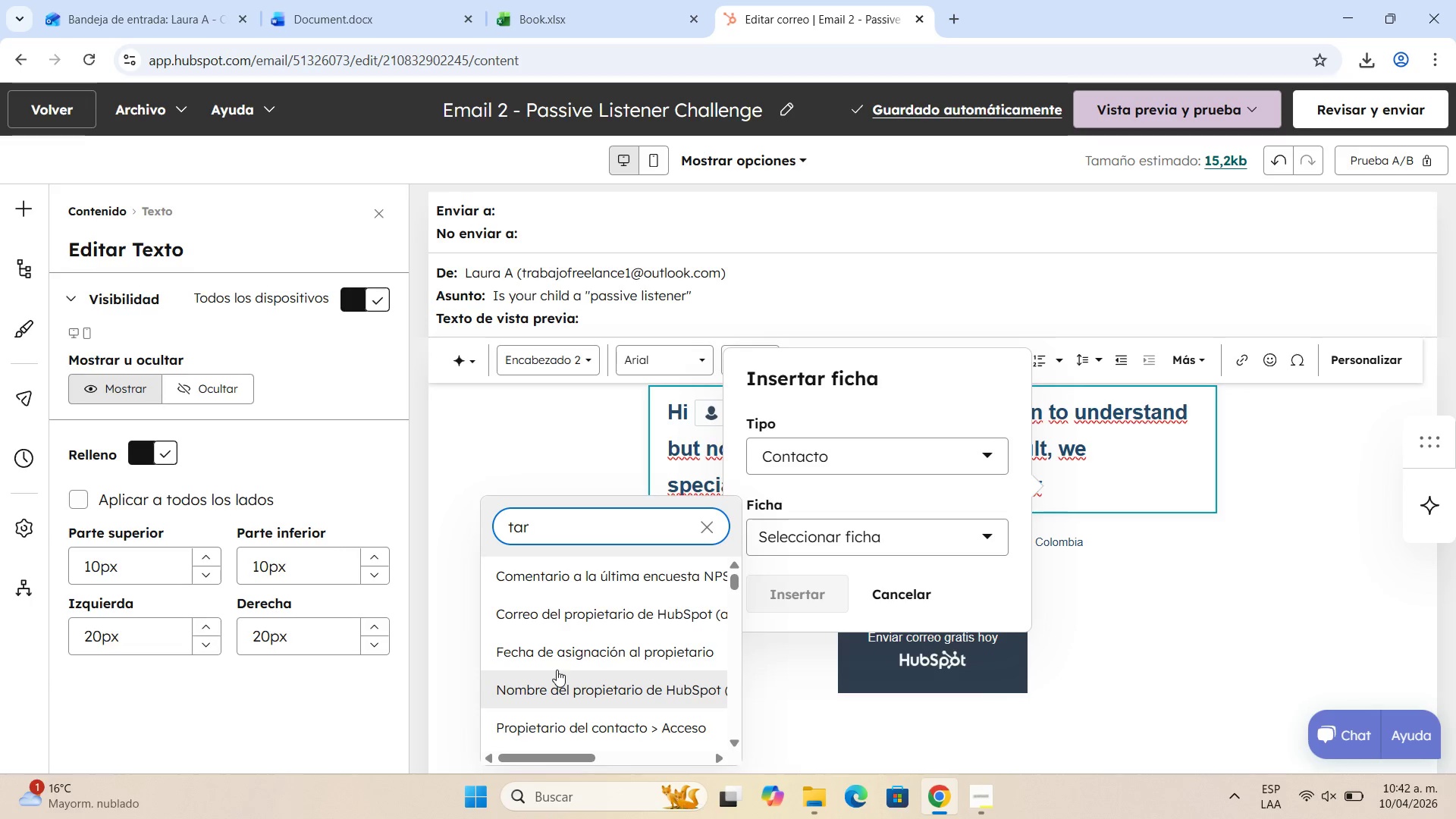 
key(G)
 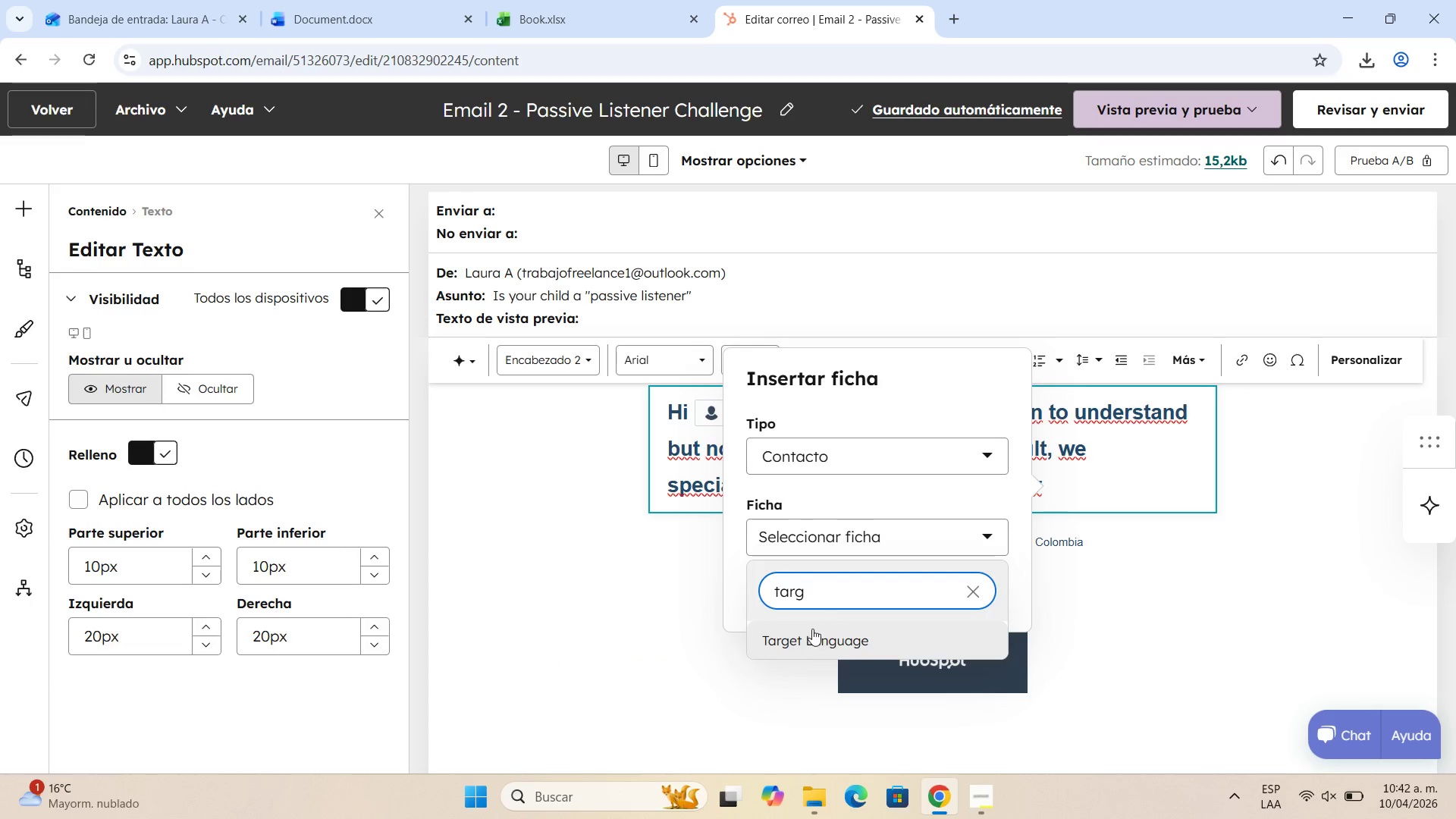 
left_click([812, 629])
 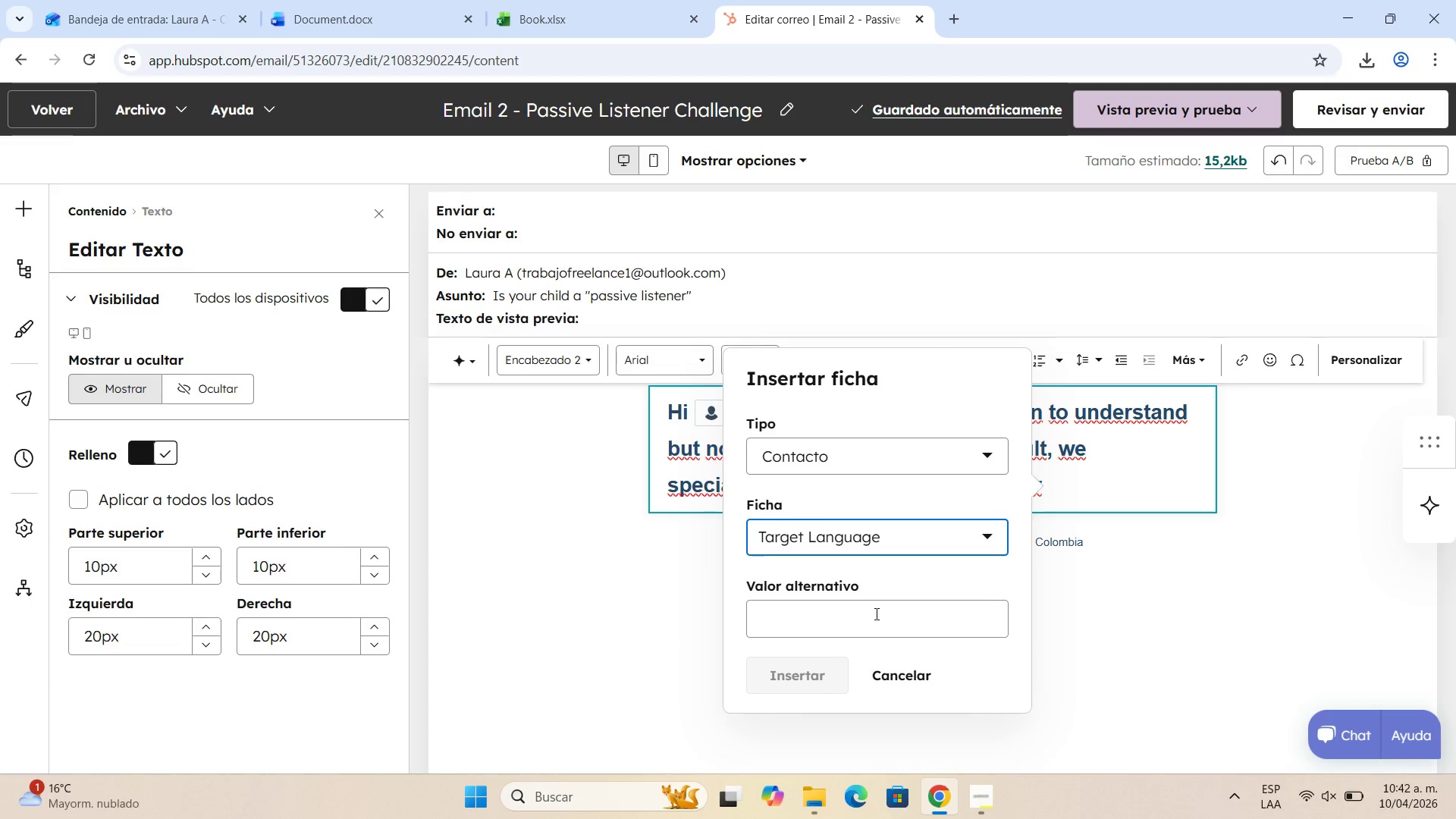 
left_click([875, 613])
 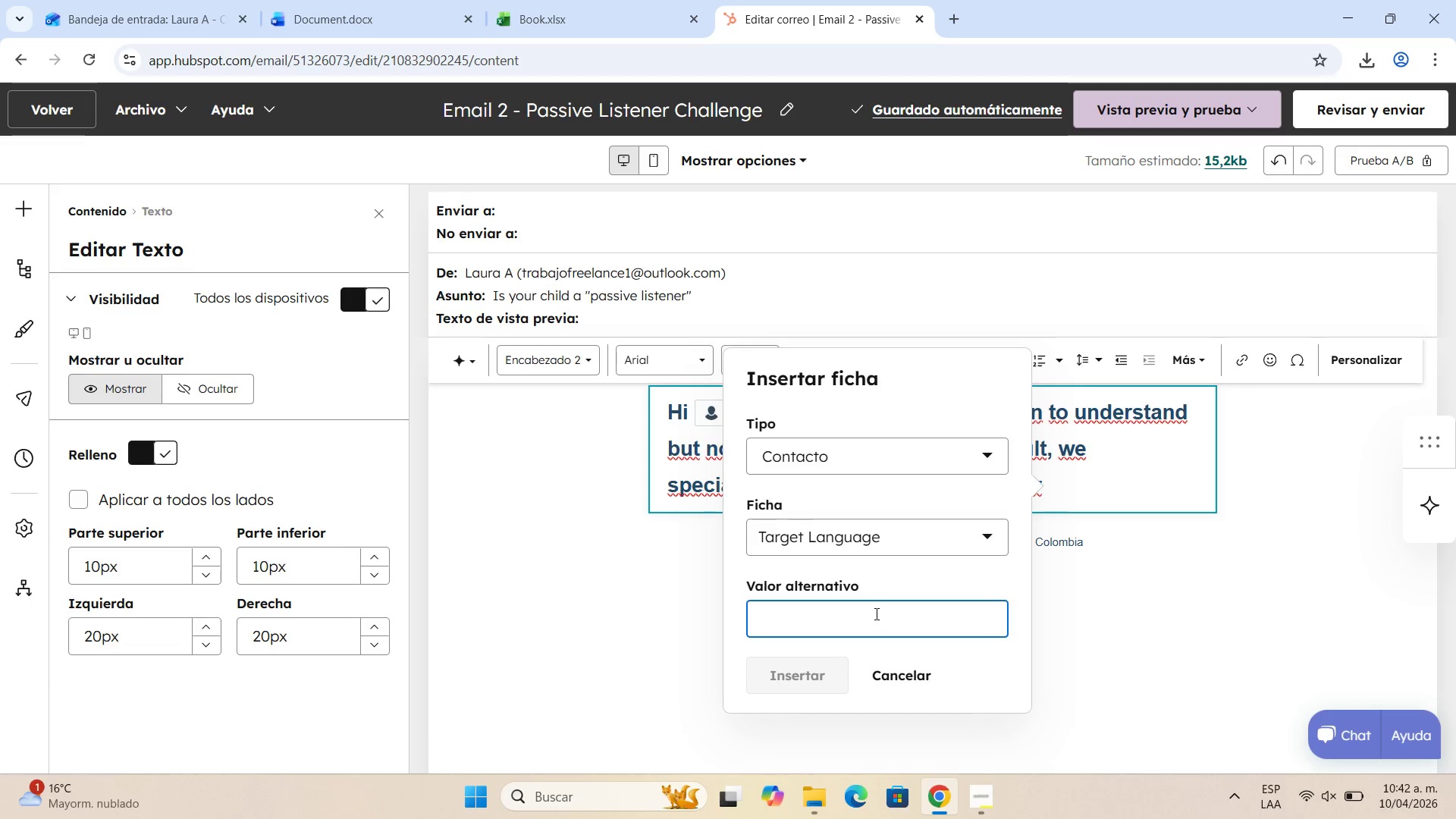 
wait(37.27)
 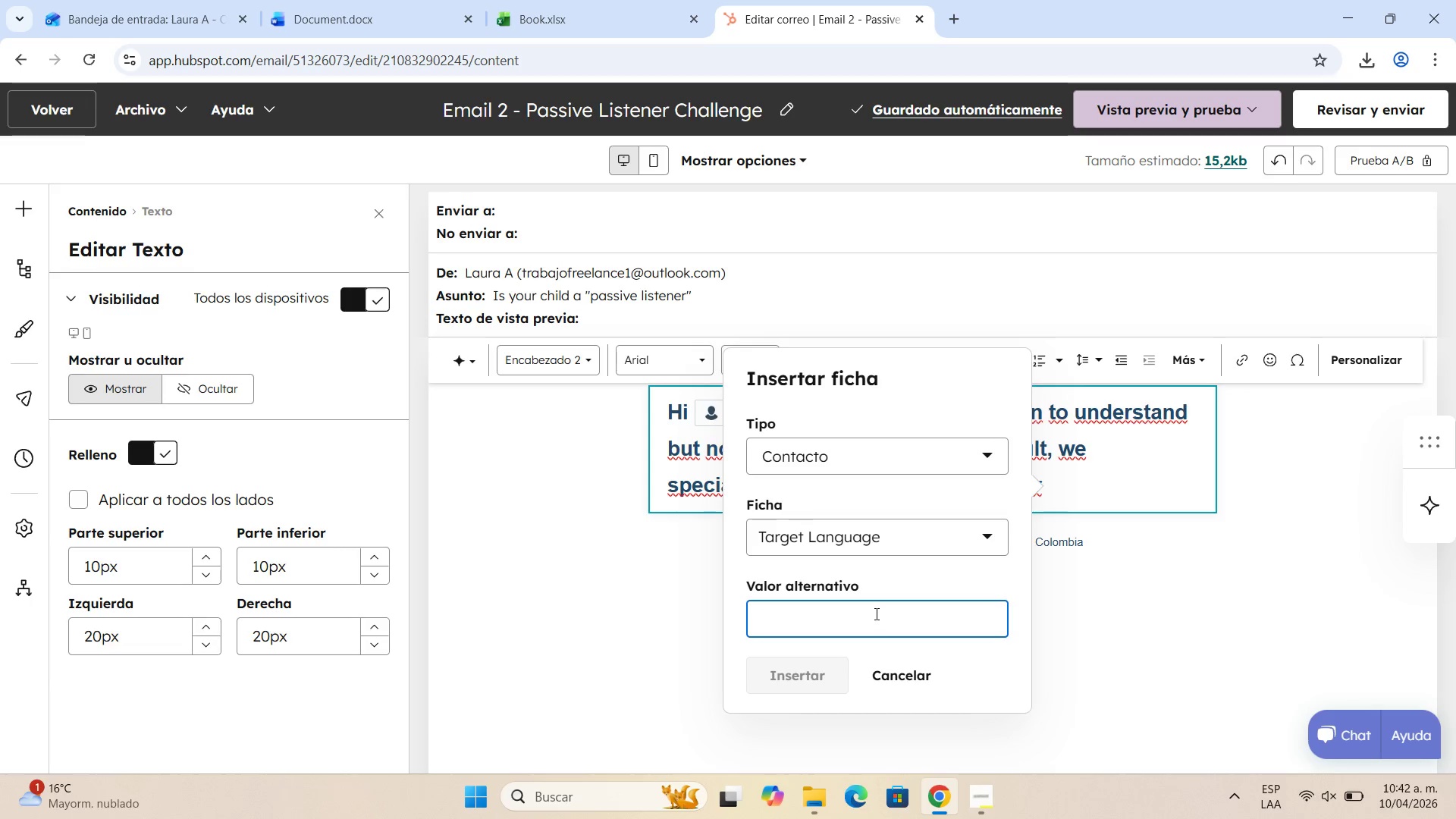 
left_click([875, 613])
 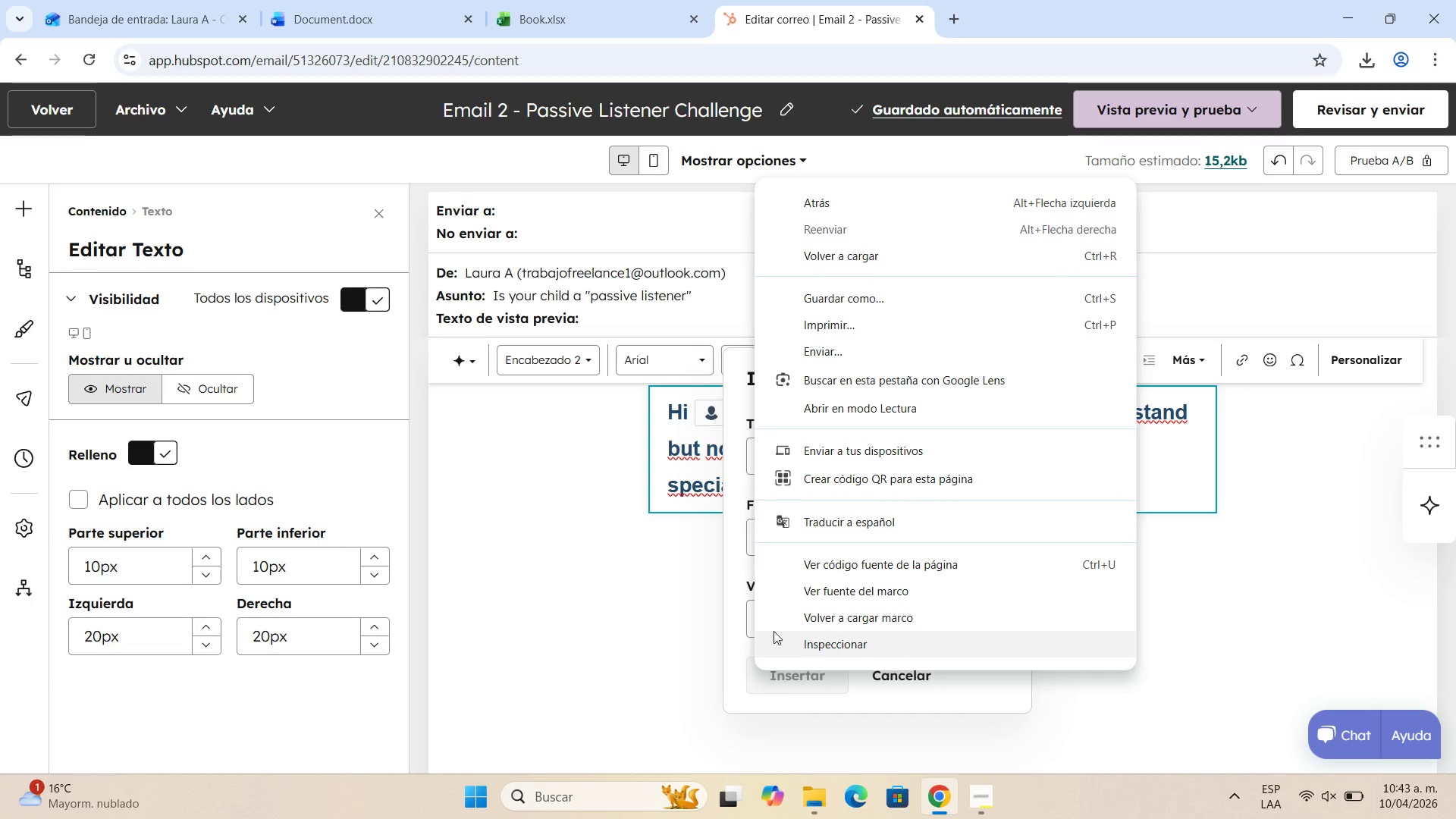 
left_click([728, 541])
 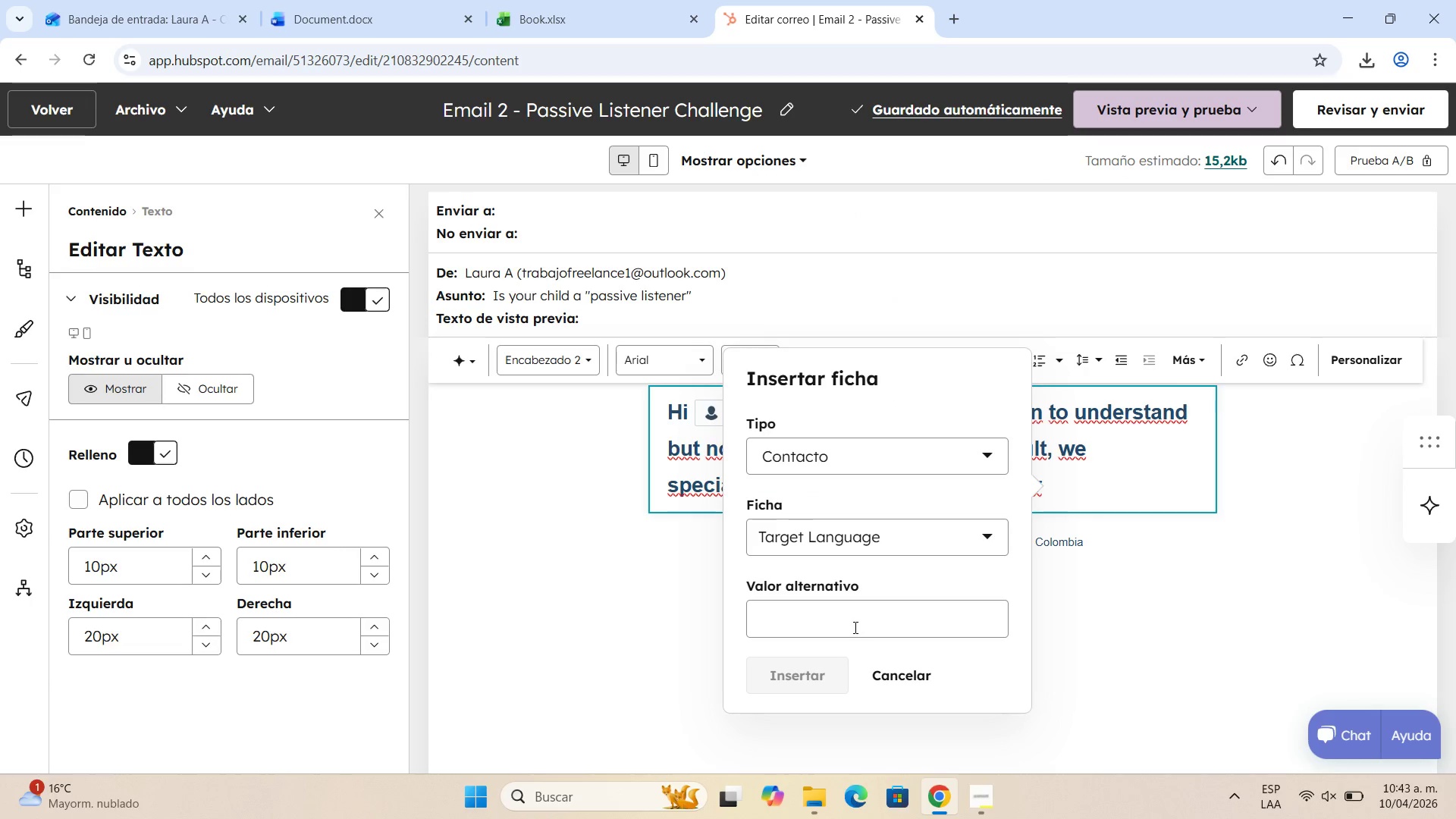 
left_click([854, 627])
 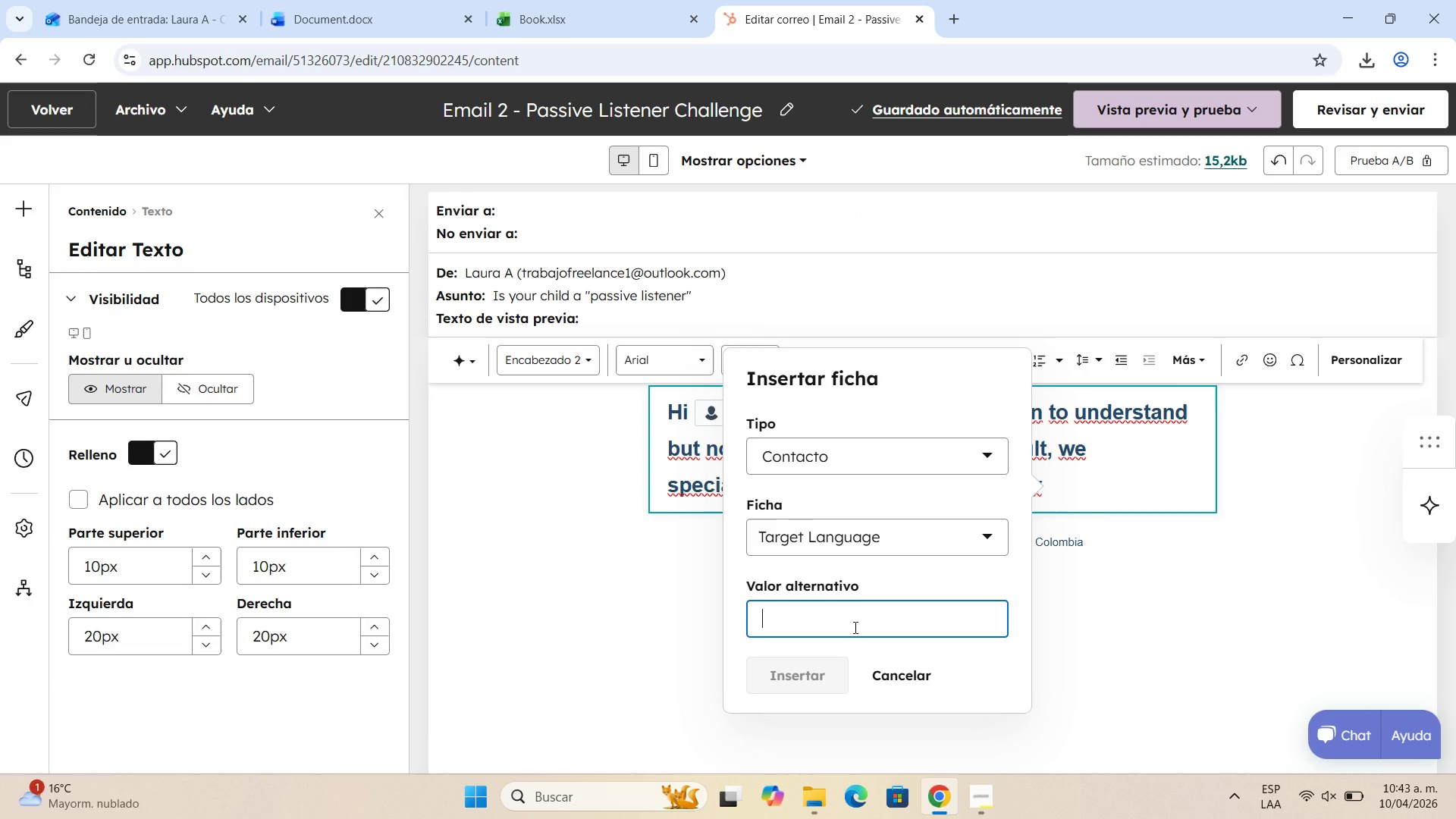 
wait(13.58)
 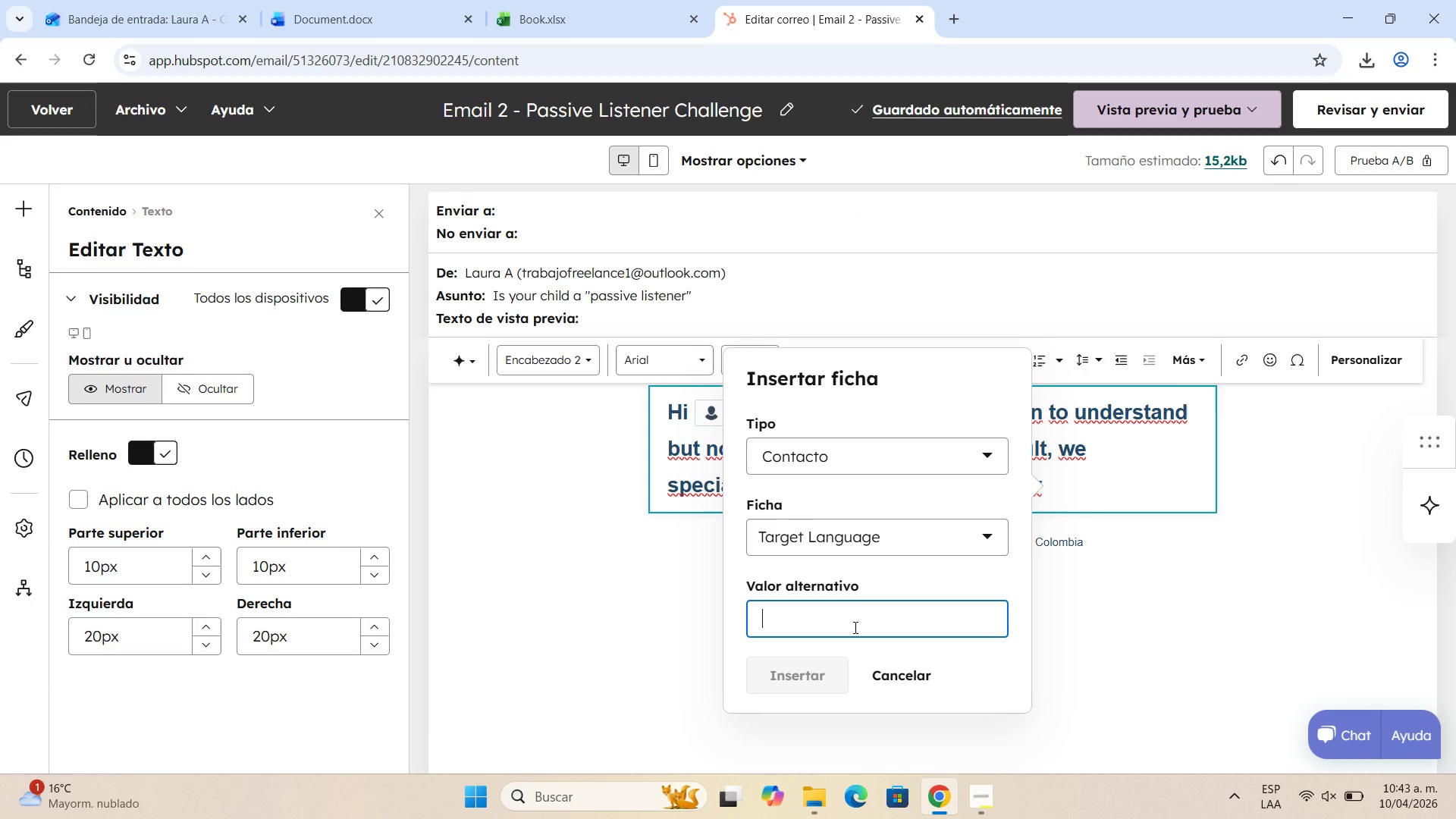 
left_click([877, 530])
 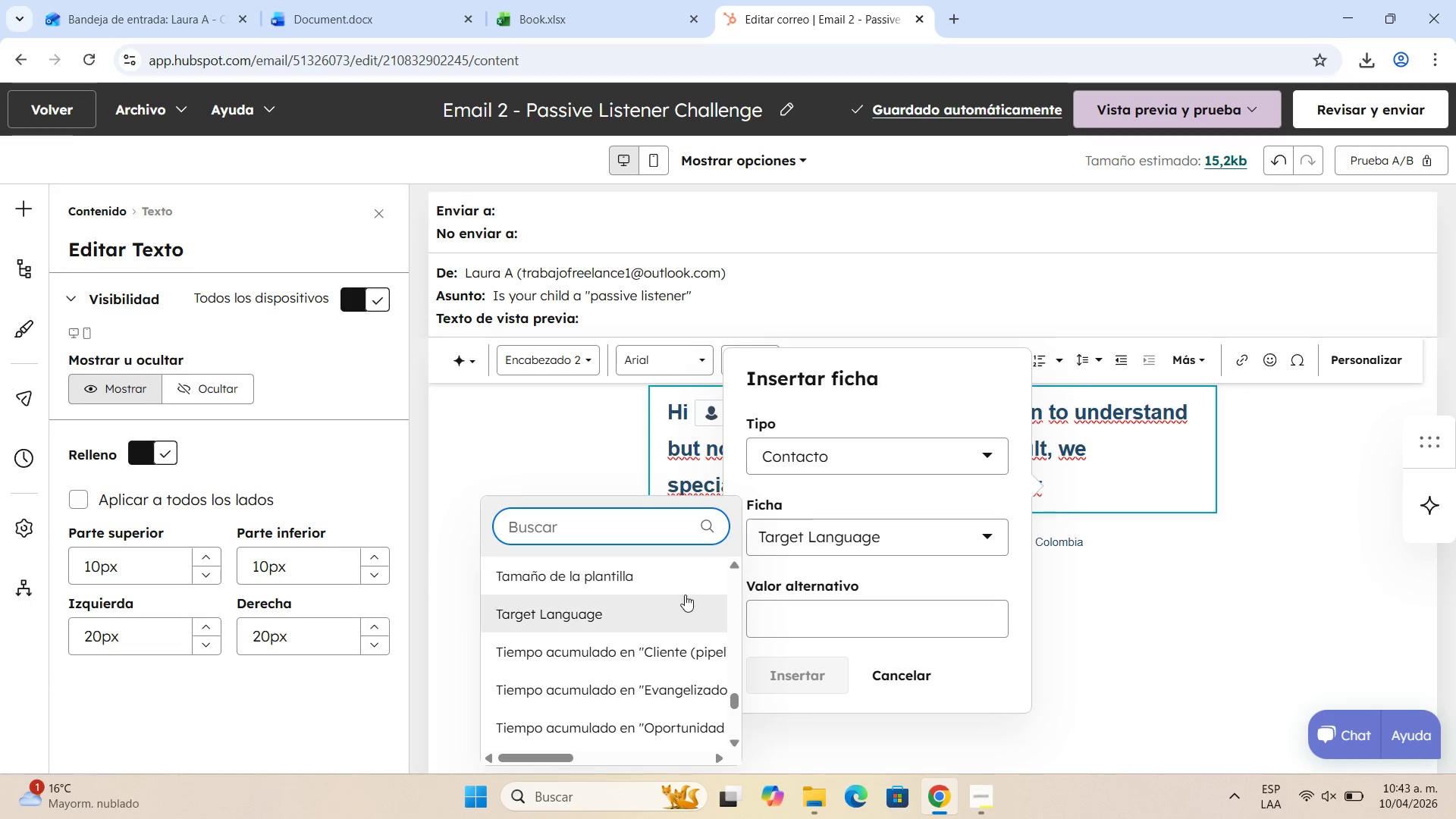 
left_click([674, 604])
 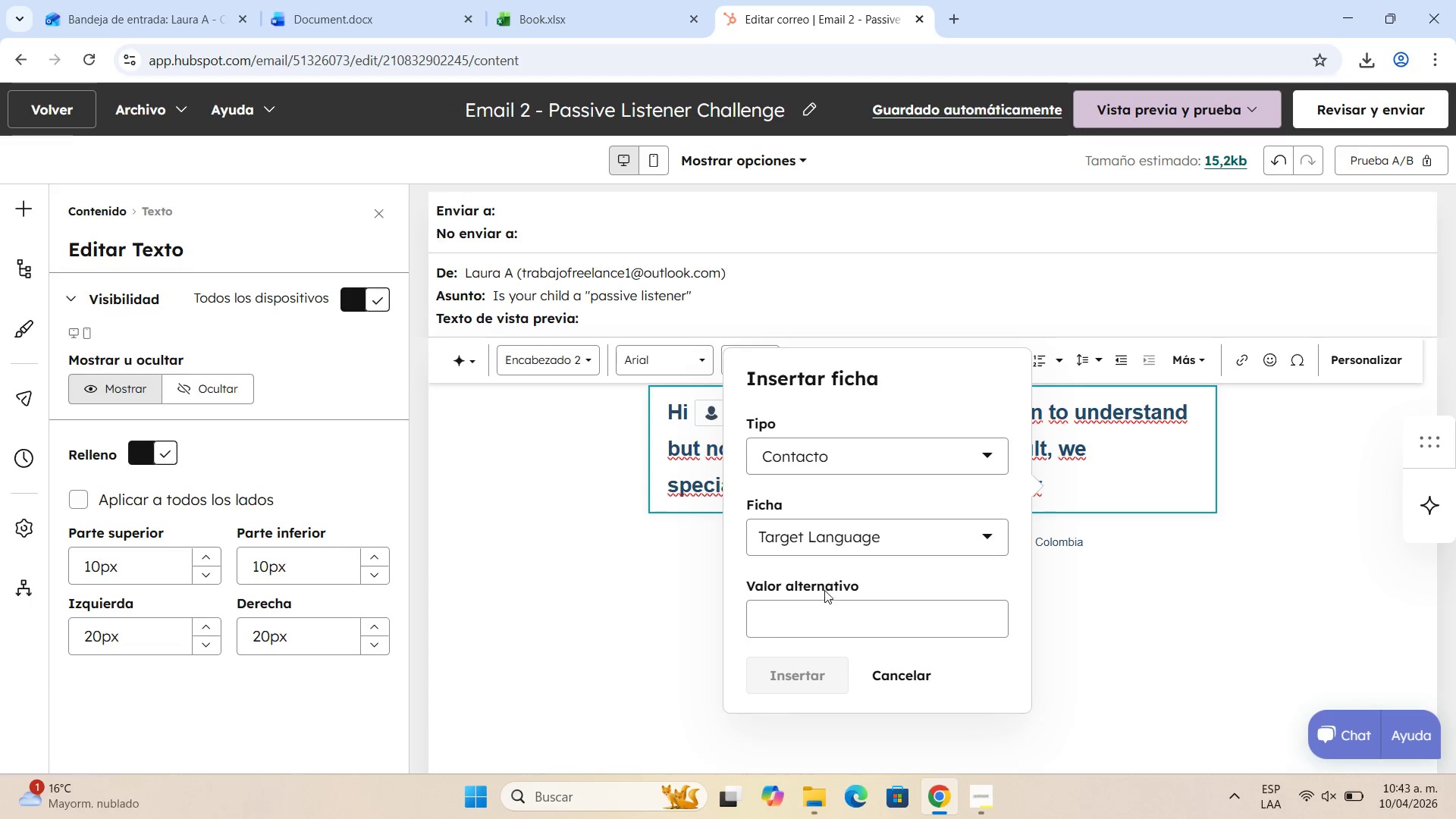 
left_click([822, 615])
 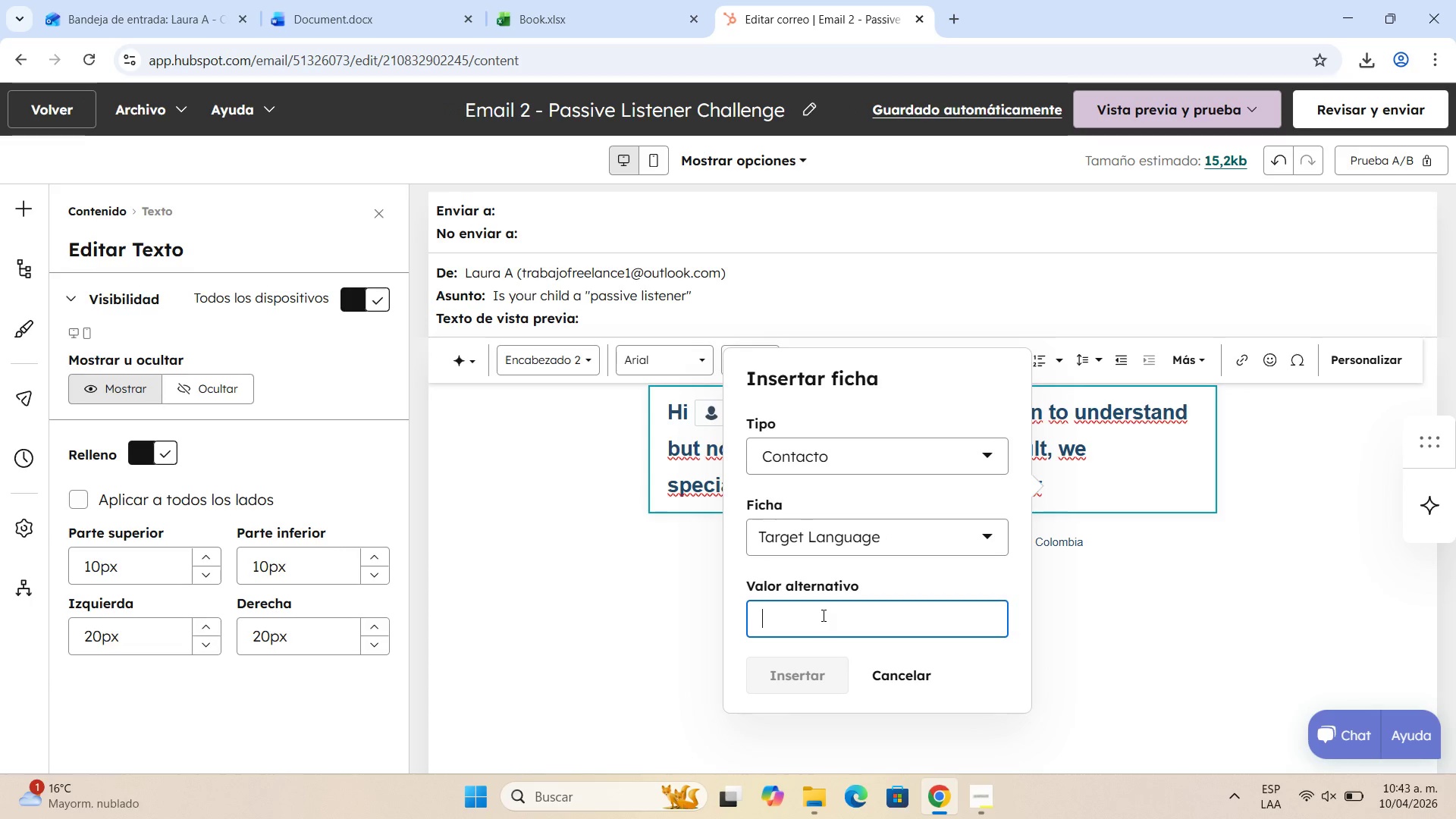 
type(your family language)
 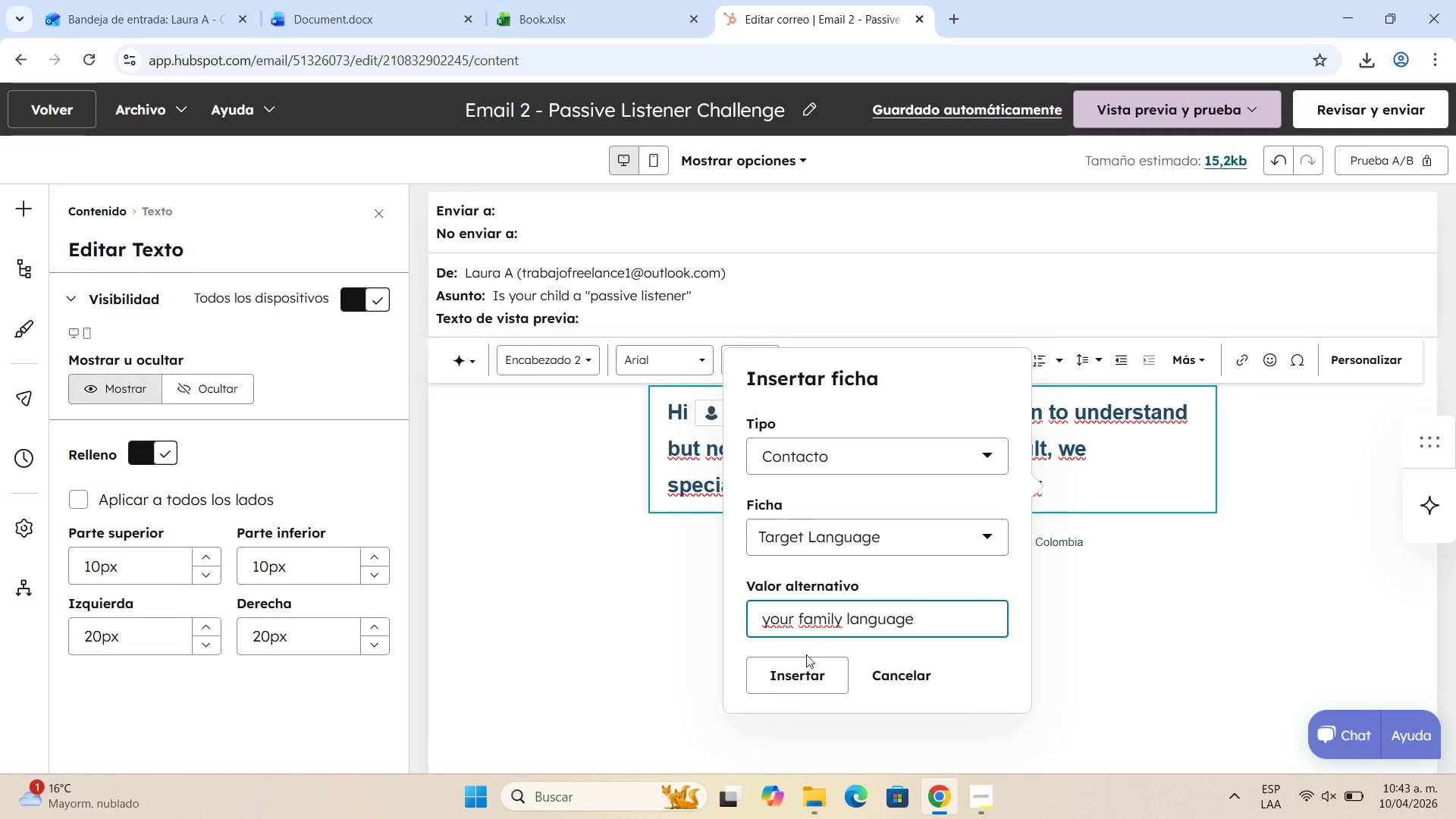 
left_click([804, 676])
 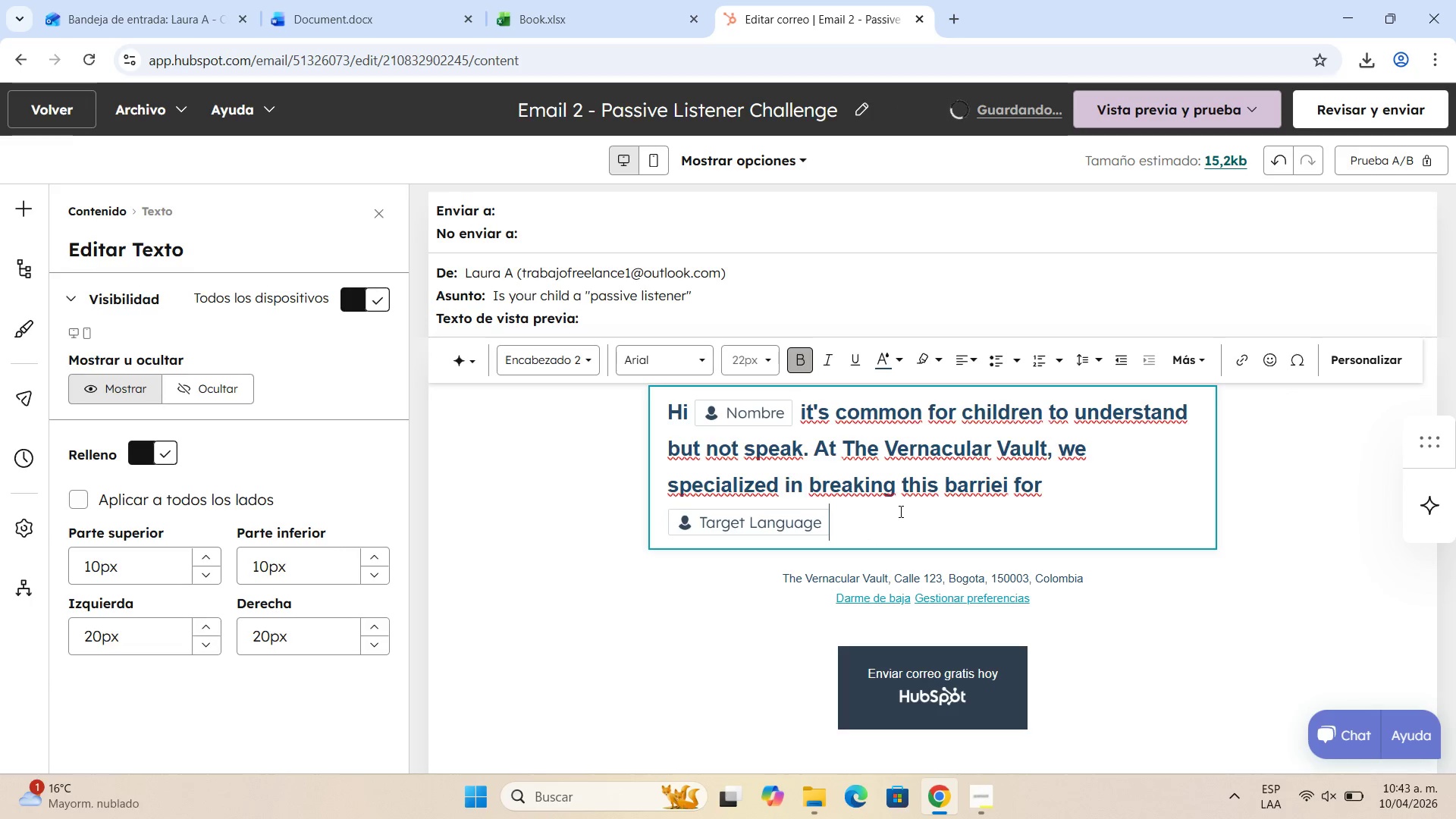 
type(lear)
key(Backspace)
key(Backspace)
key(Backspace)
key(Backspace)
type( learners. We have a specific curriculum for the )
 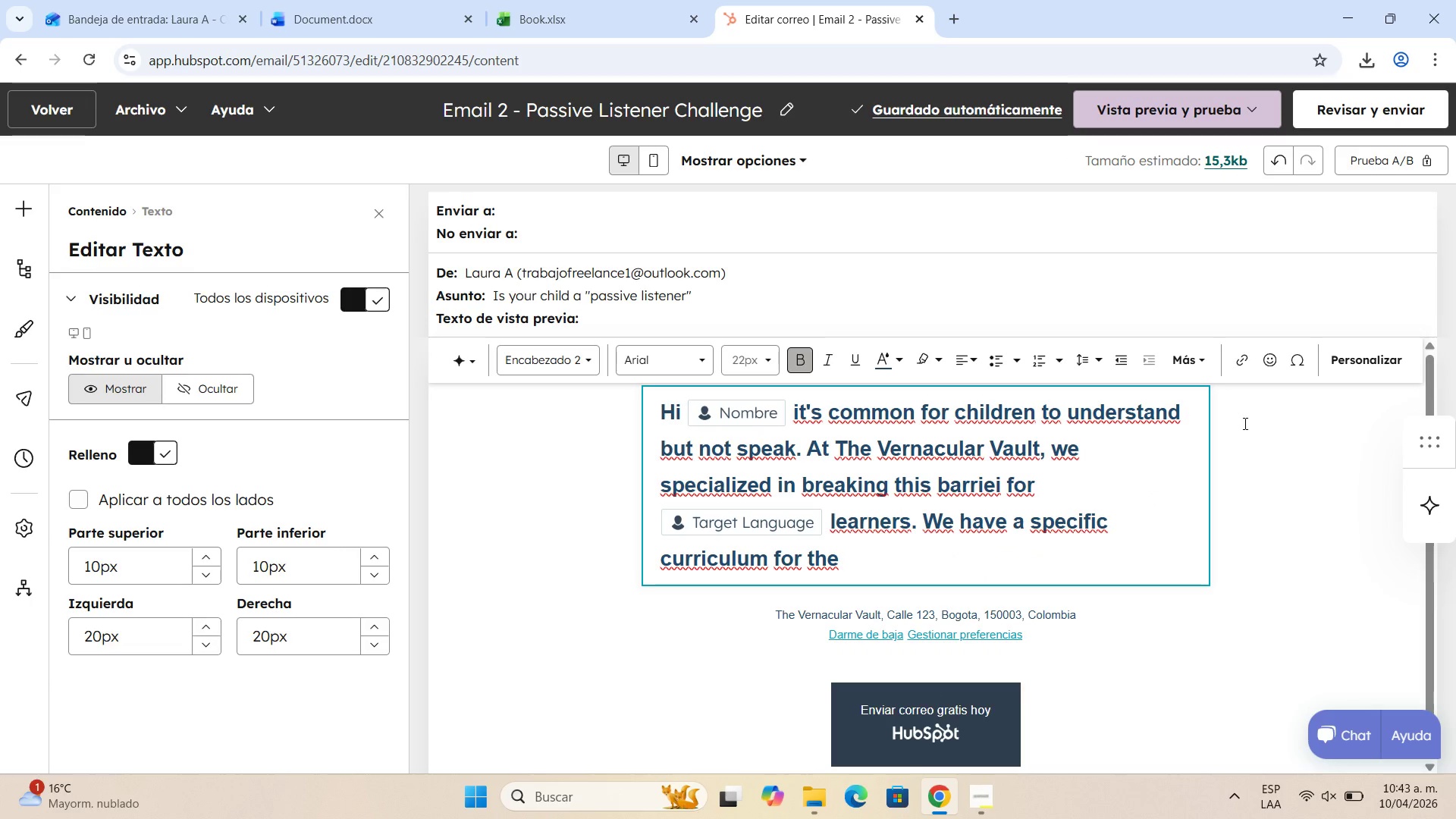 
wait(10.12)
 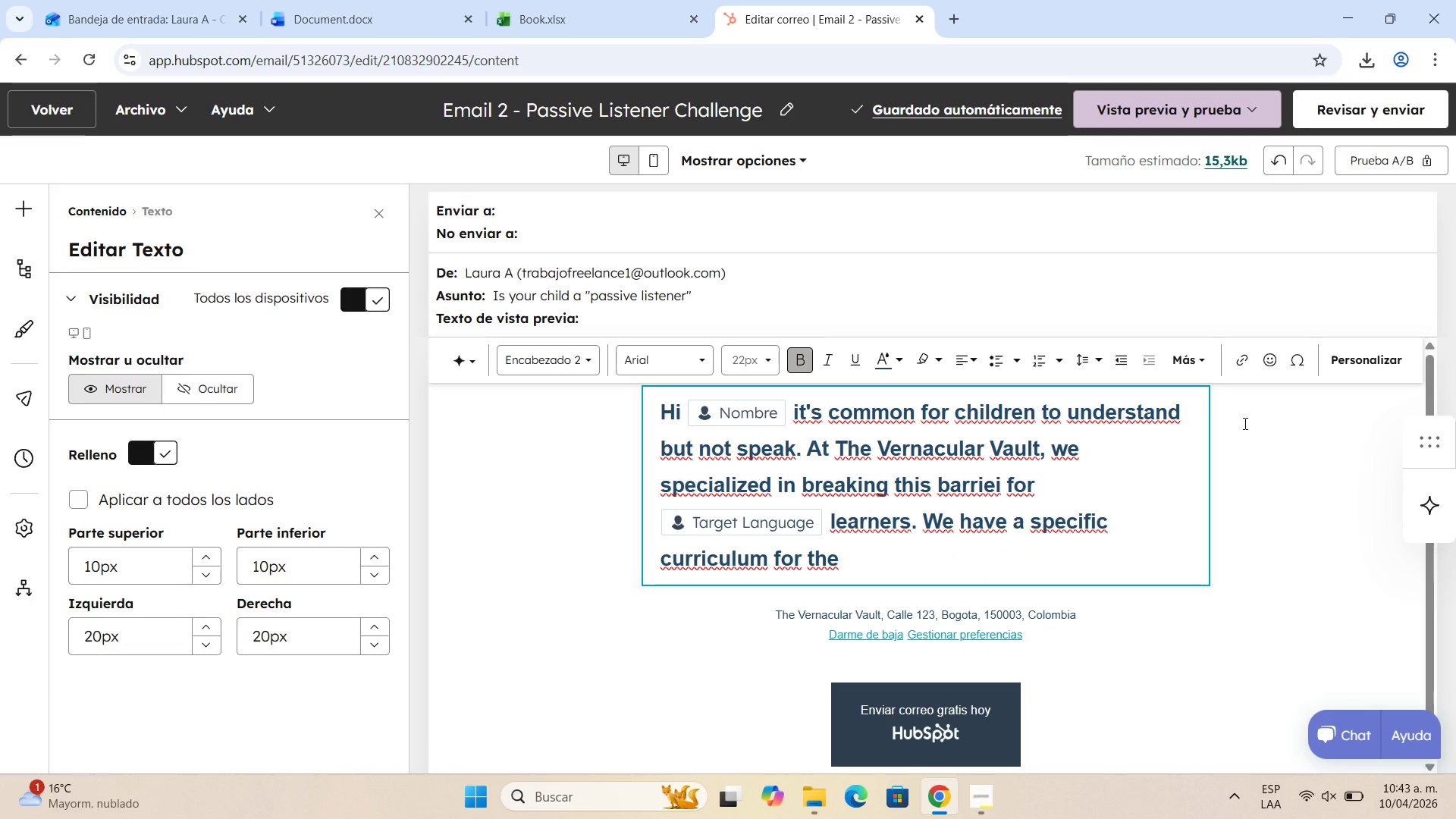 
left_click([1344, 363])
 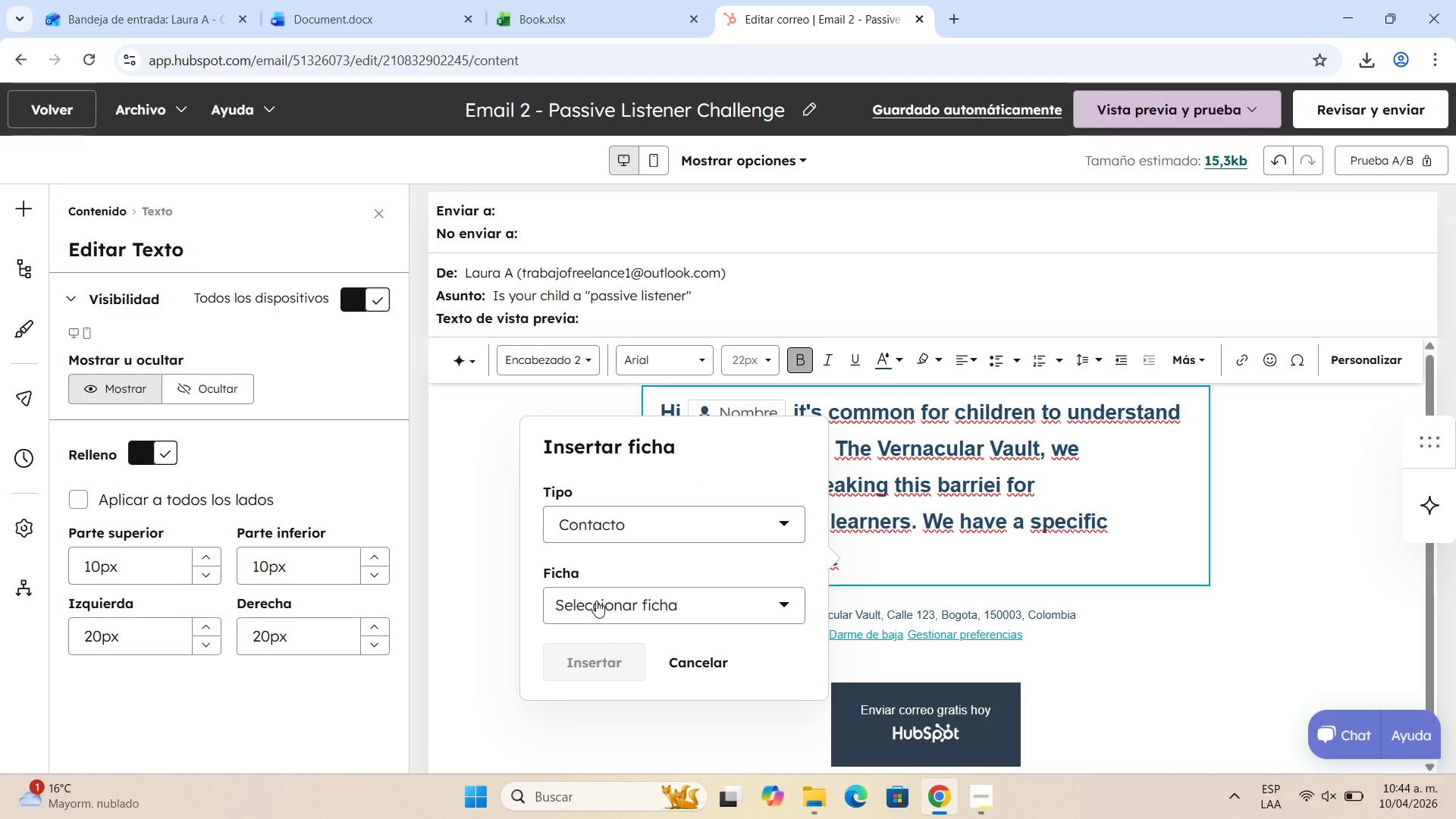 
left_click([596, 601])
 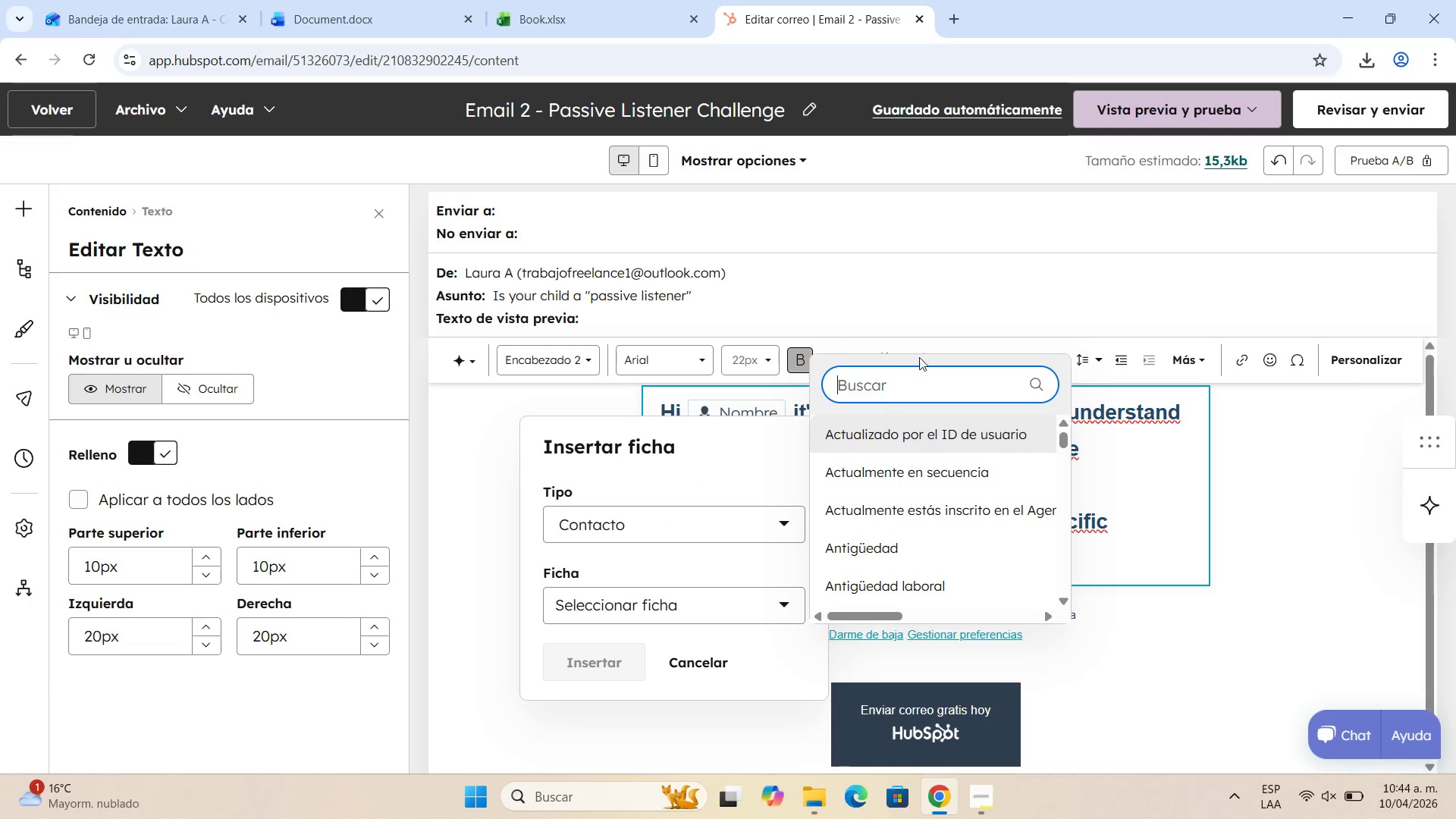 
type(age)
 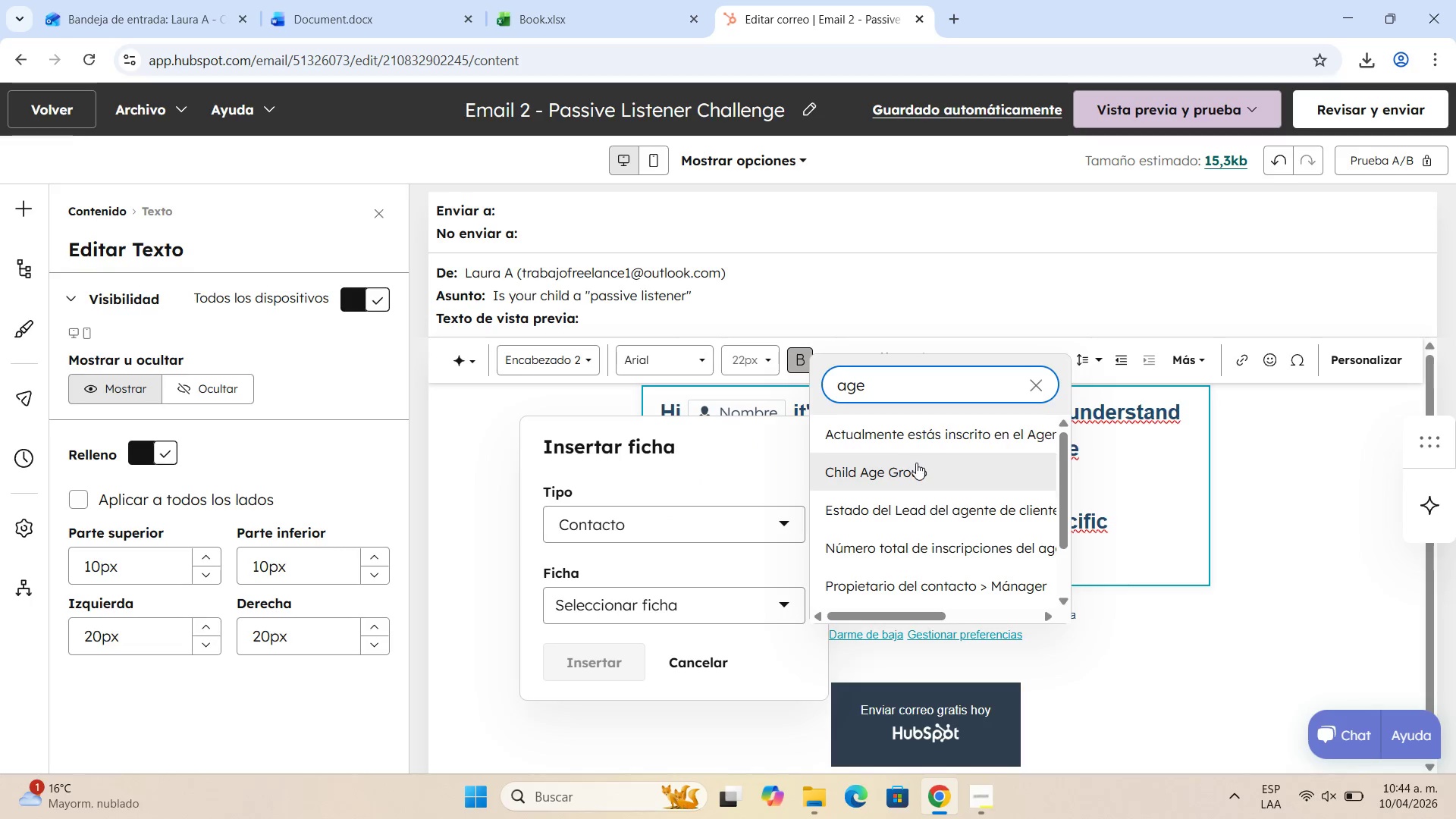 
left_click([916, 463])
 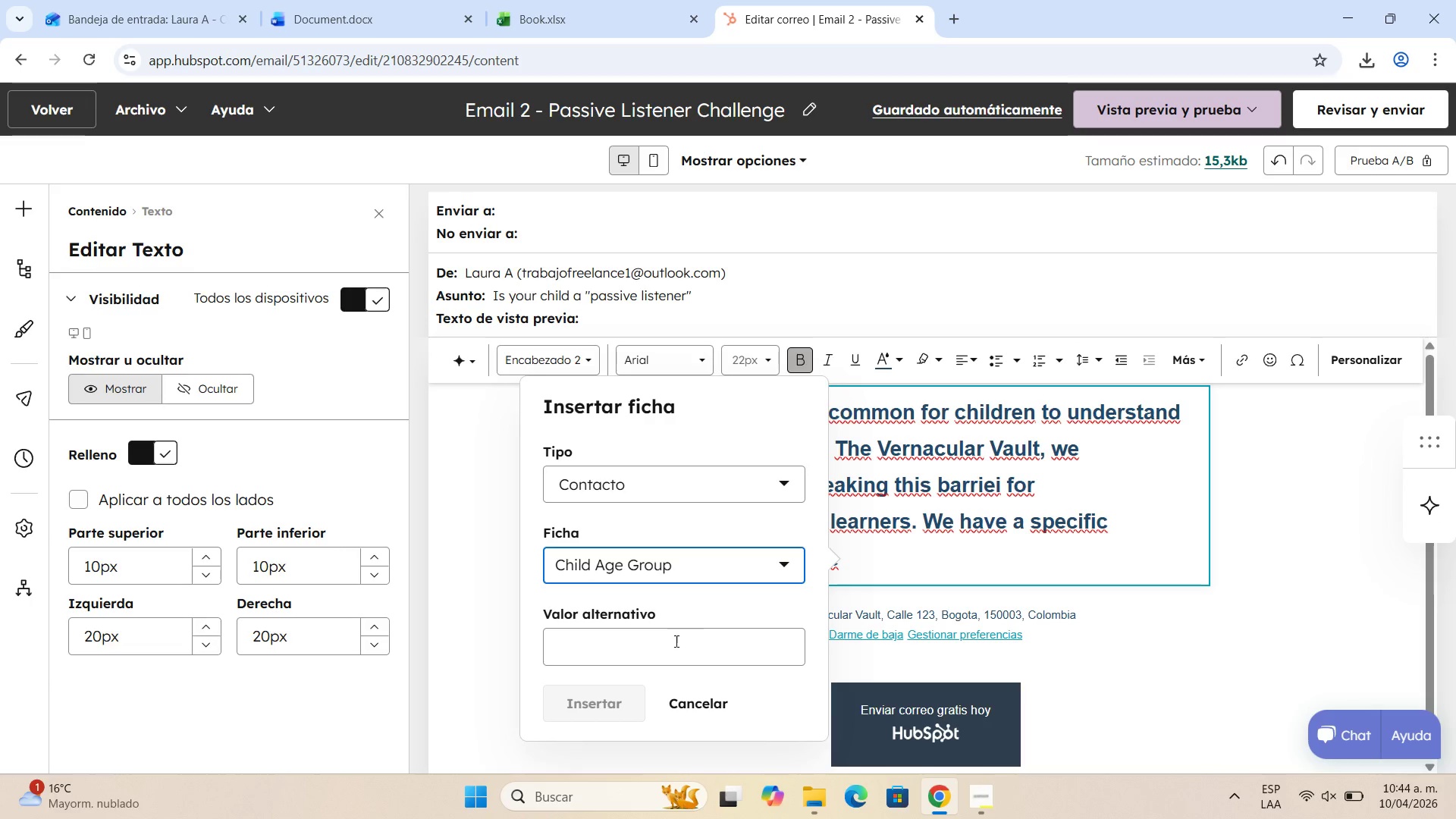 
left_click([675, 641])
 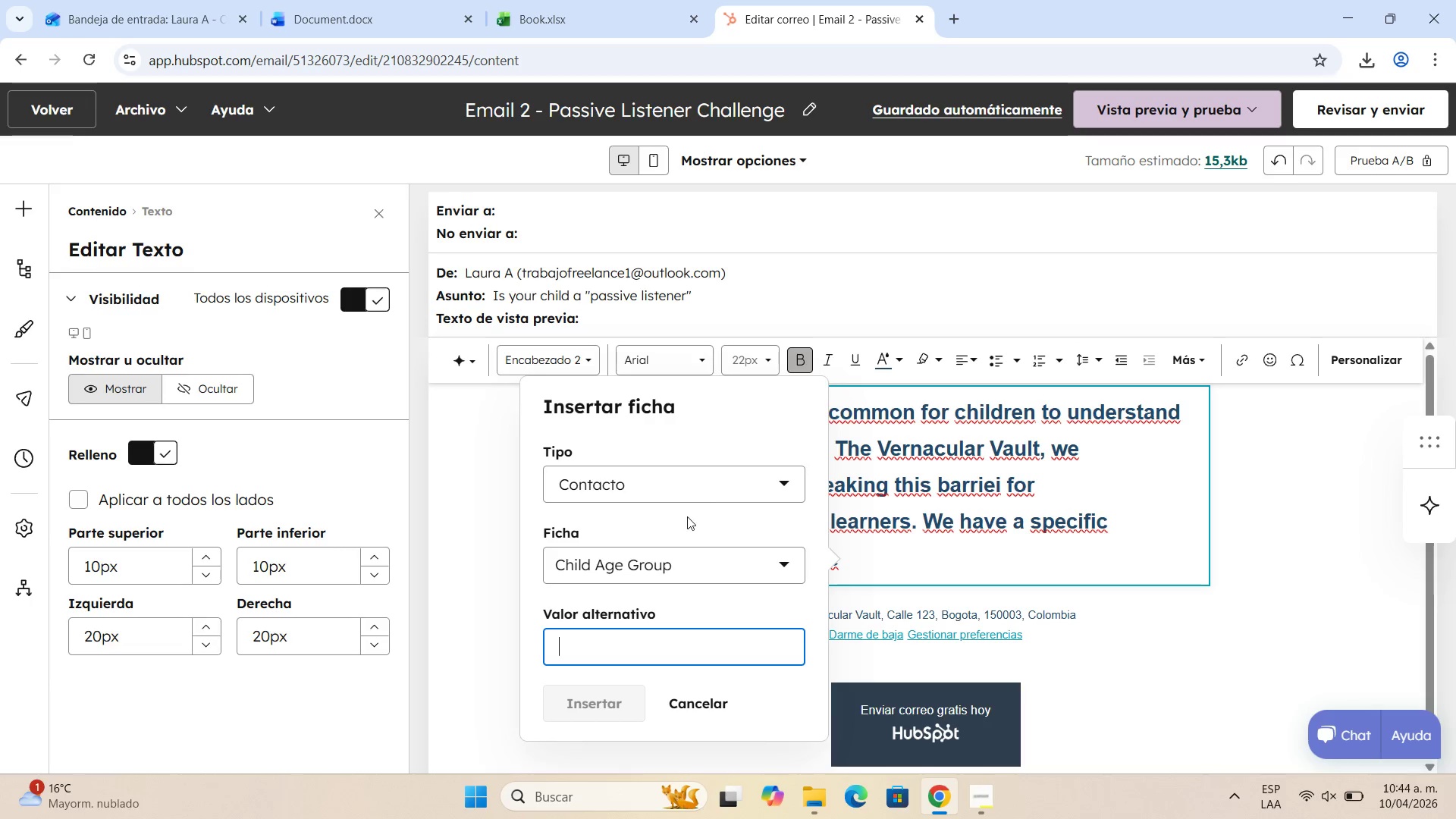 
scroll: coordinate [687, 516], scroll_direction: down, amount: 3.0
 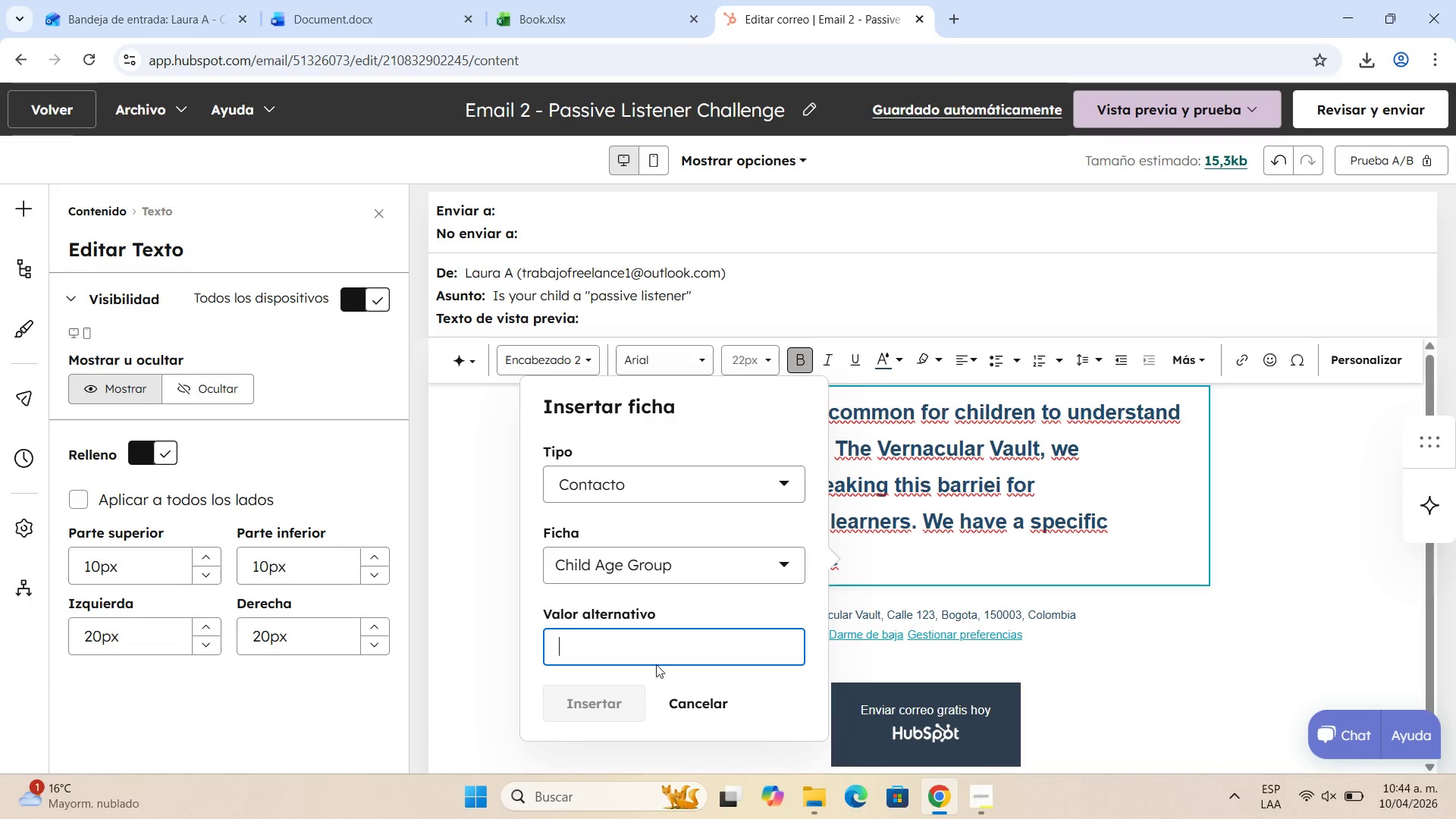 
left_click([661, 659])
 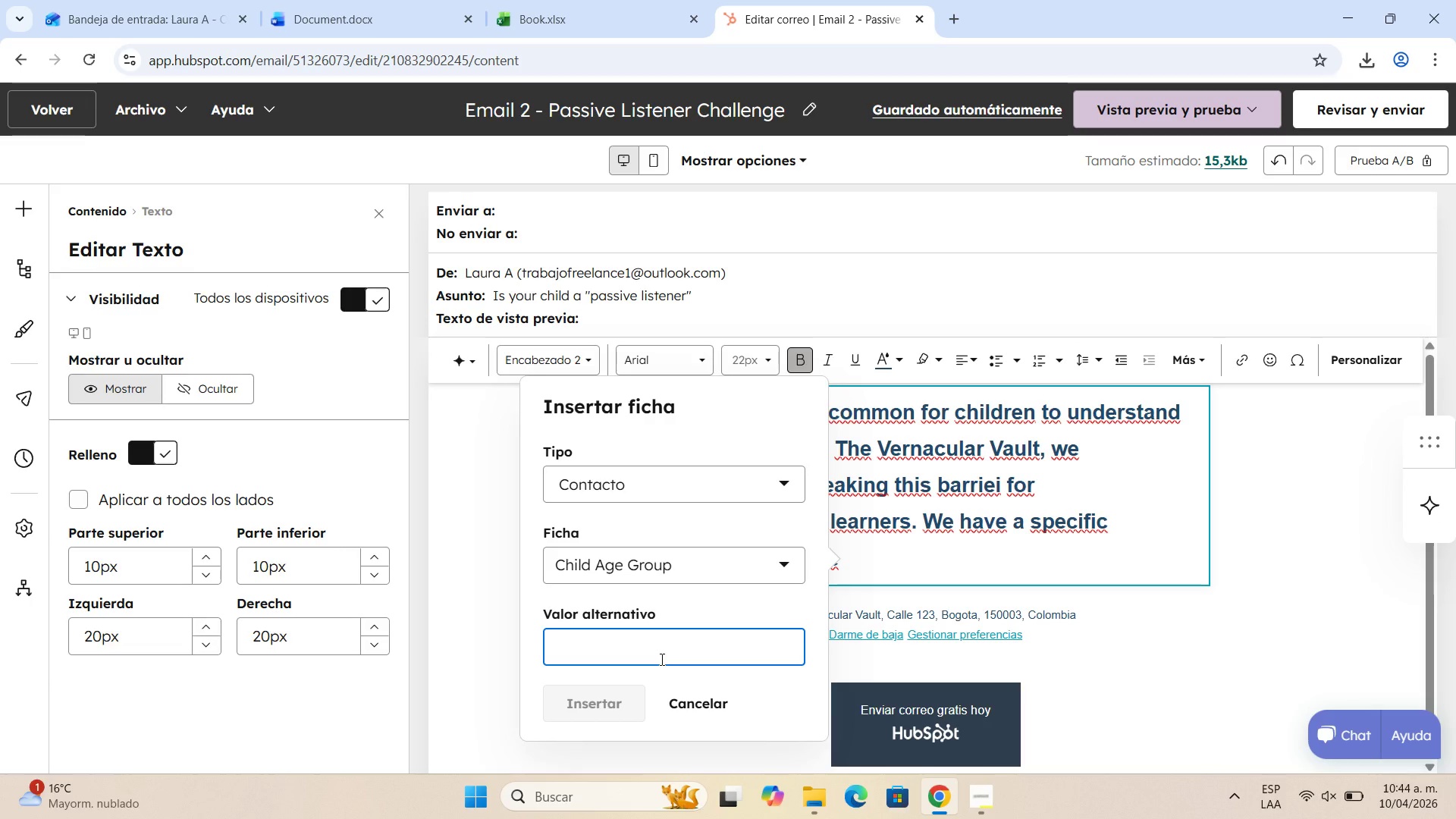 
type(young learner)
 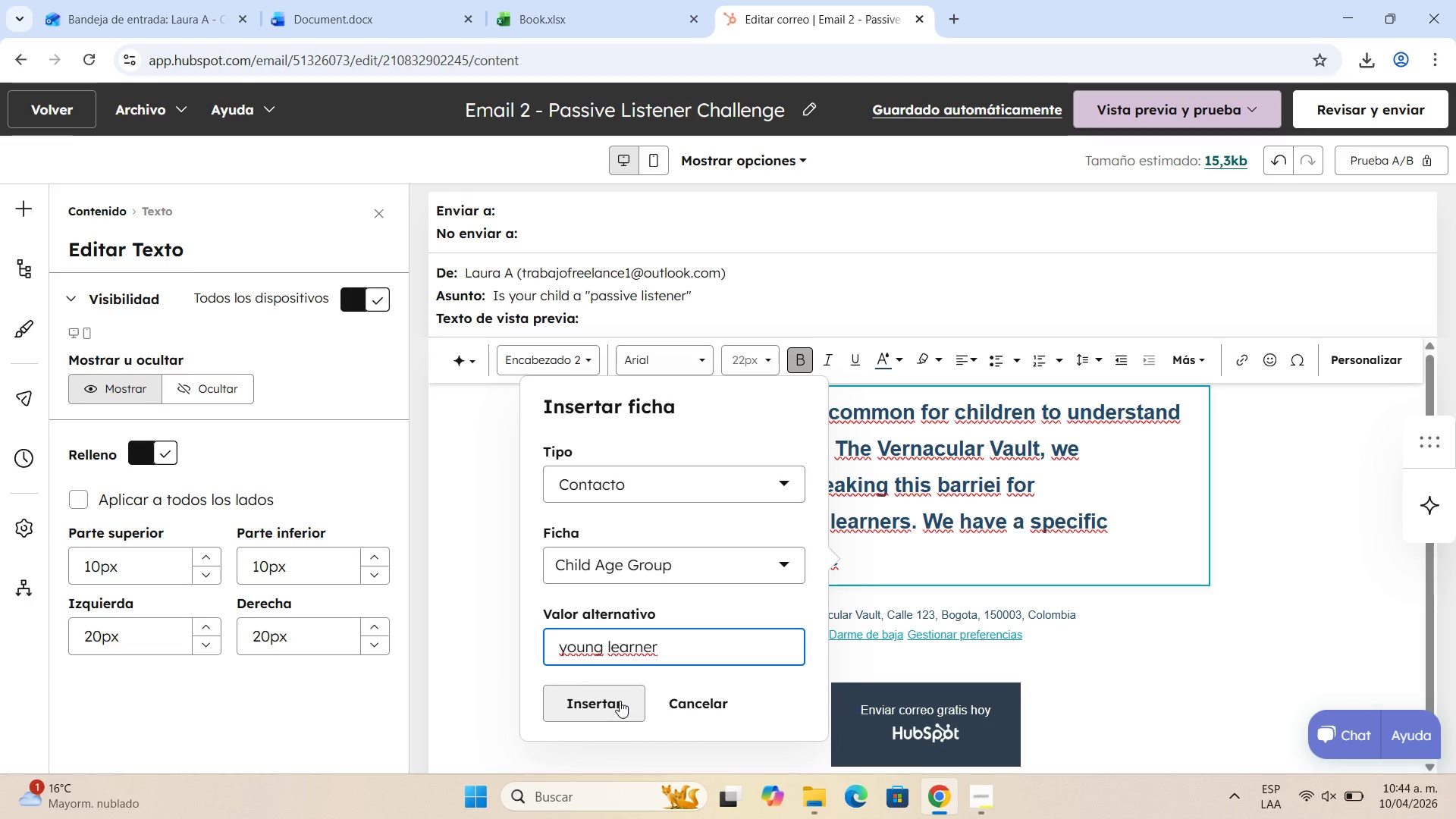 
left_click([620, 701])
 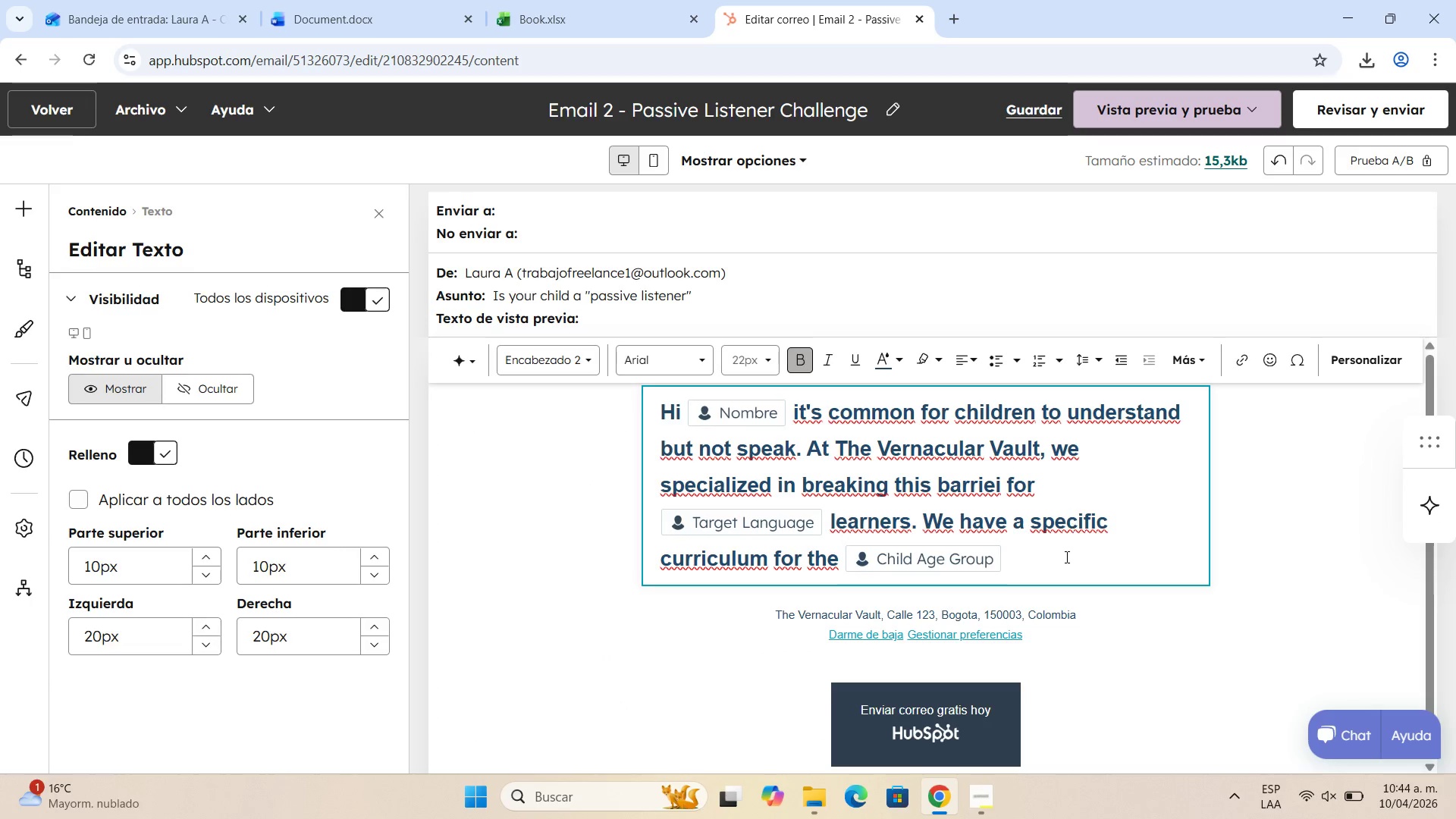 
left_click([1065, 557])
 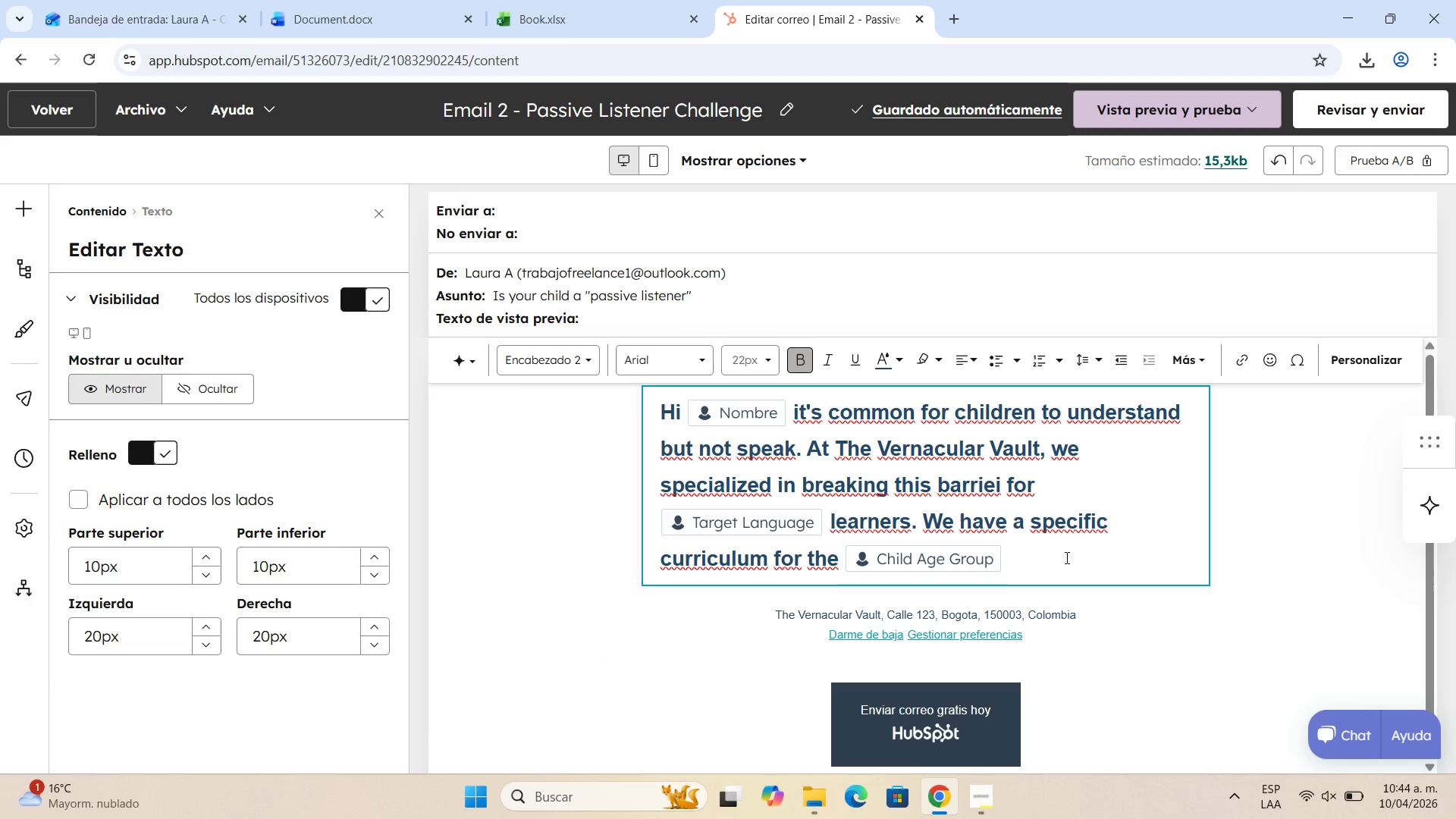 
wait(6.53)
 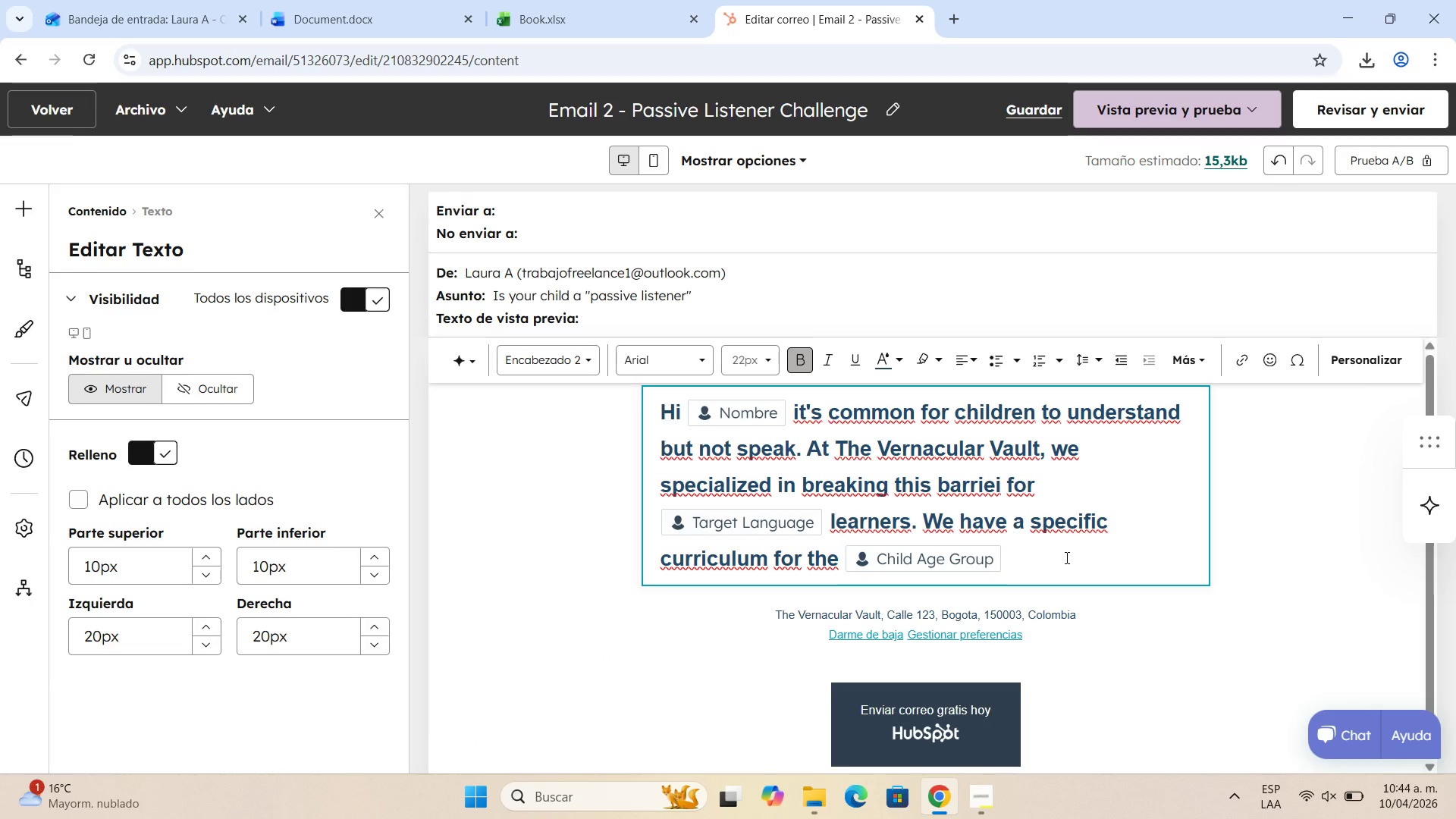 
type(gru)
key(Backspace)
key(Backspace)
key(Backspace)
type( group.)
 